 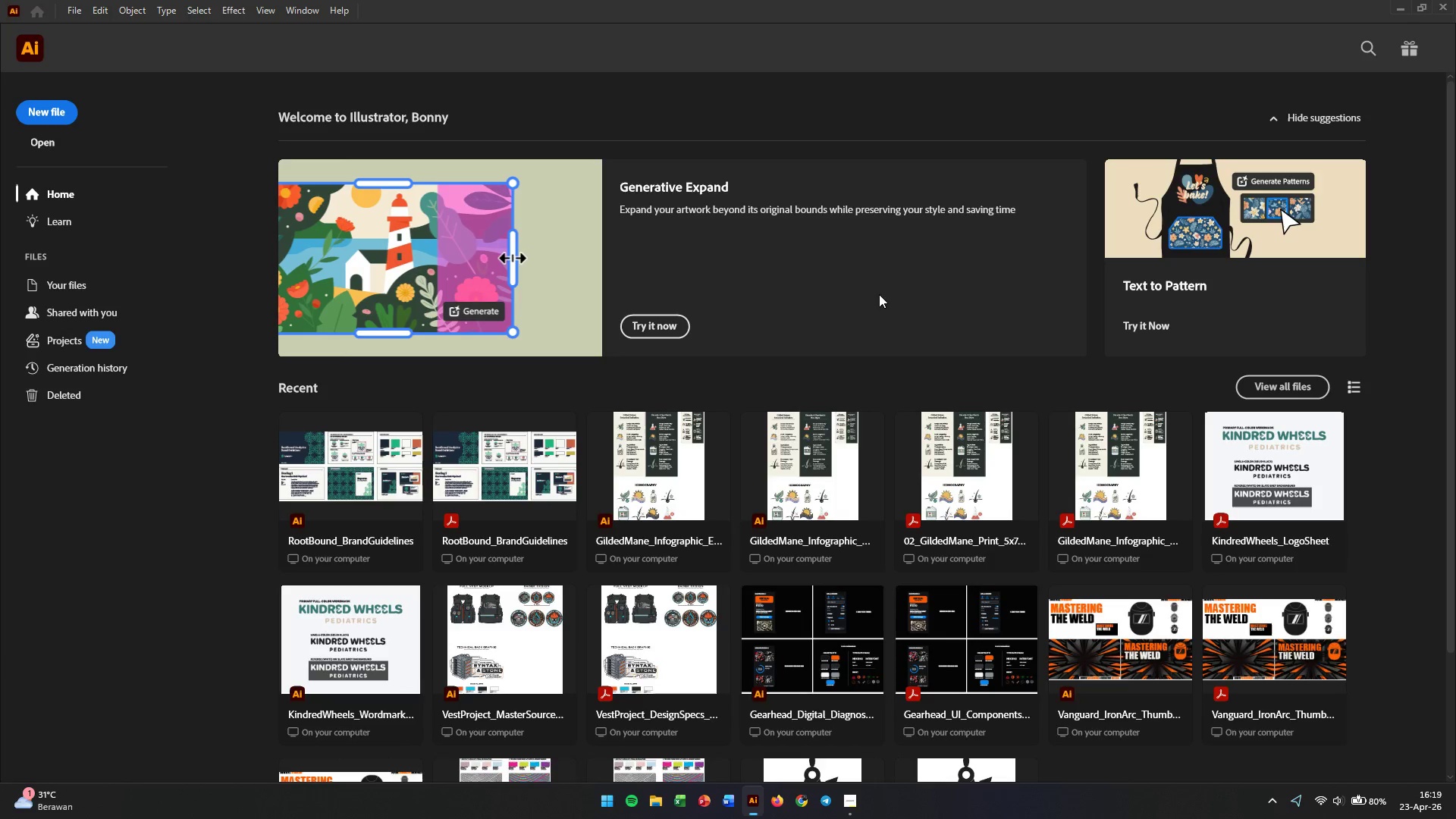 
double_click([940, 246])
 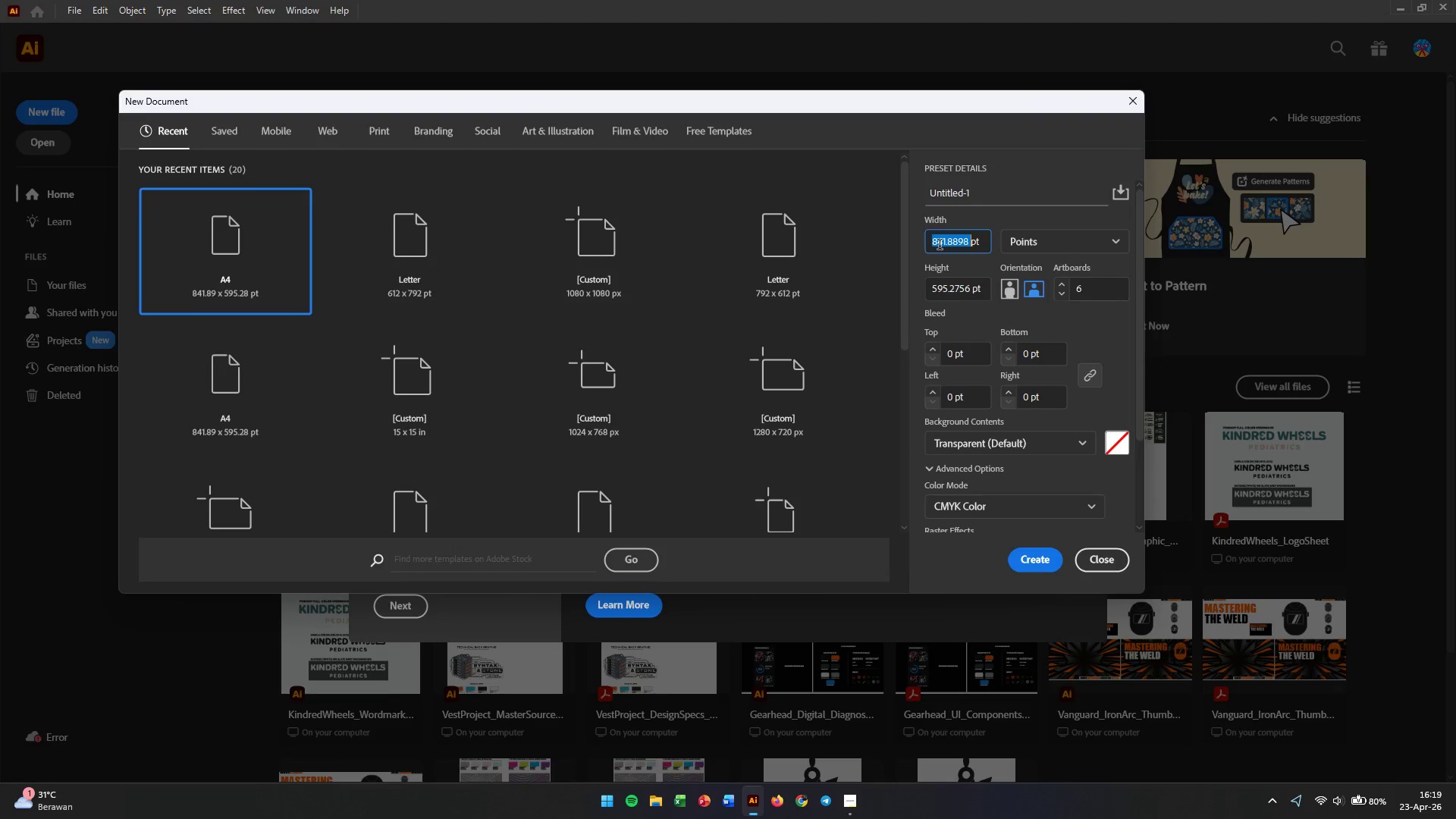 
triple_click([940, 246])
 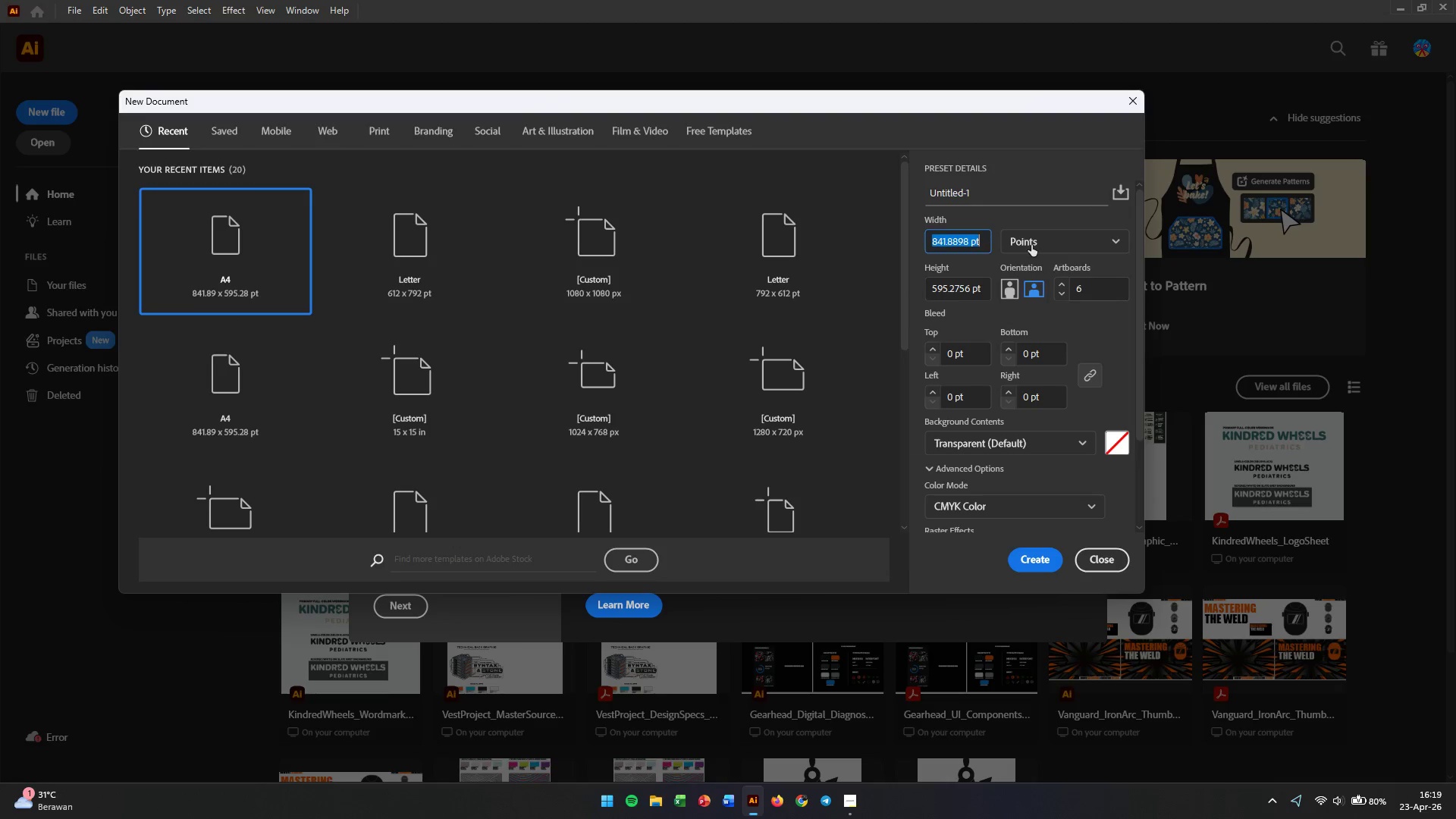 
left_click([1031, 245])
 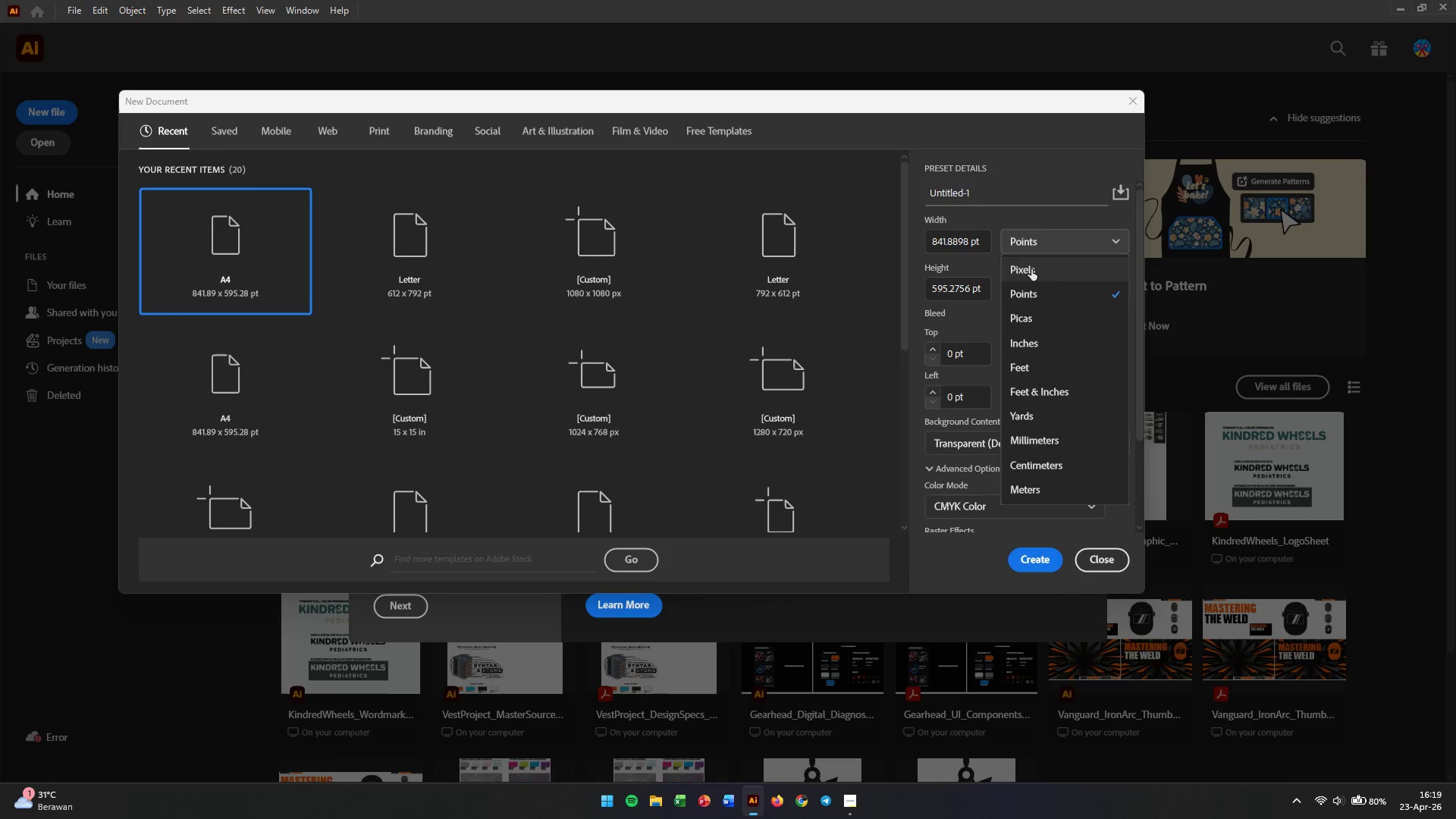 
left_click([1031, 269])
 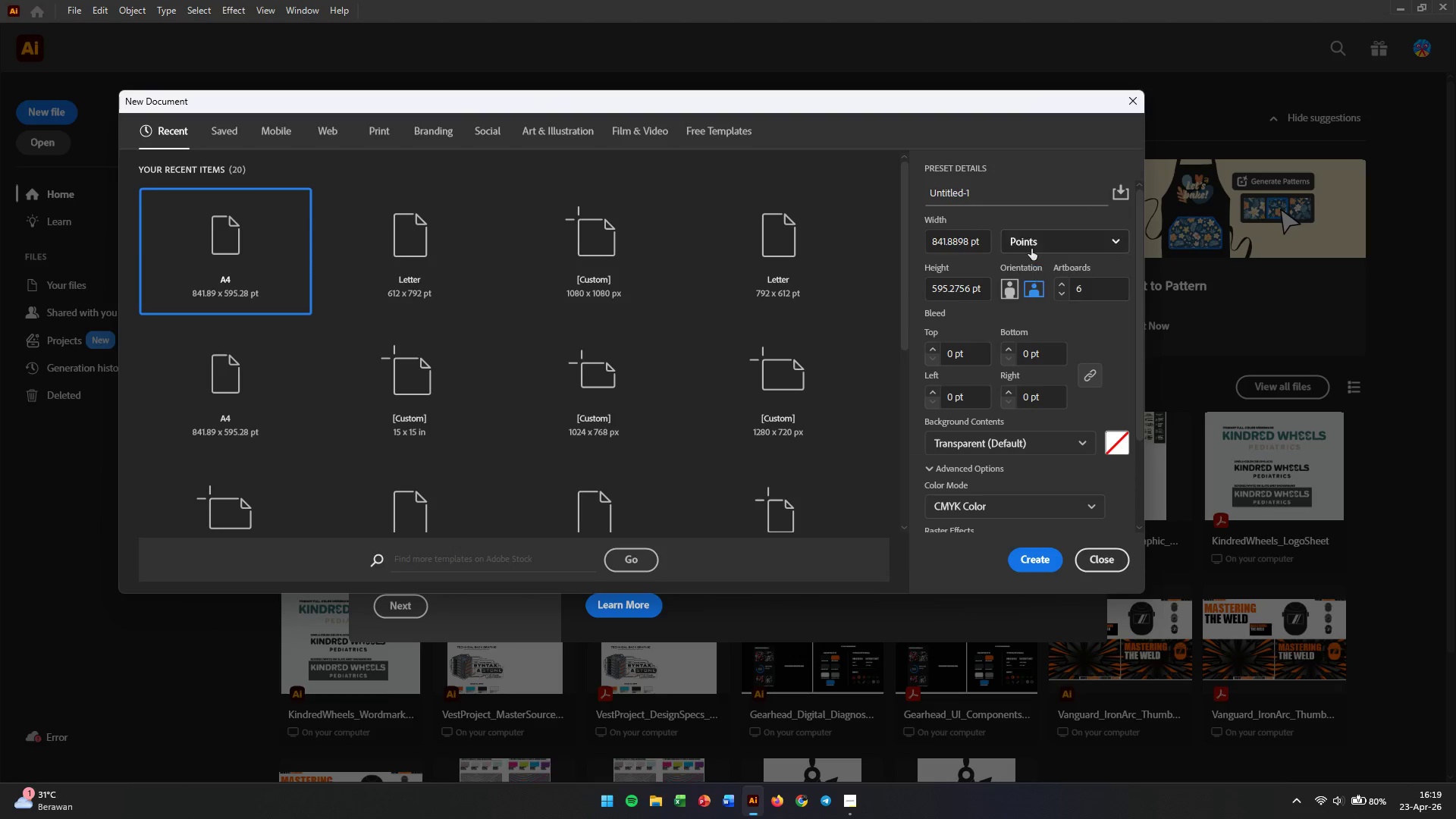 
left_click([1031, 240])
 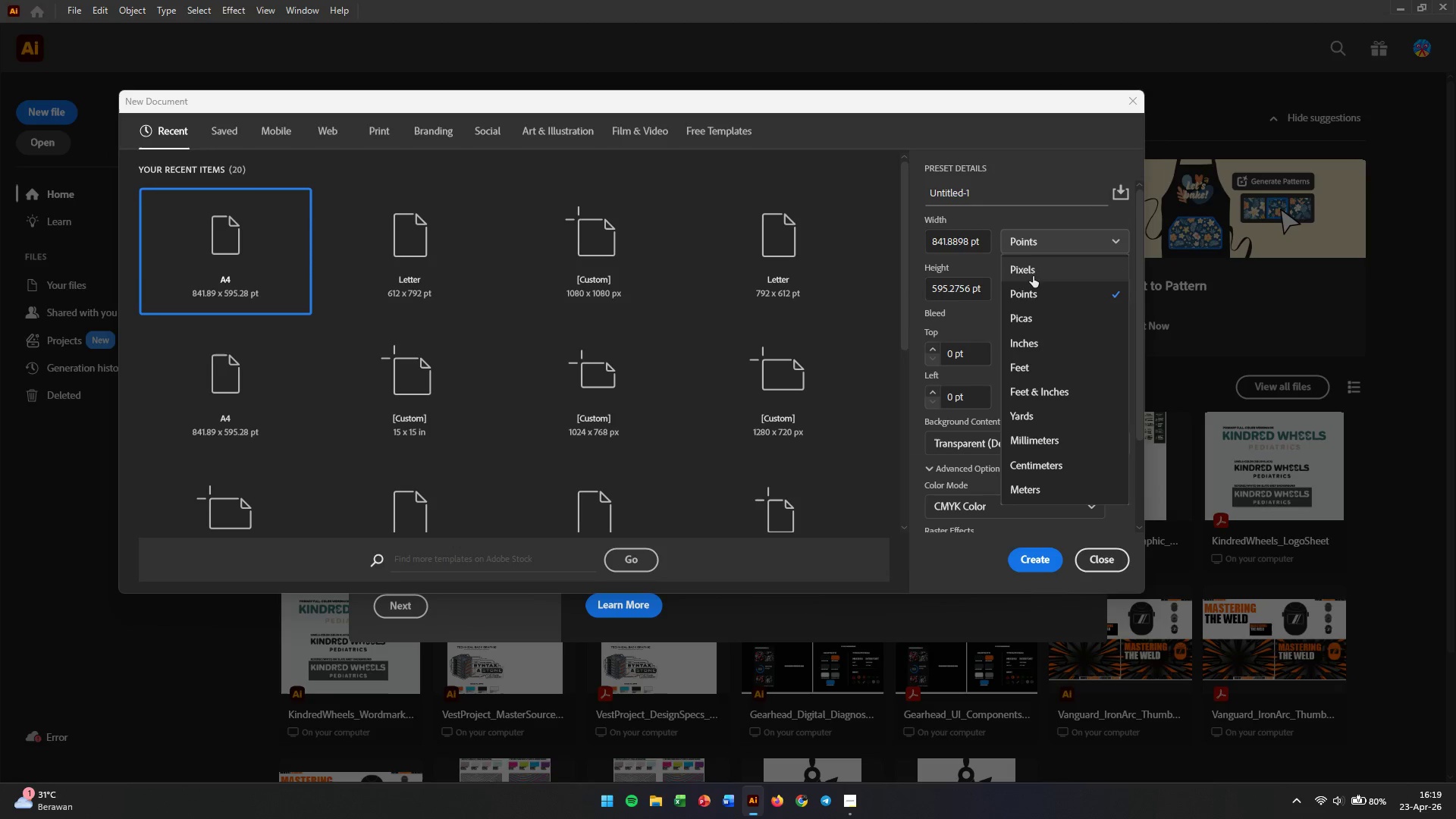 
left_click([1033, 269])
 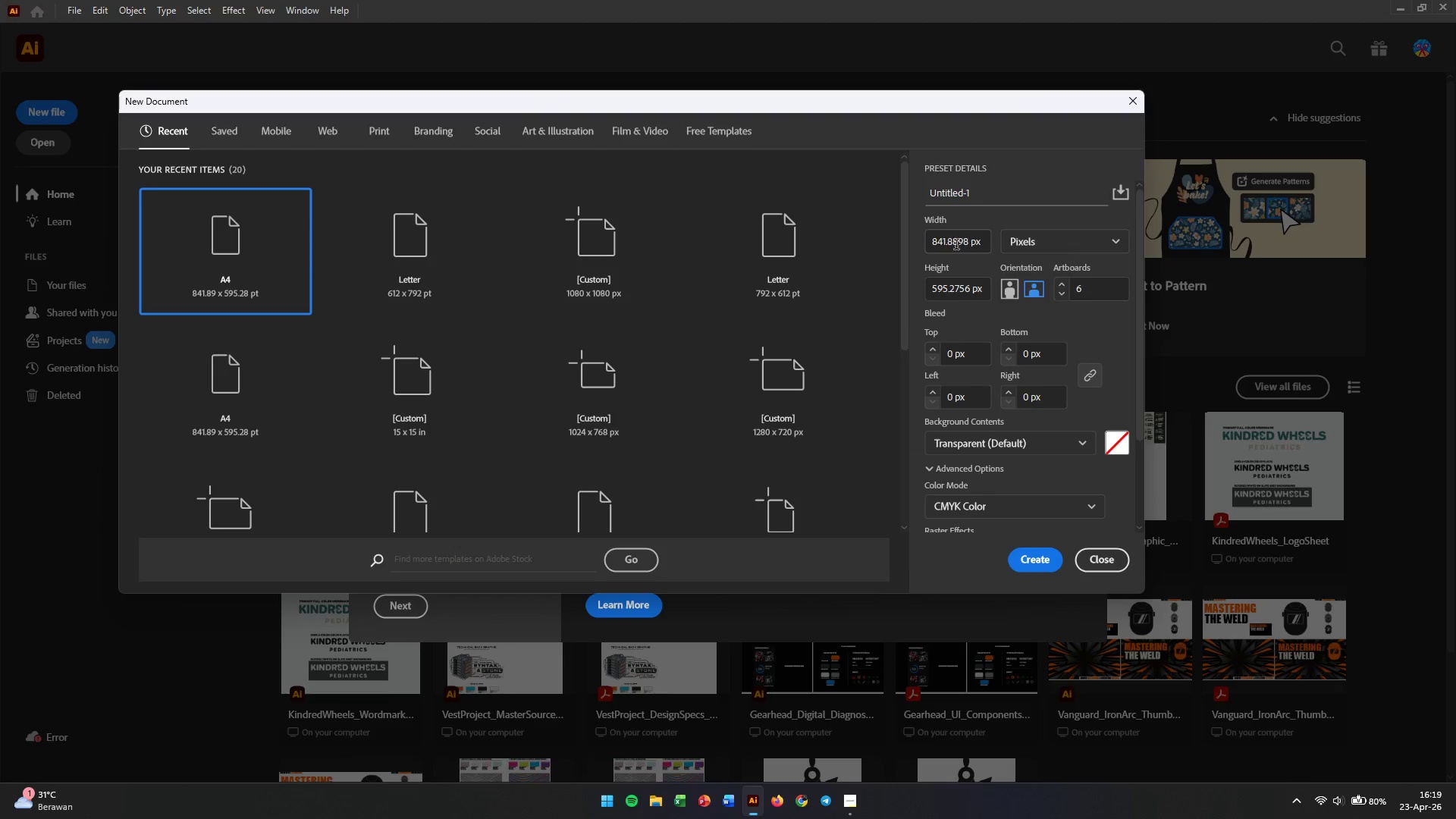 
double_click([946, 246])
 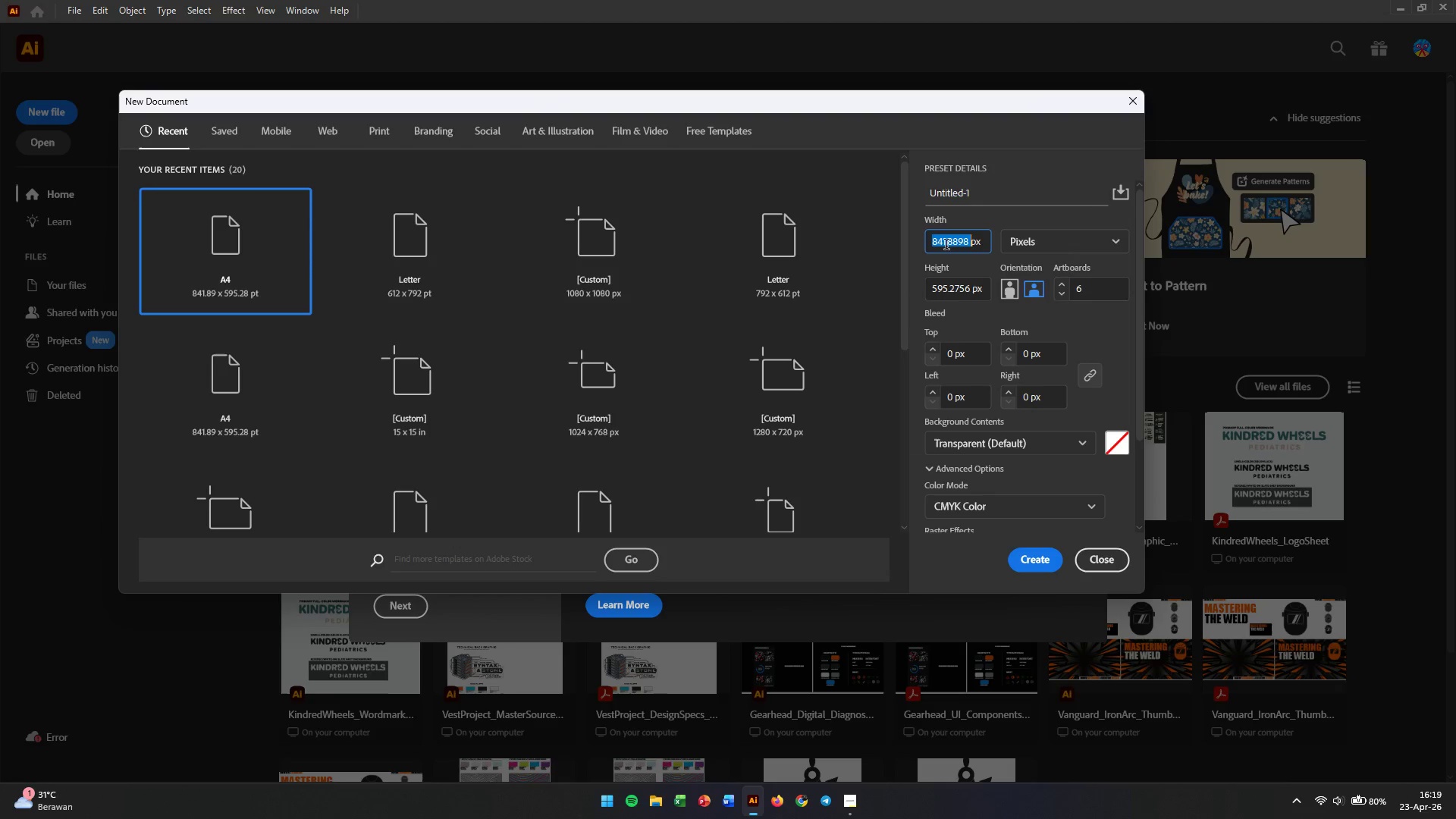 
triple_click([946, 246])
 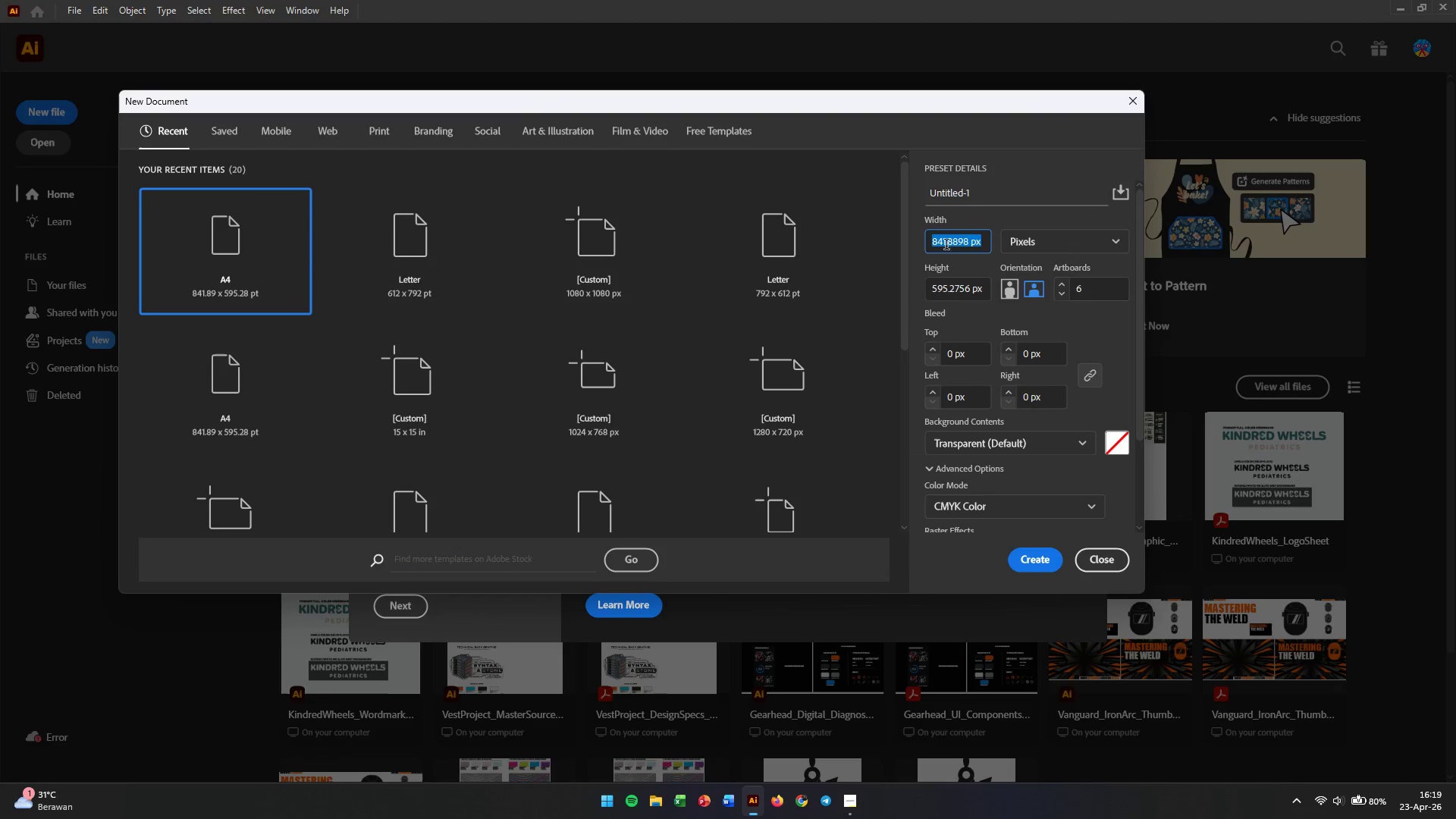 
key(Numpad1)
 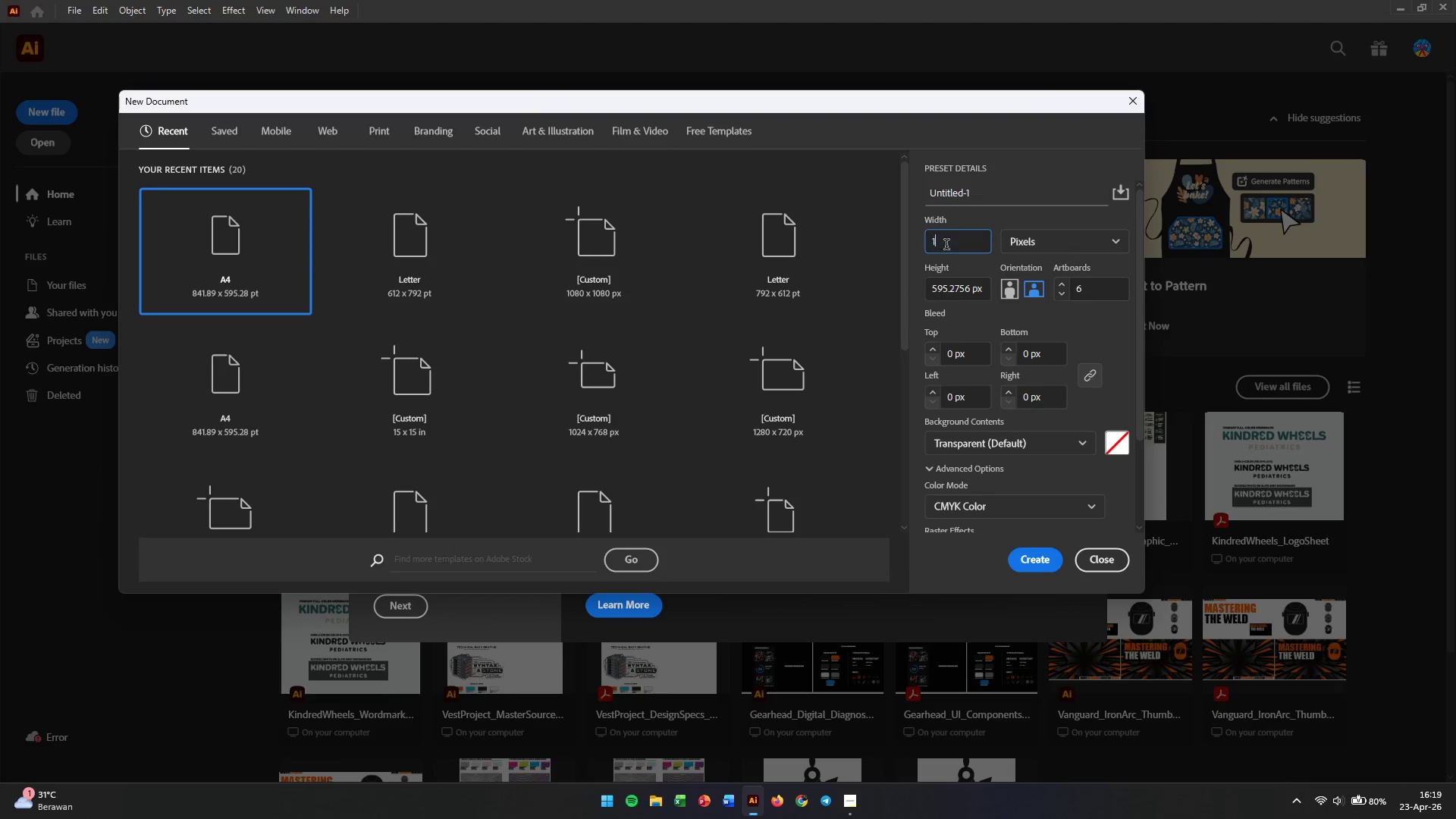 
key(Numpad2)
 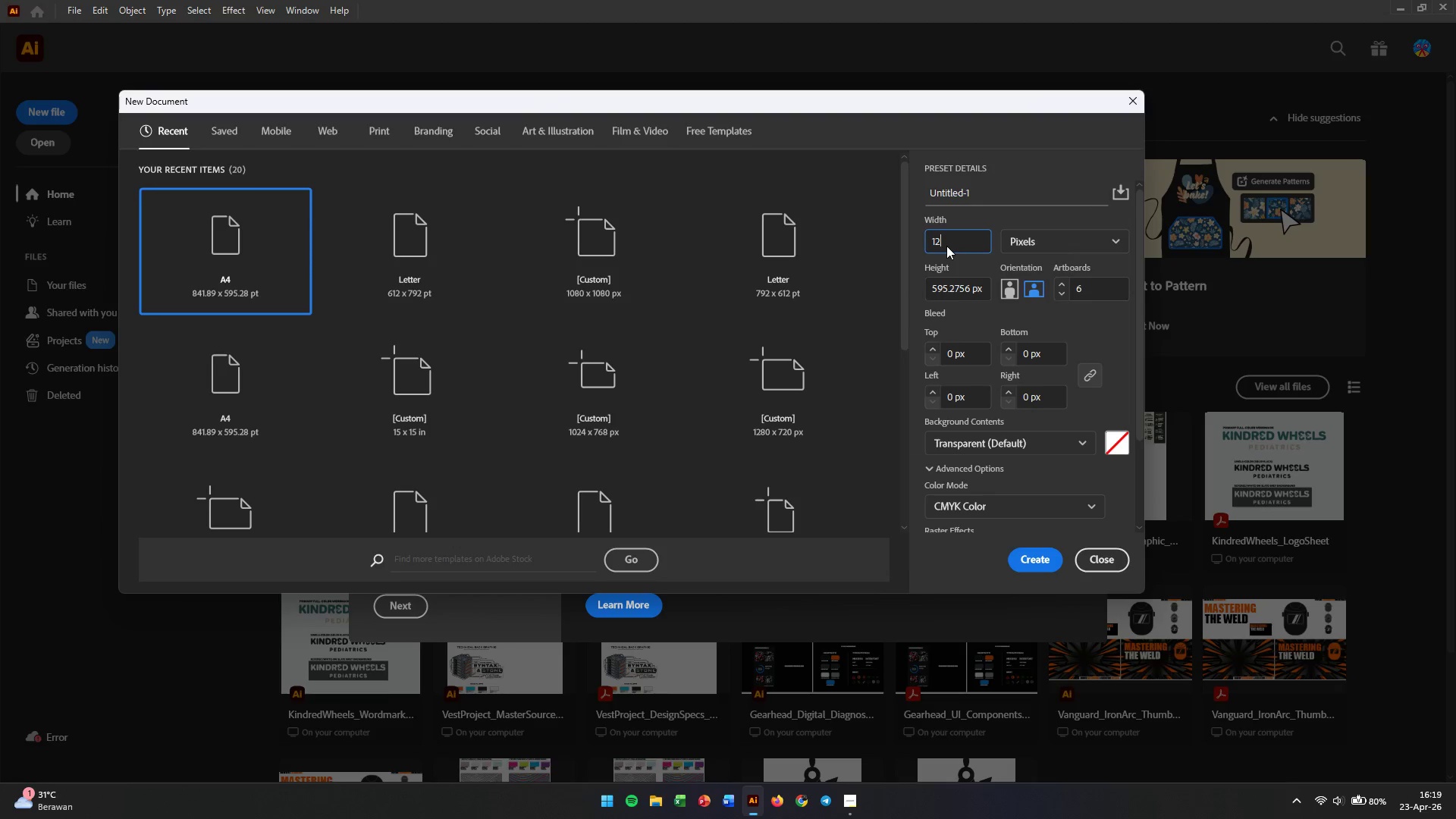 
key(Numpad8)
 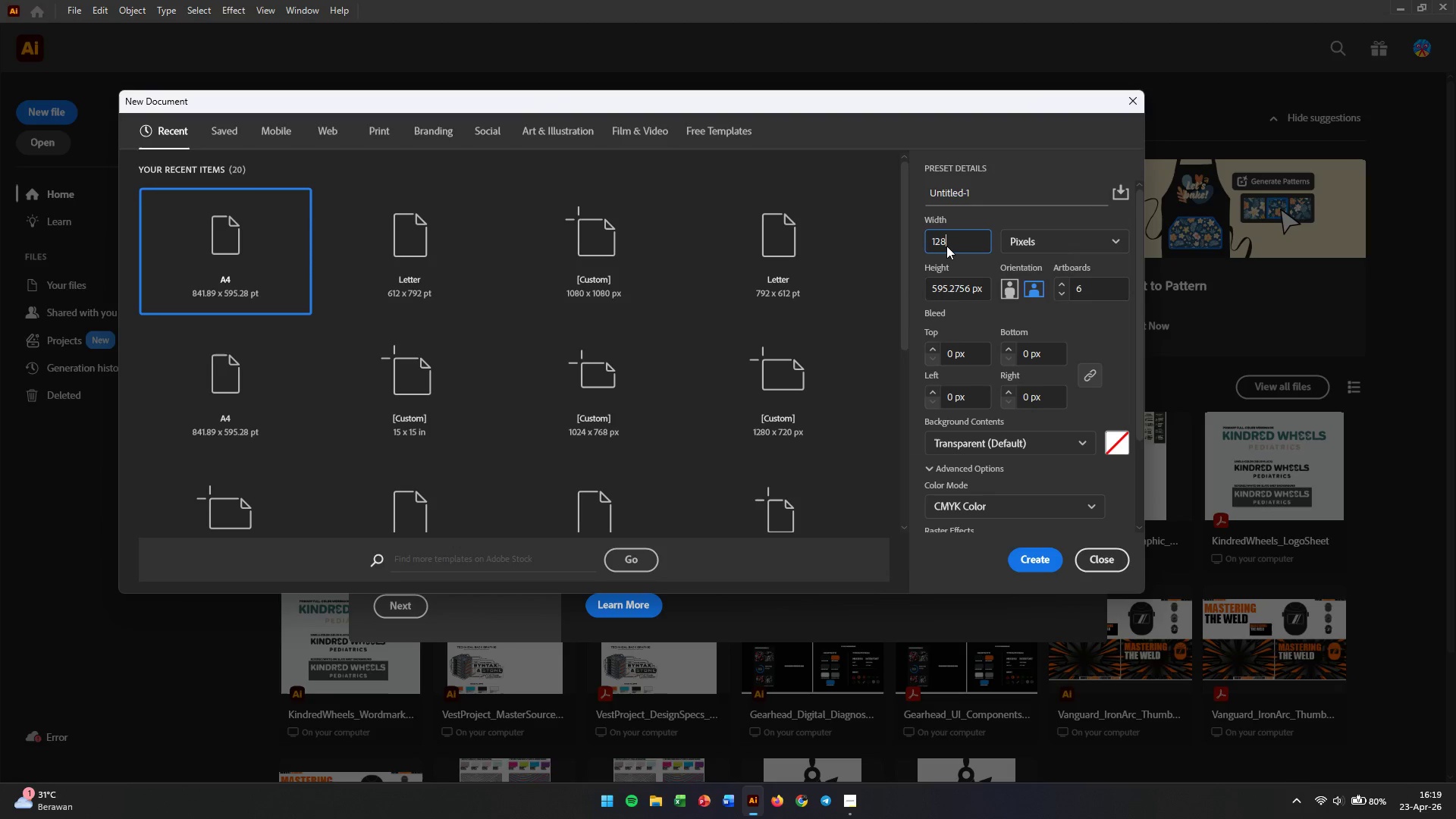 
key(Numpad0)
 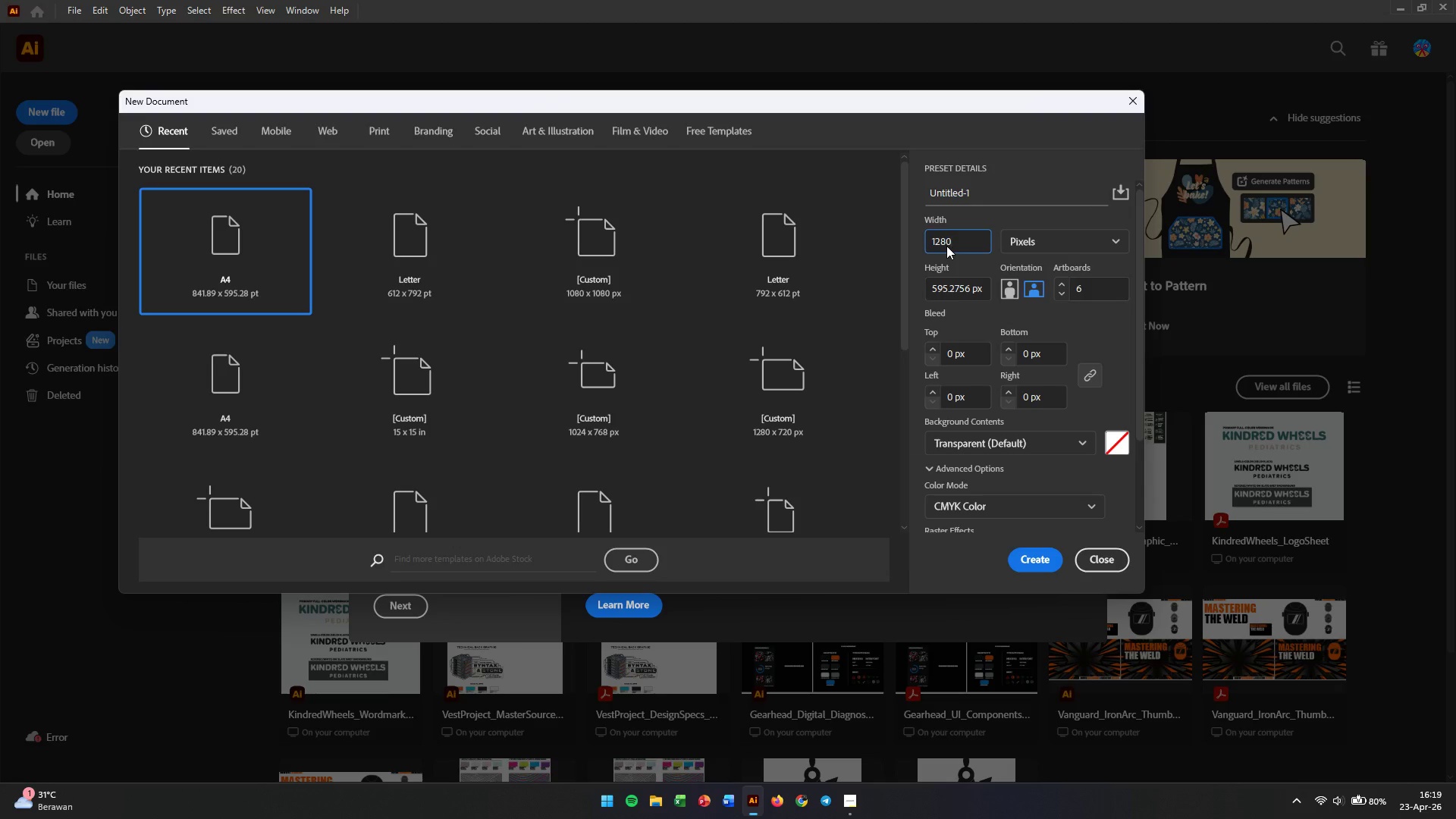 
key(Tab)
 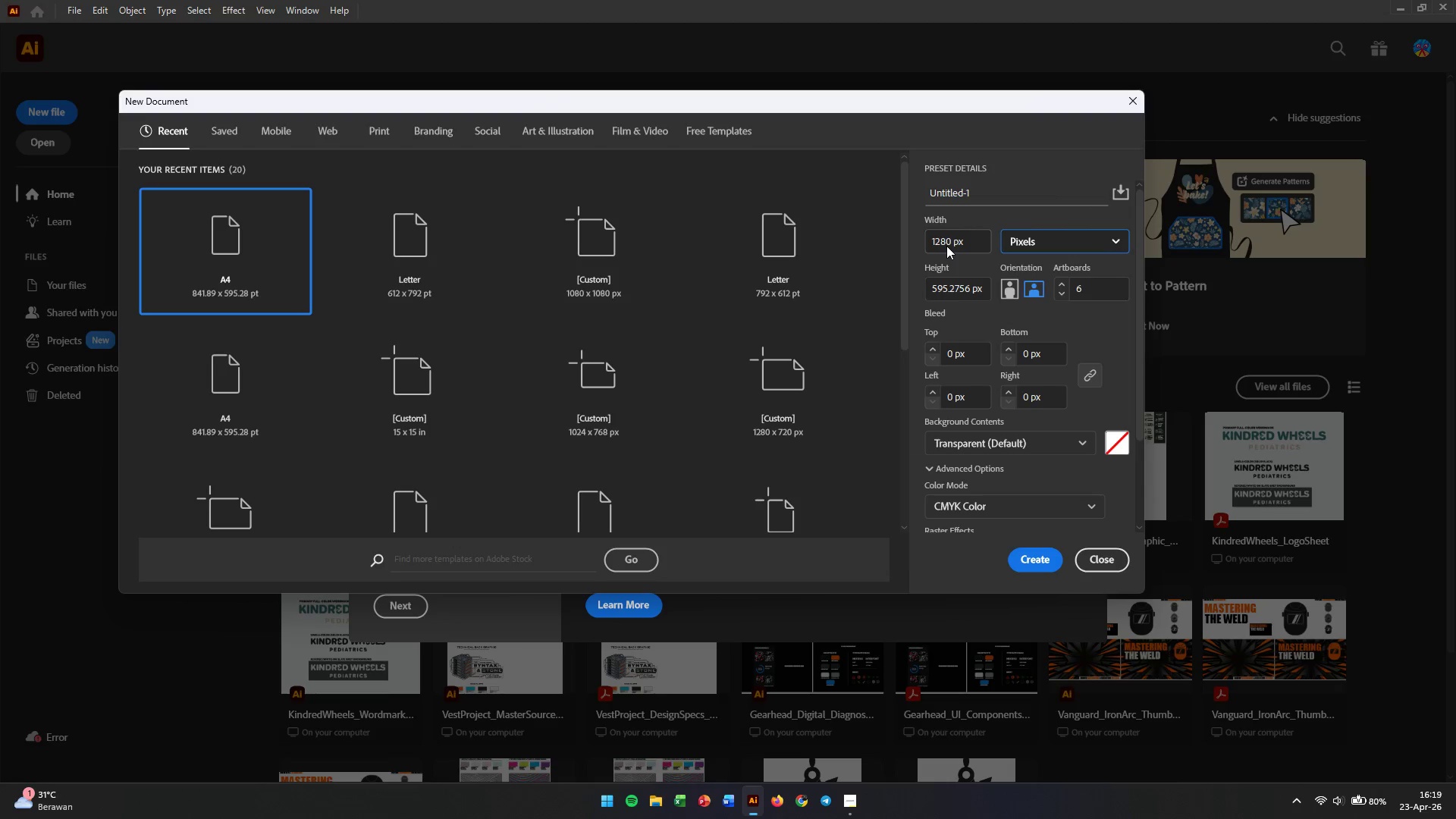 
key(Tab)
 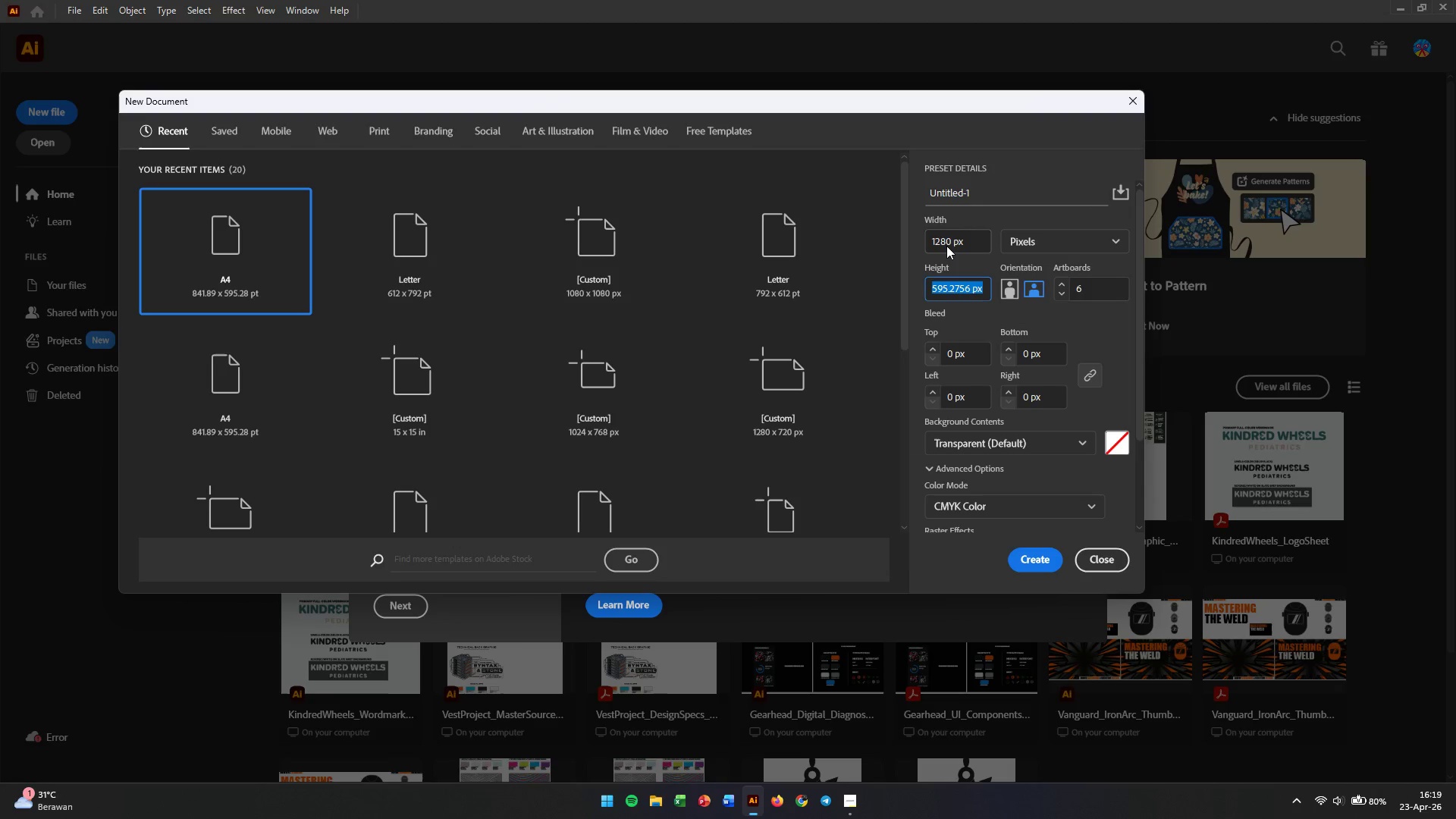 
key(Numpad7)
 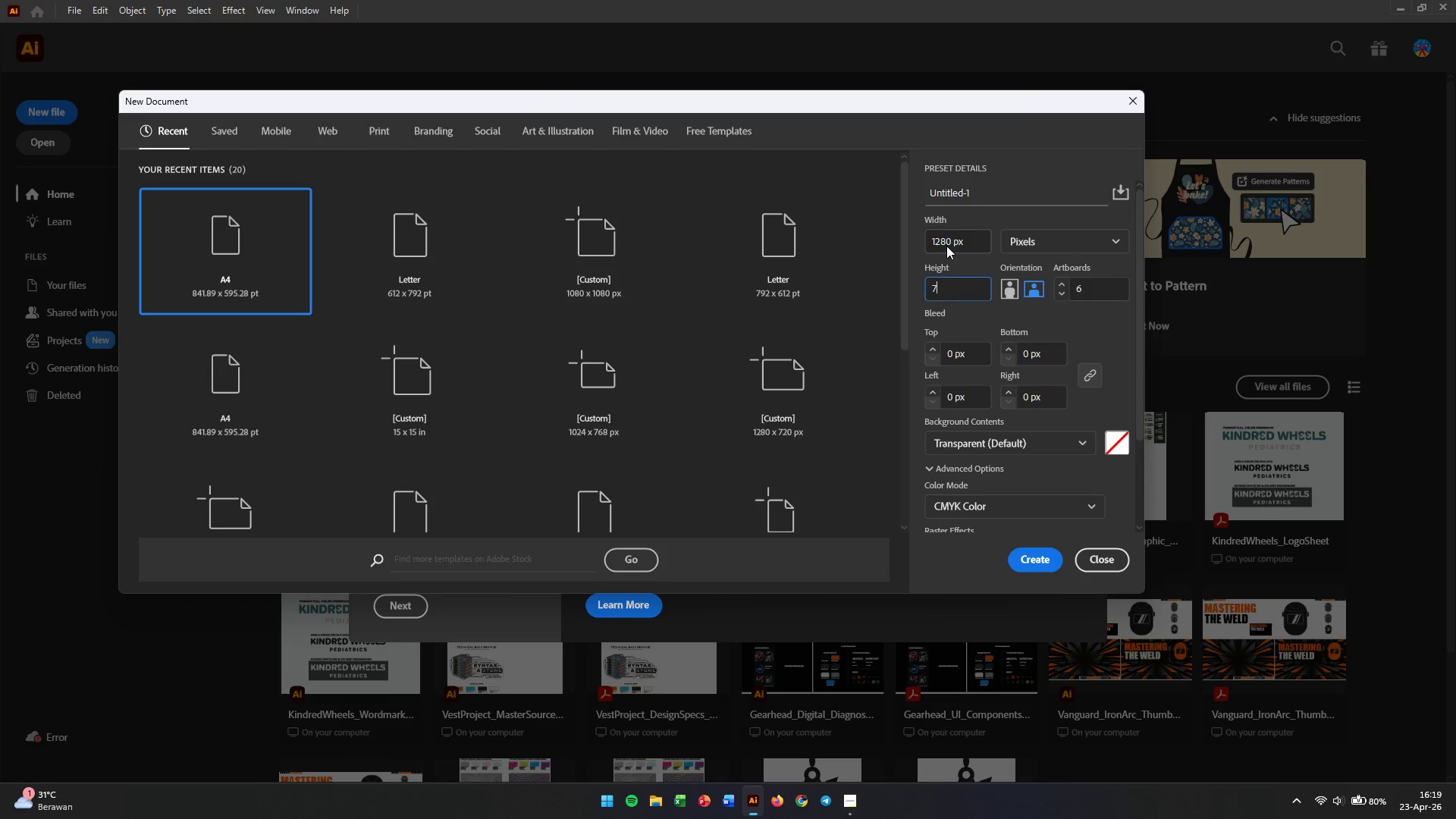 
key(Numpad2)
 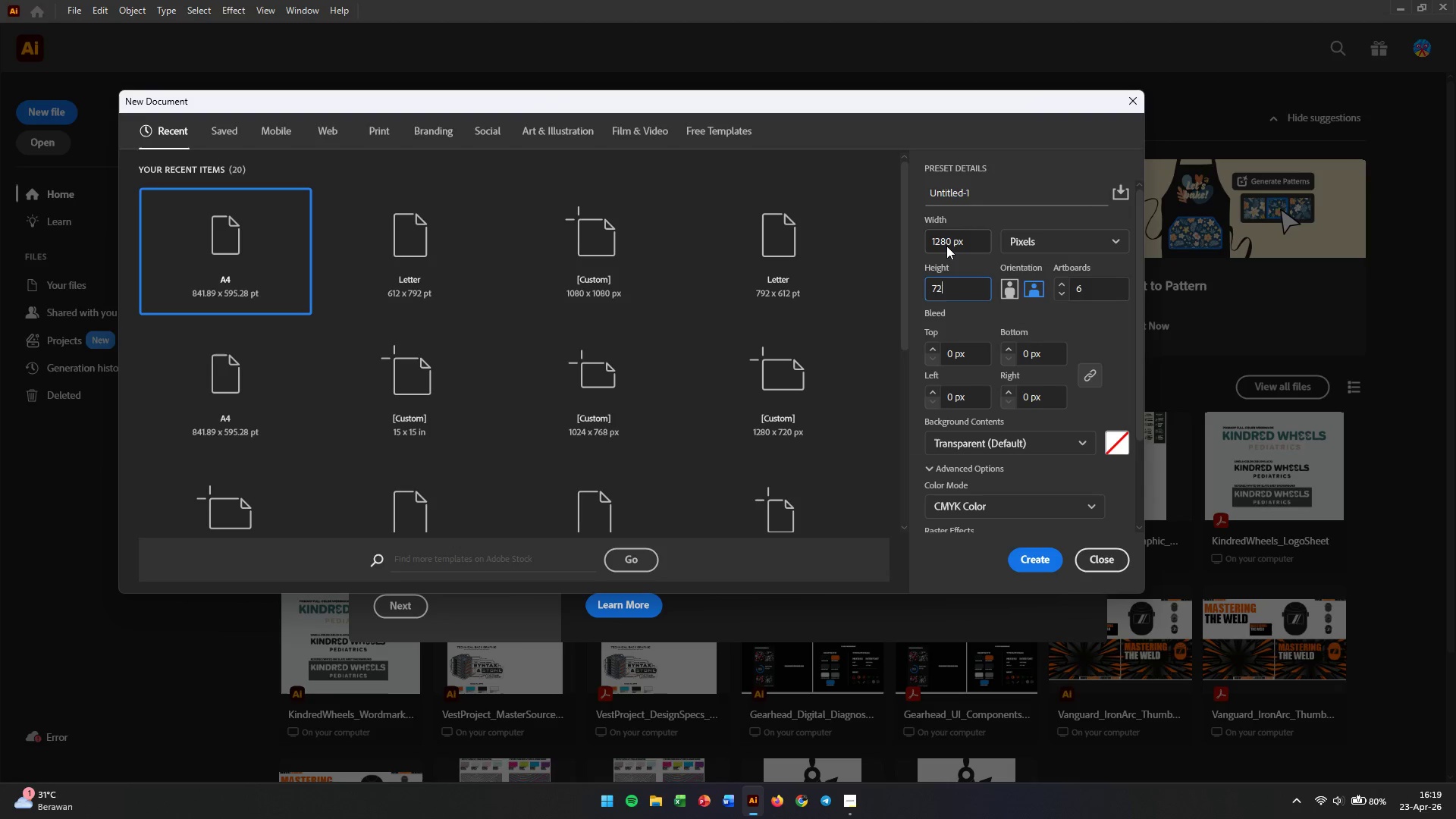 
key(Numpad0)
 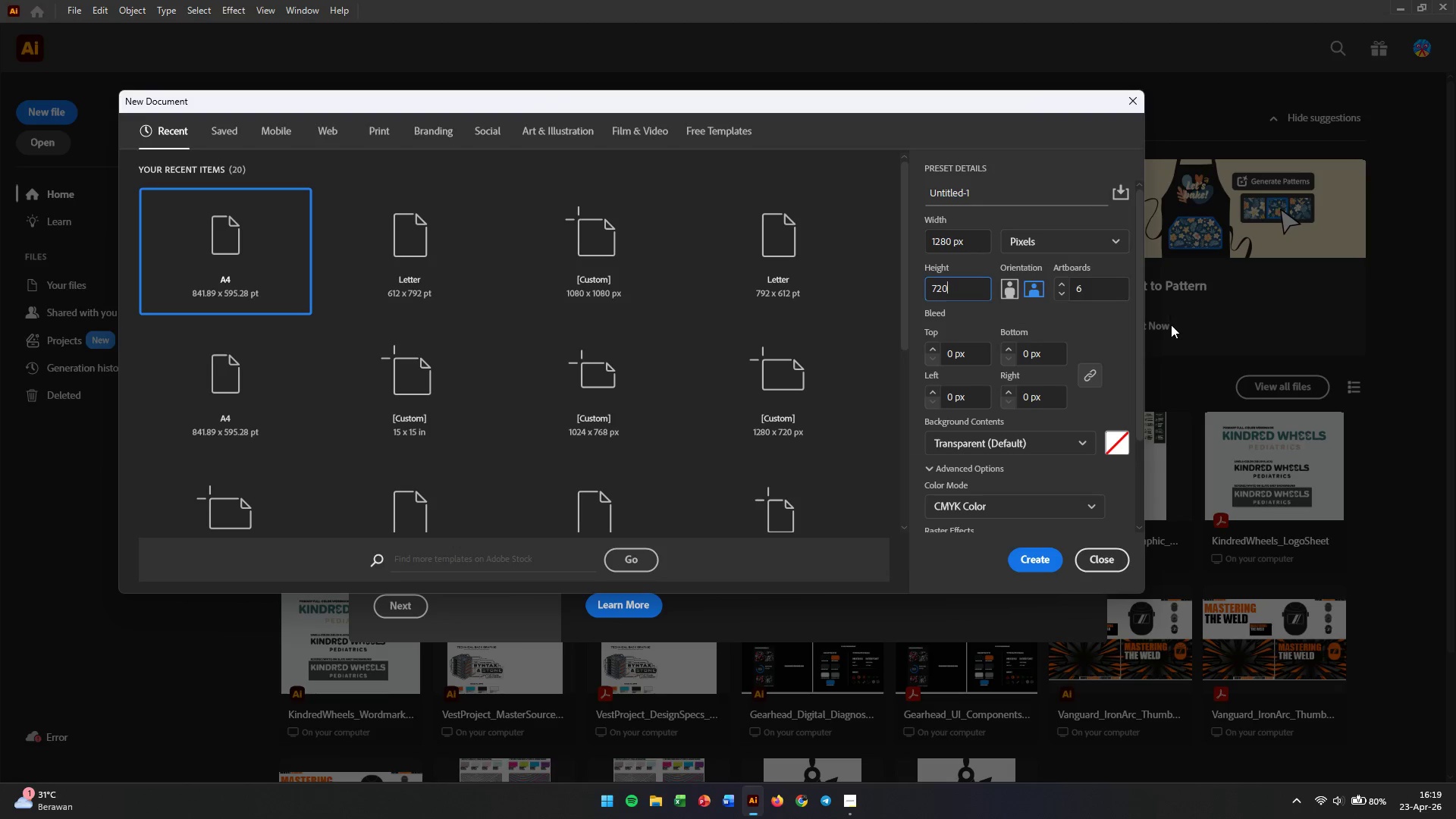 
scroll: coordinate [1128, 354], scroll_direction: down, amount: 2.0
 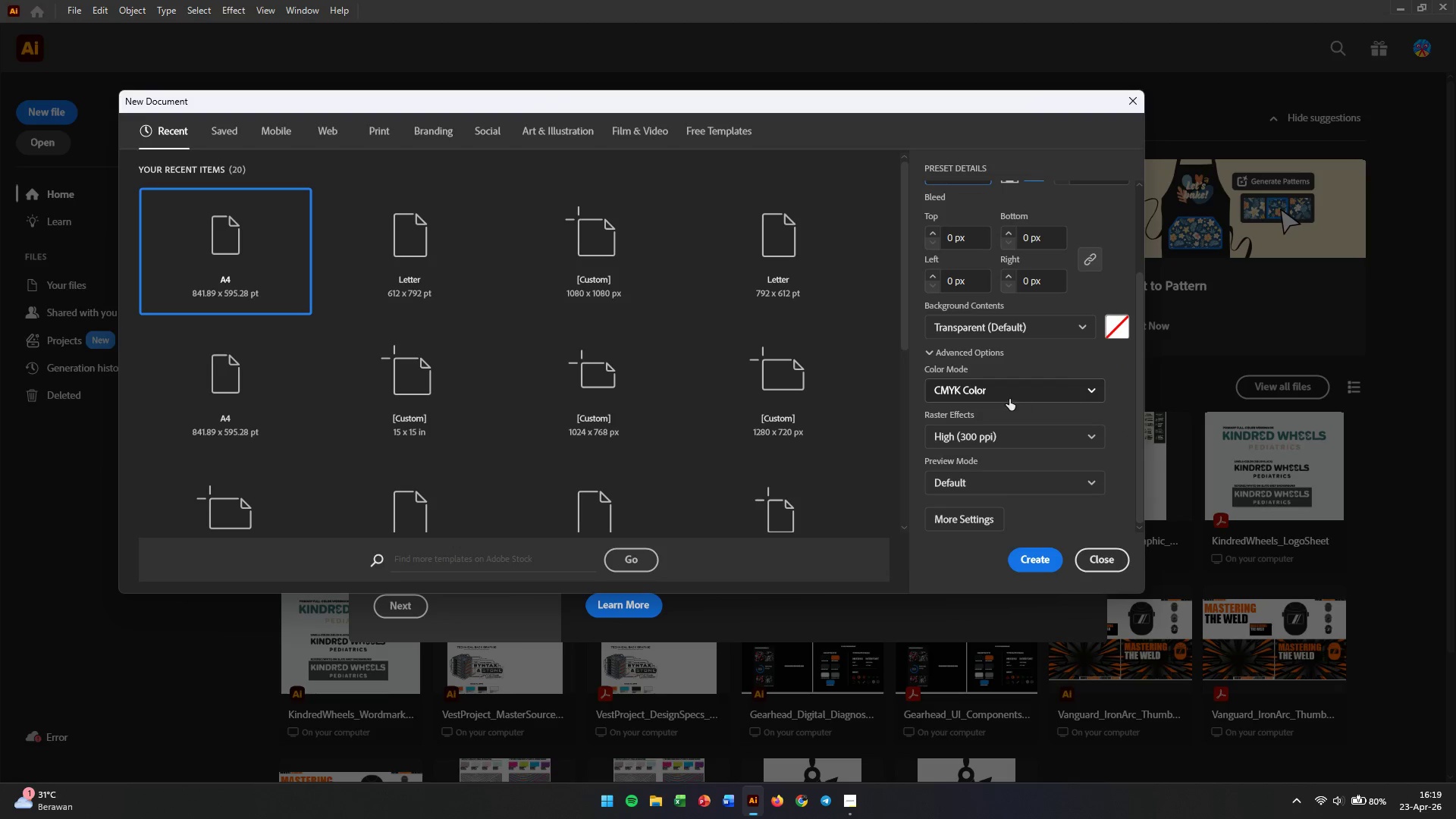 
left_click([1009, 395])
 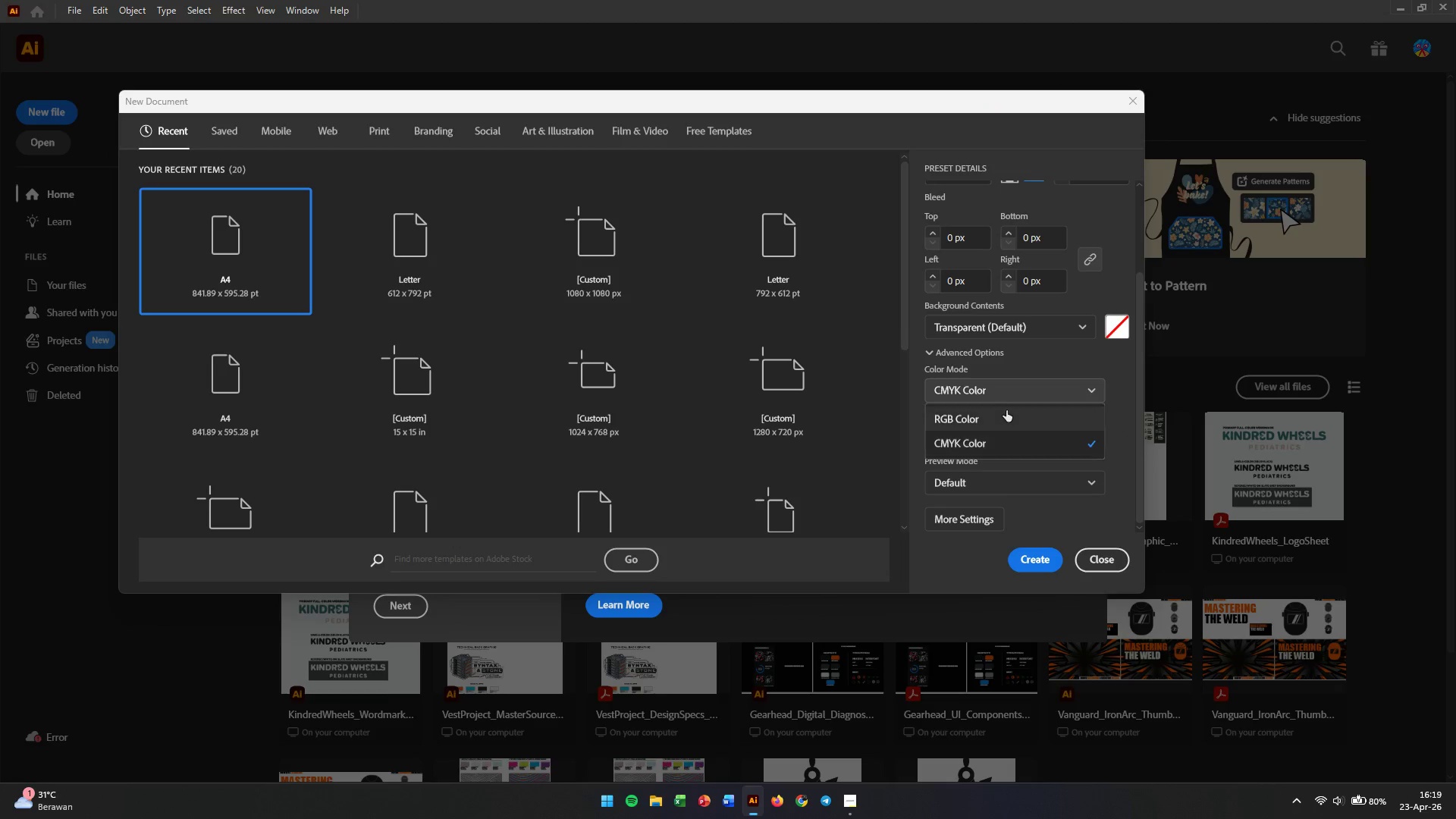 
left_click([1006, 412])
 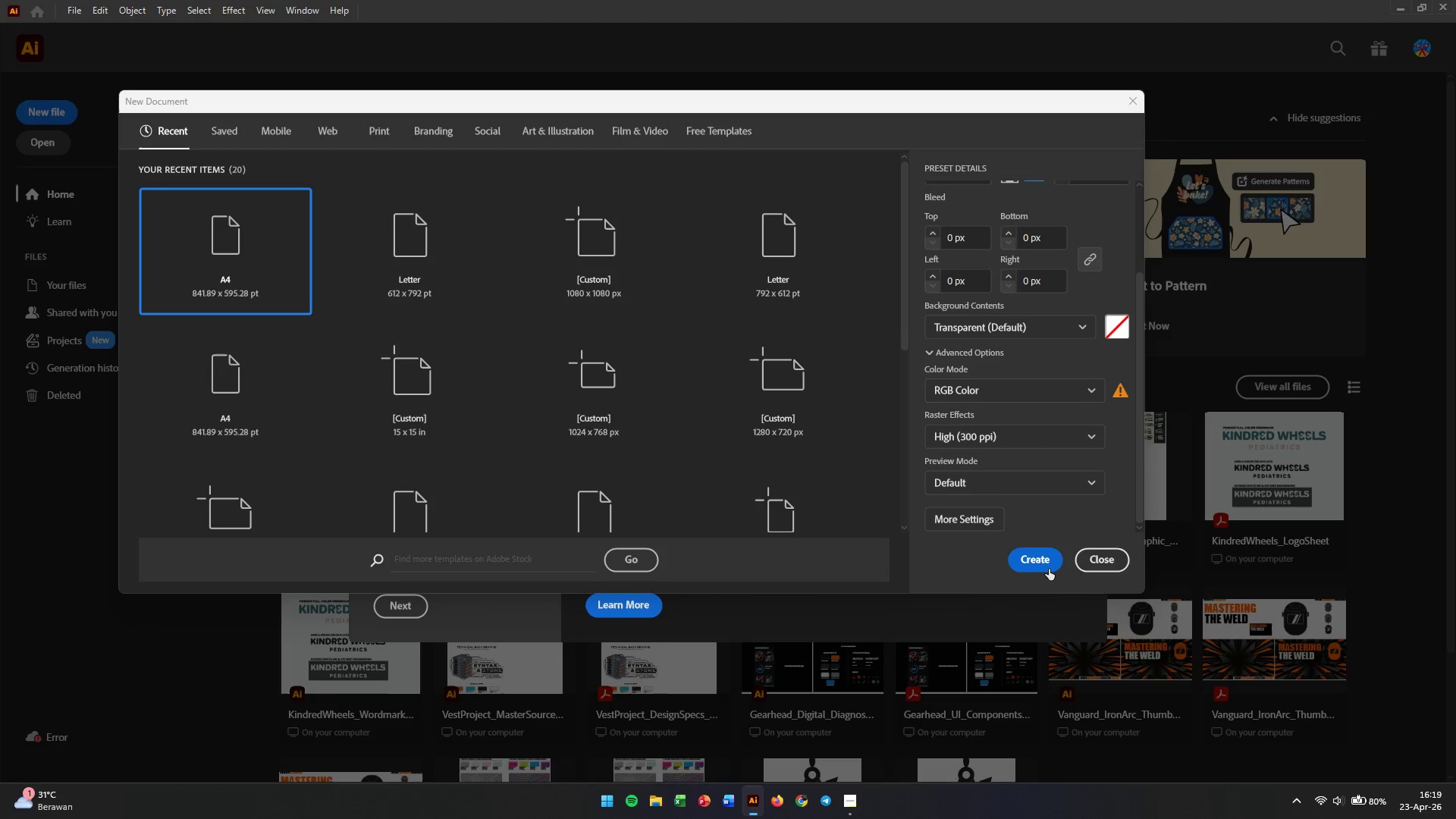 
scroll: coordinate [1076, 479], scroll_direction: up, amount: 3.0
 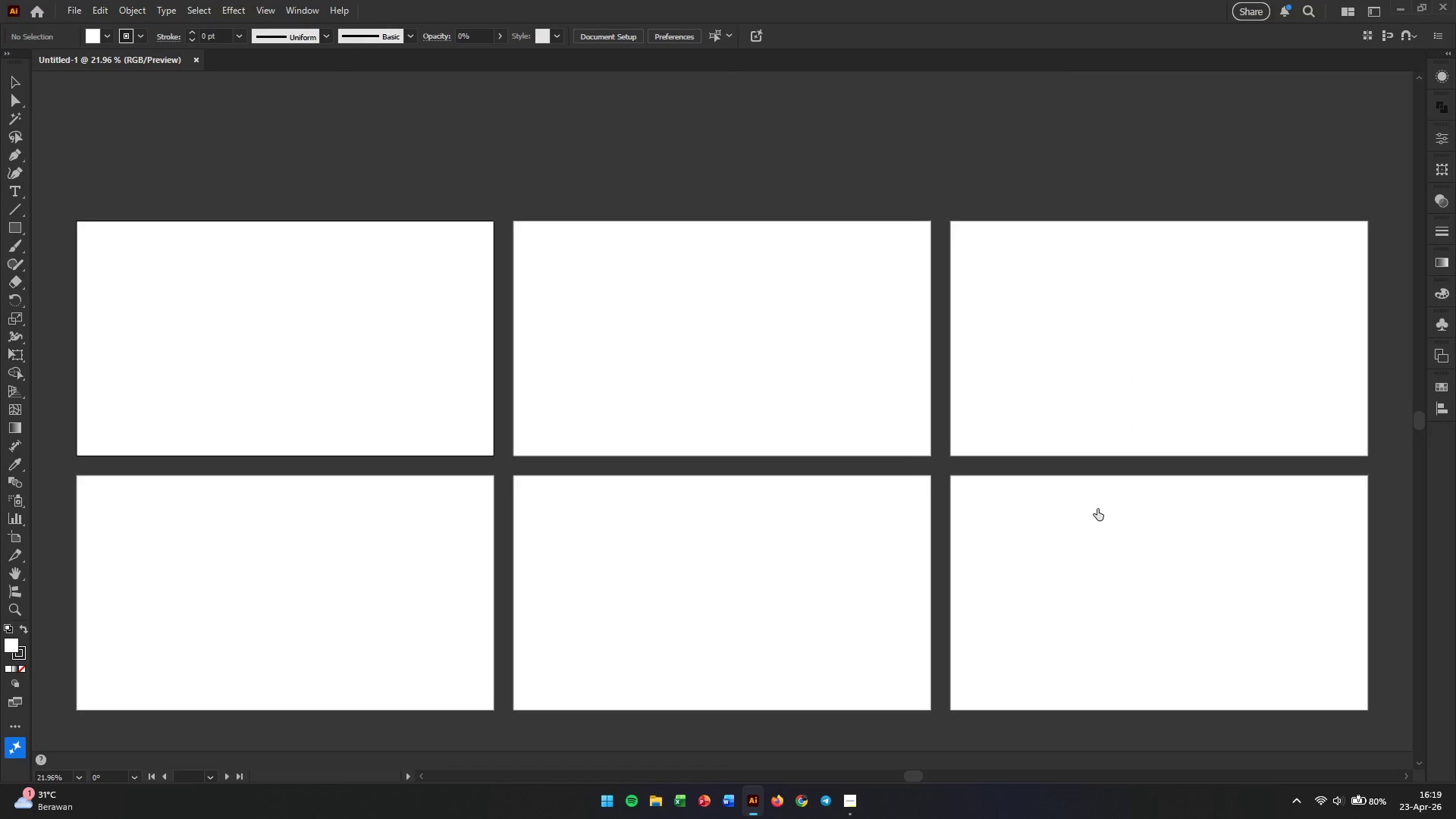 
left_click([1082, 538])
 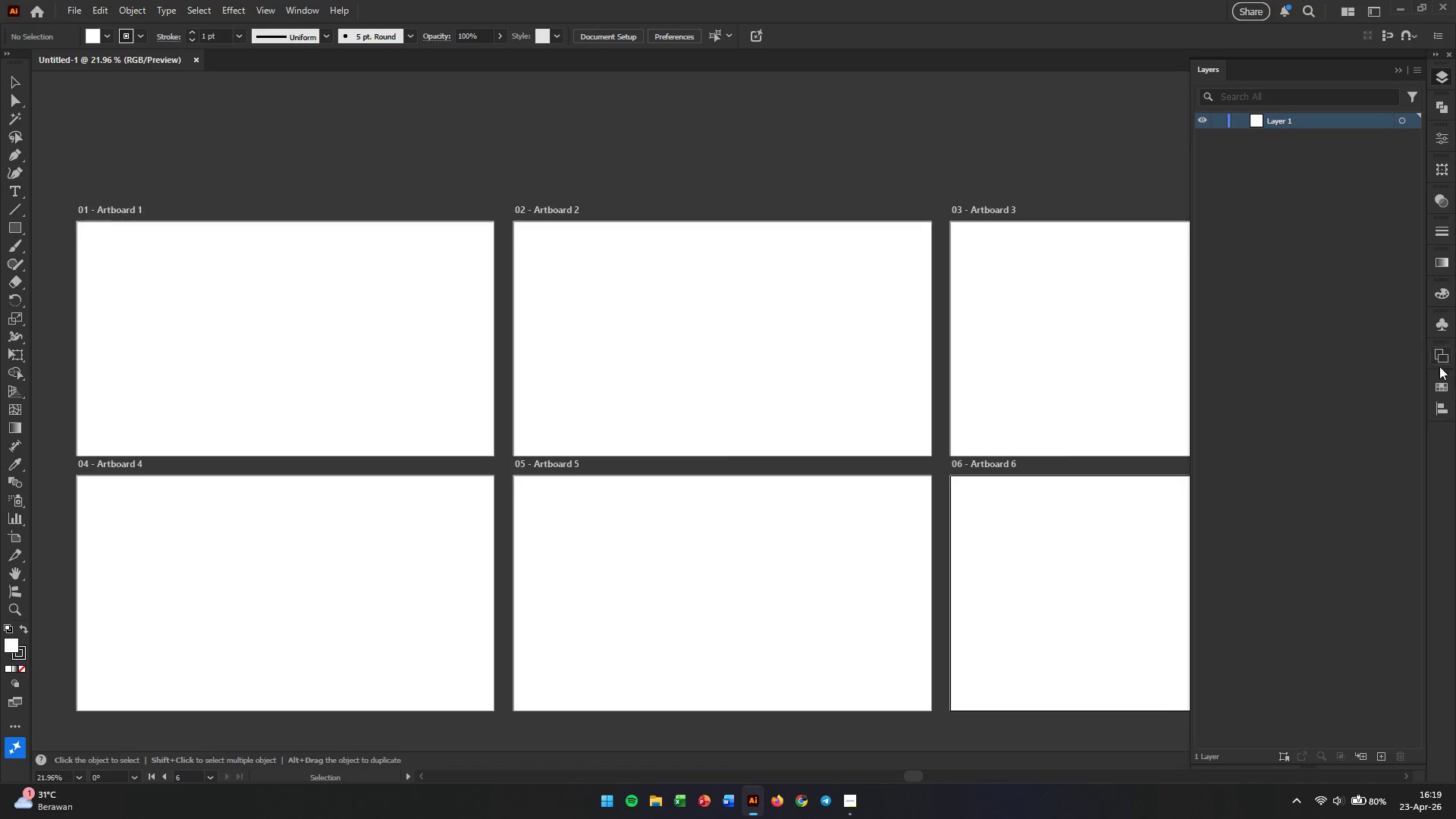 
left_click([1434, 358])
 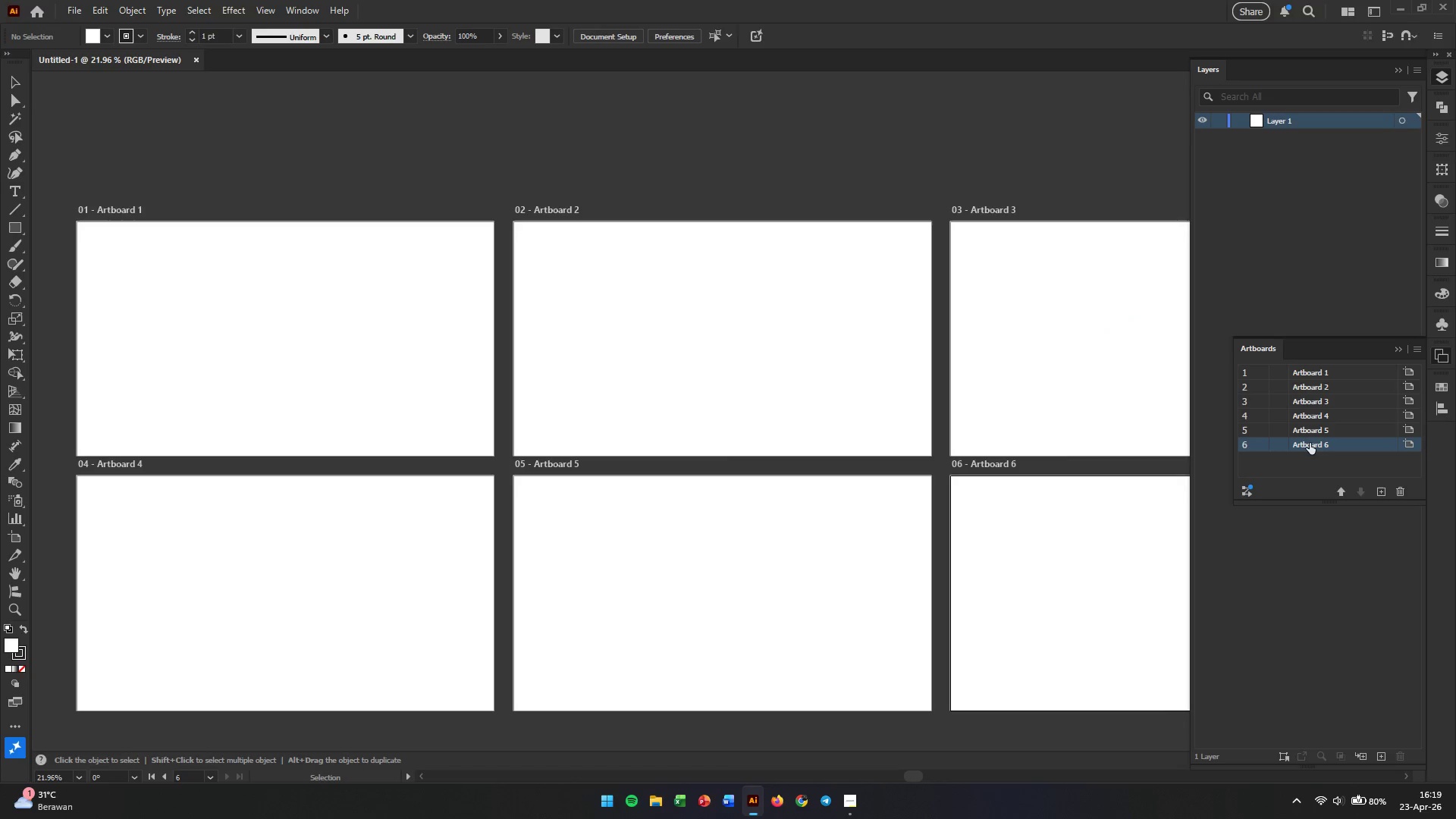 
left_click([1397, 491])
 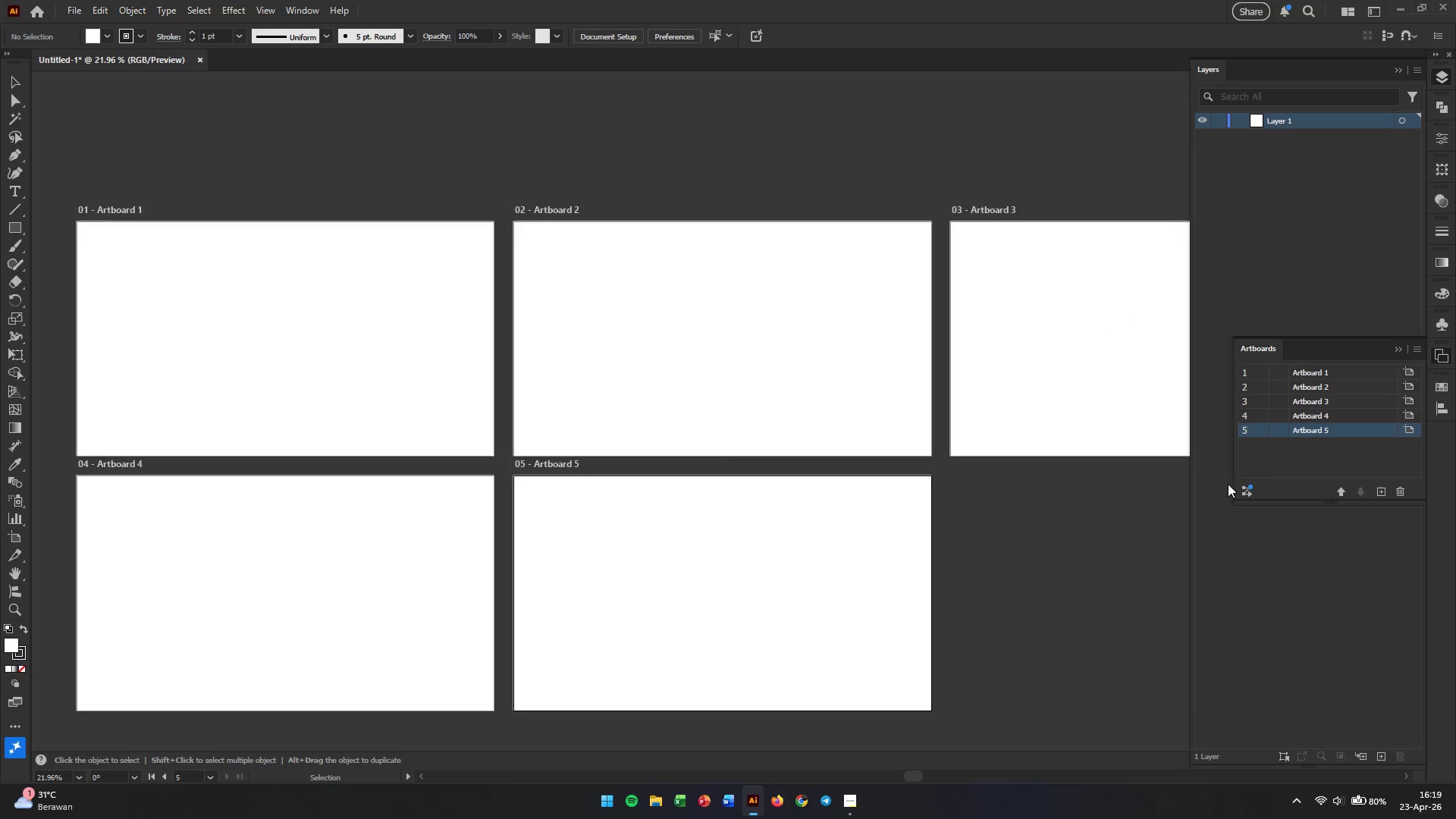 
double_click([1302, 375])
 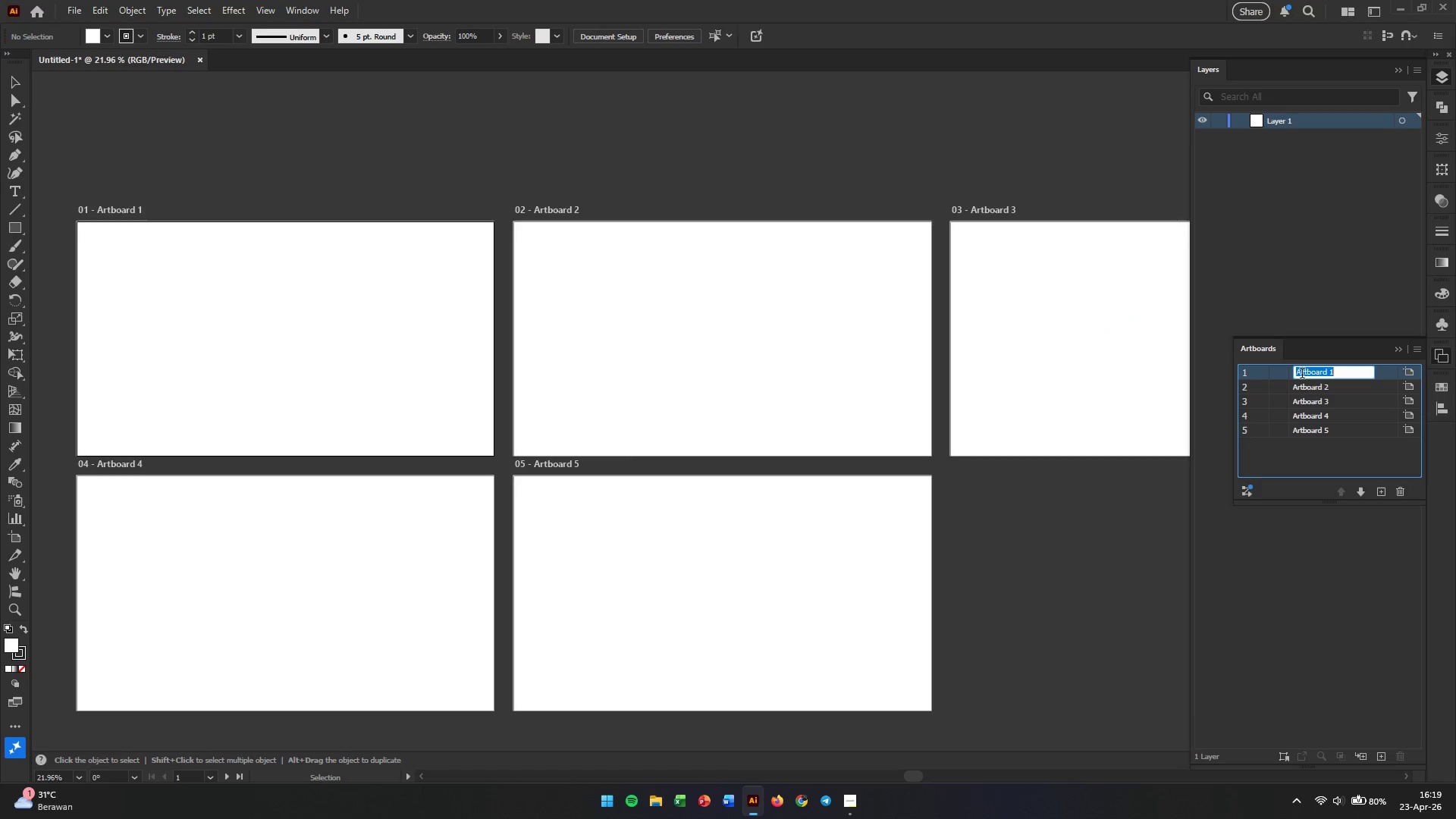 
triple_click([1302, 375])
 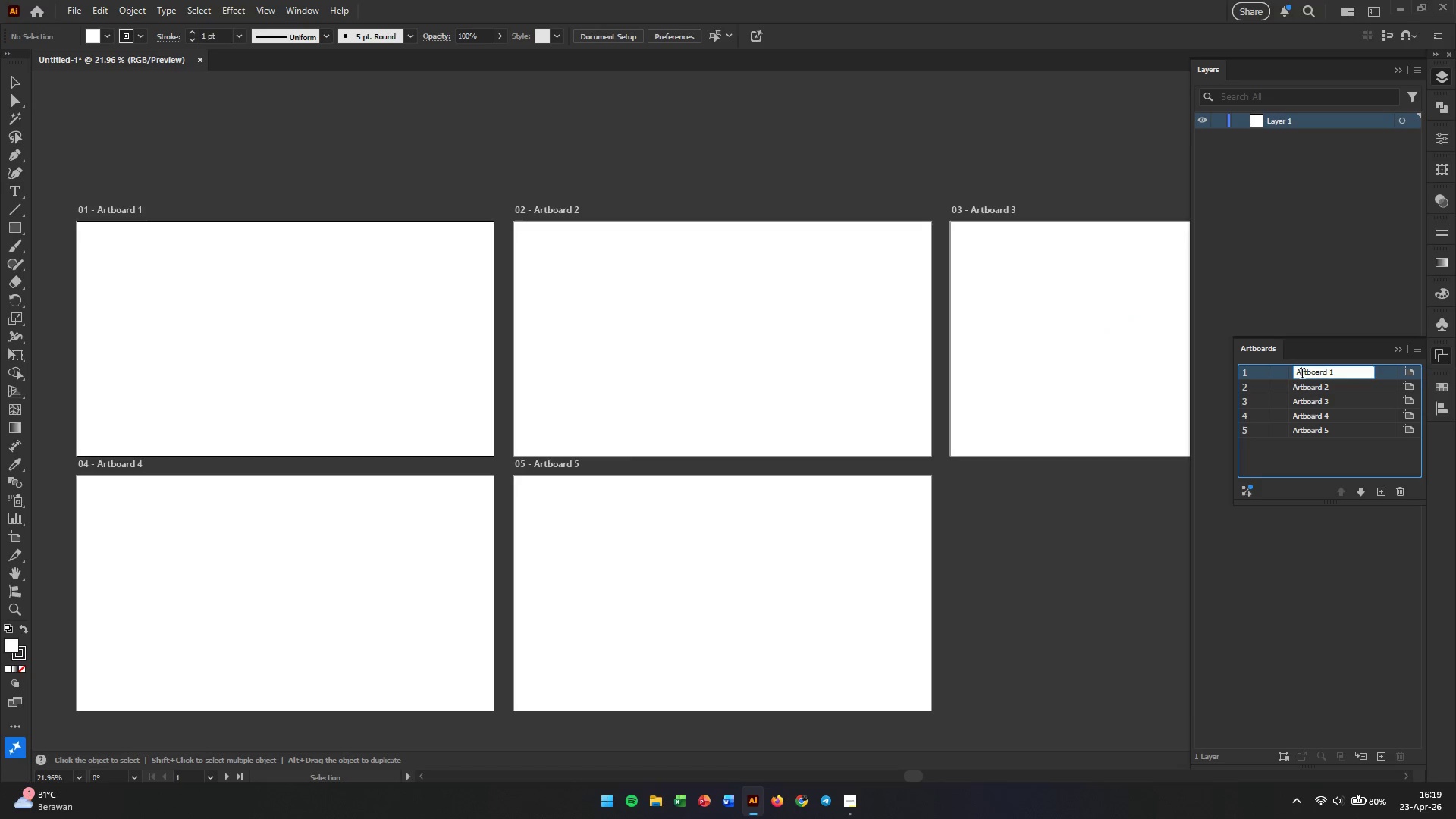 
triple_click([1302, 375])
 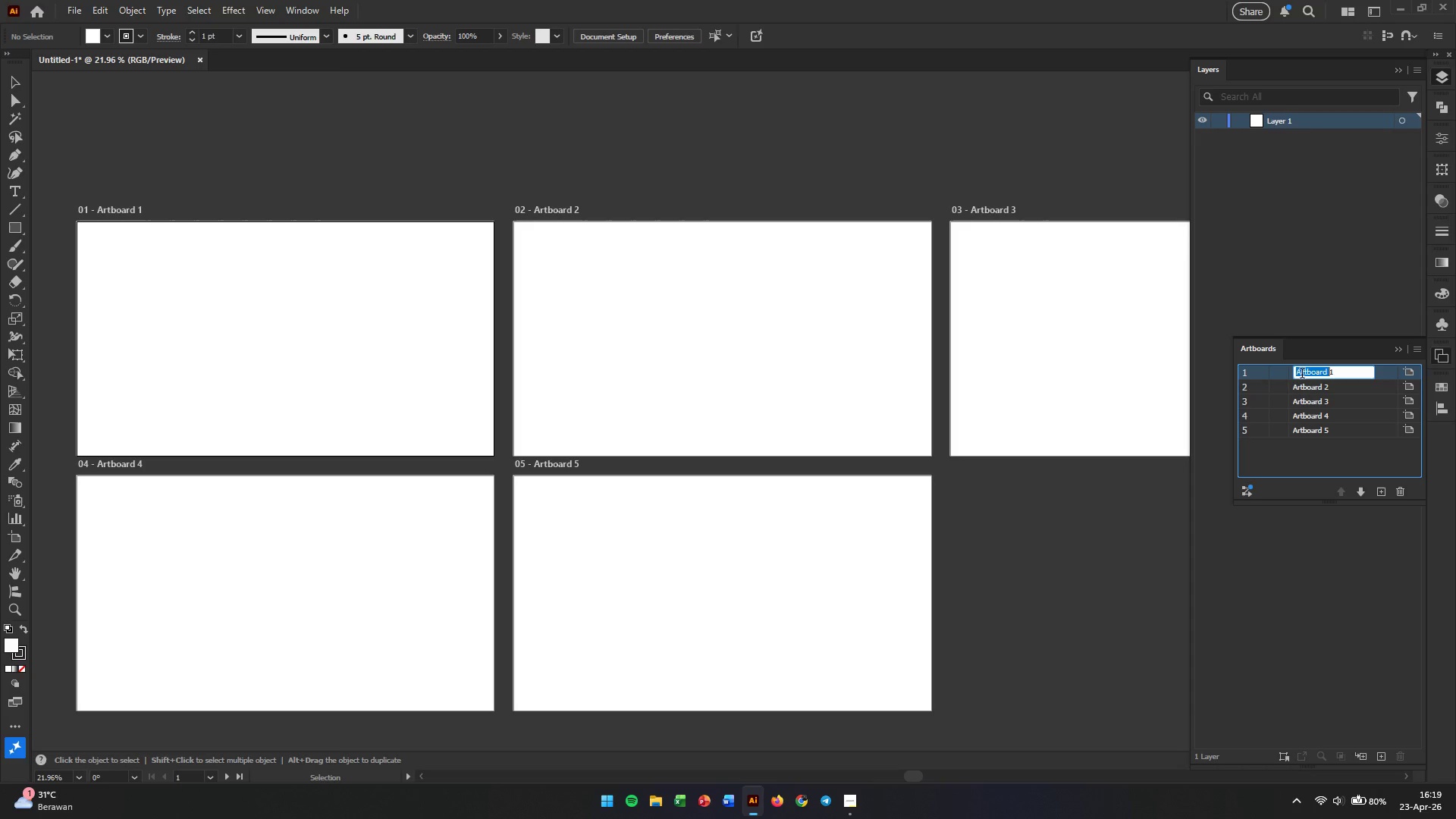 
triple_click([1302, 375])
 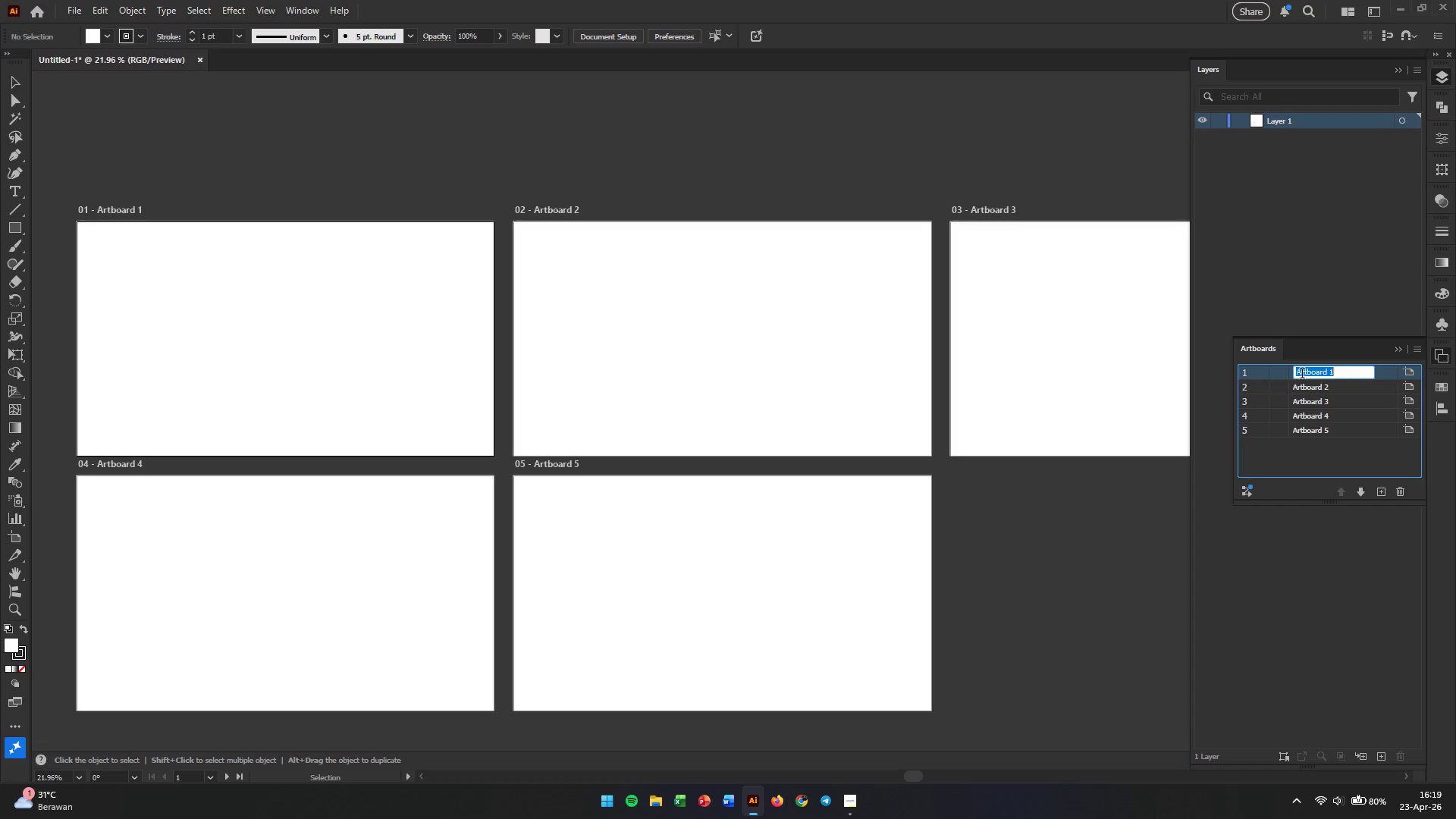 
wait(6.47)
 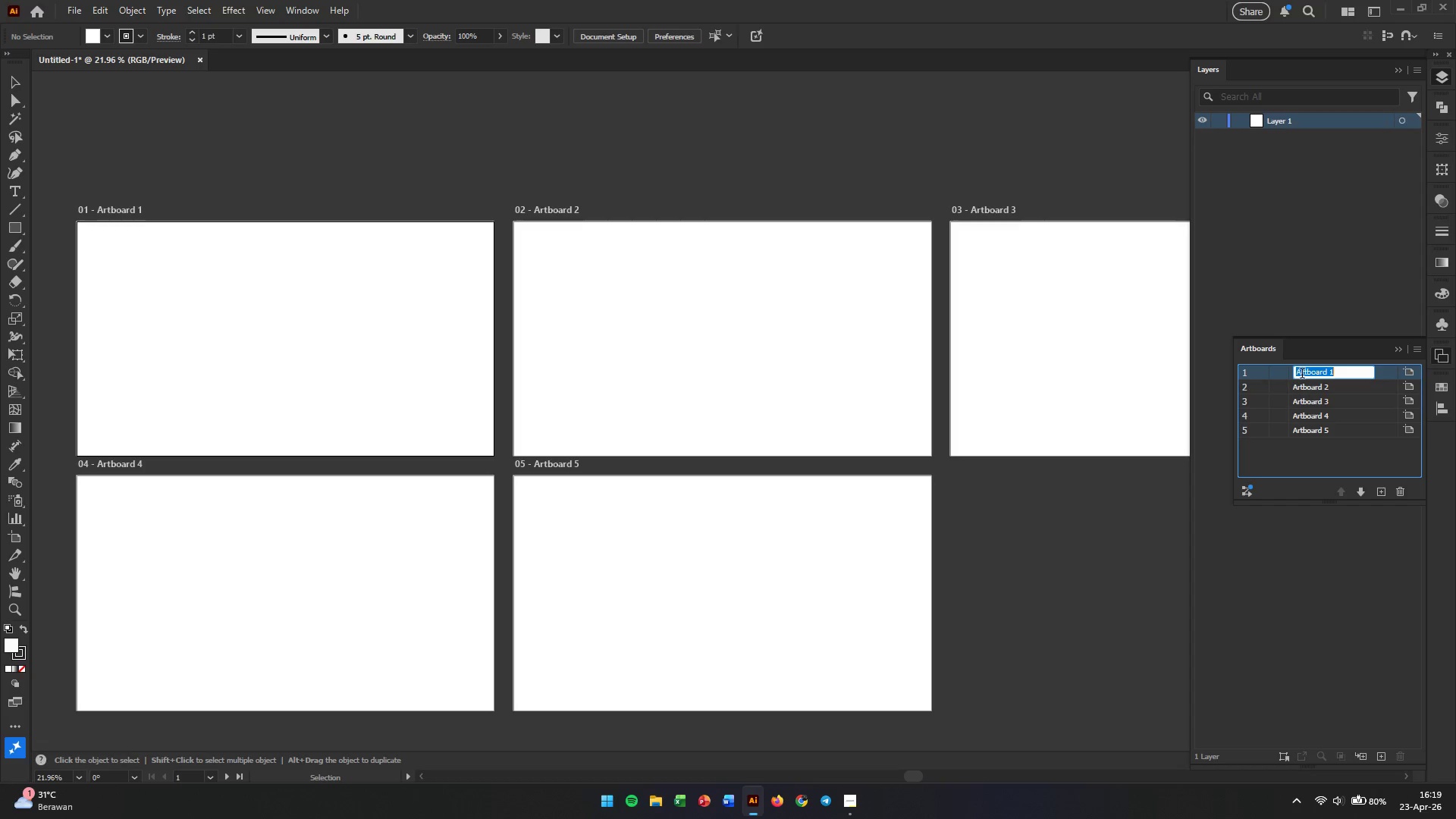 
type(THE LOGISTICS SERIES)
 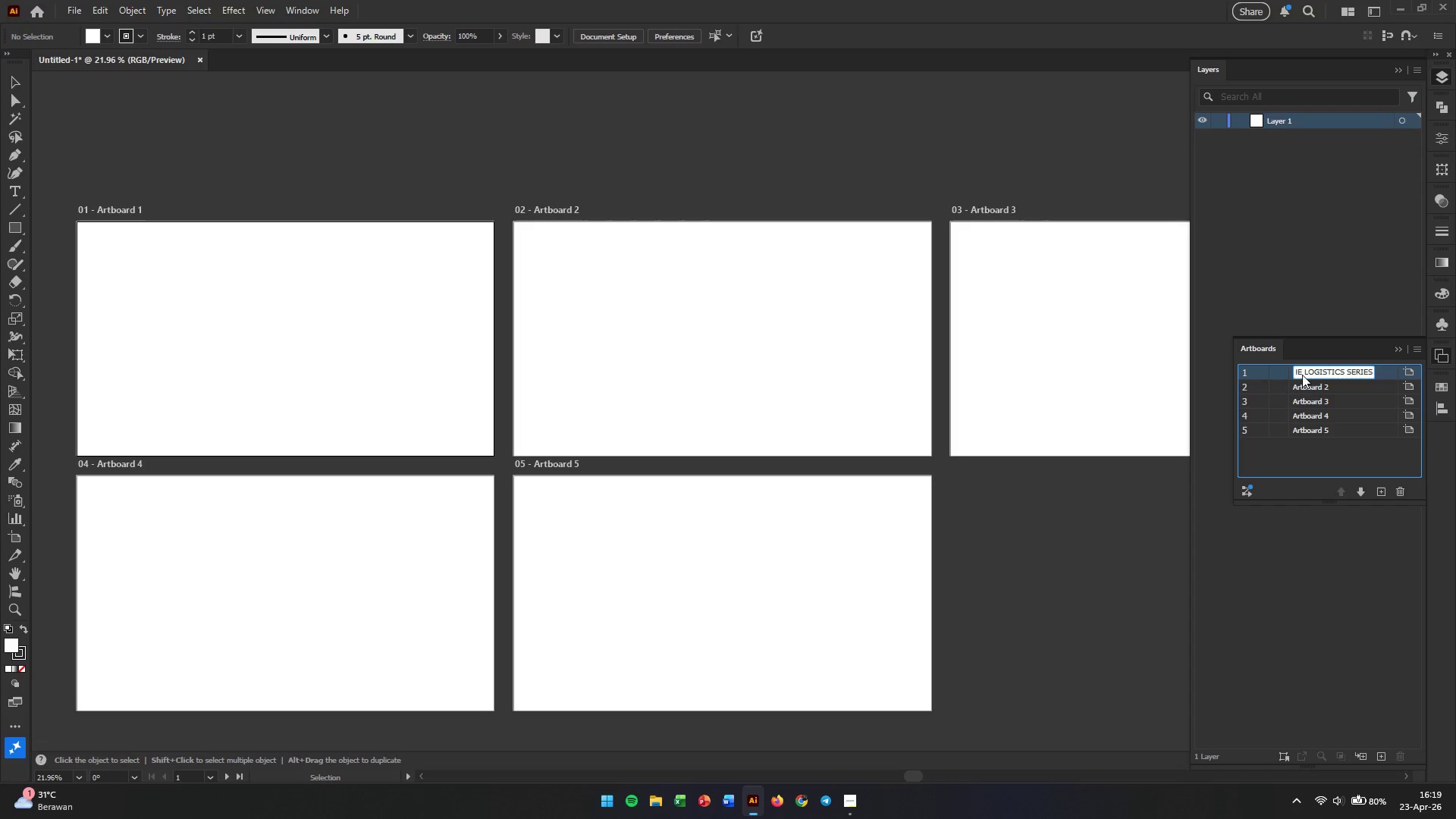 
key(Enter)
 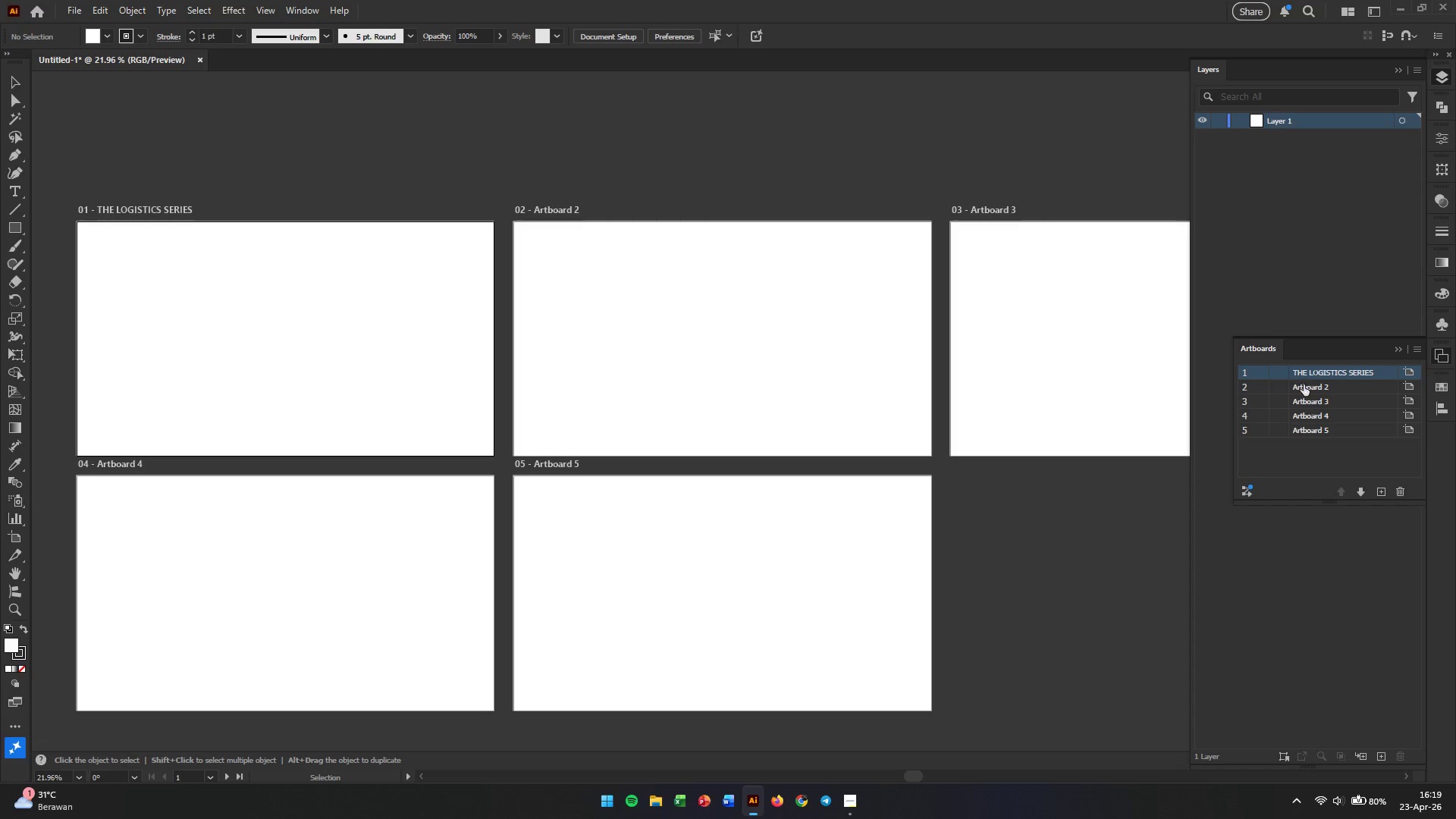 
double_click([1314, 388])
 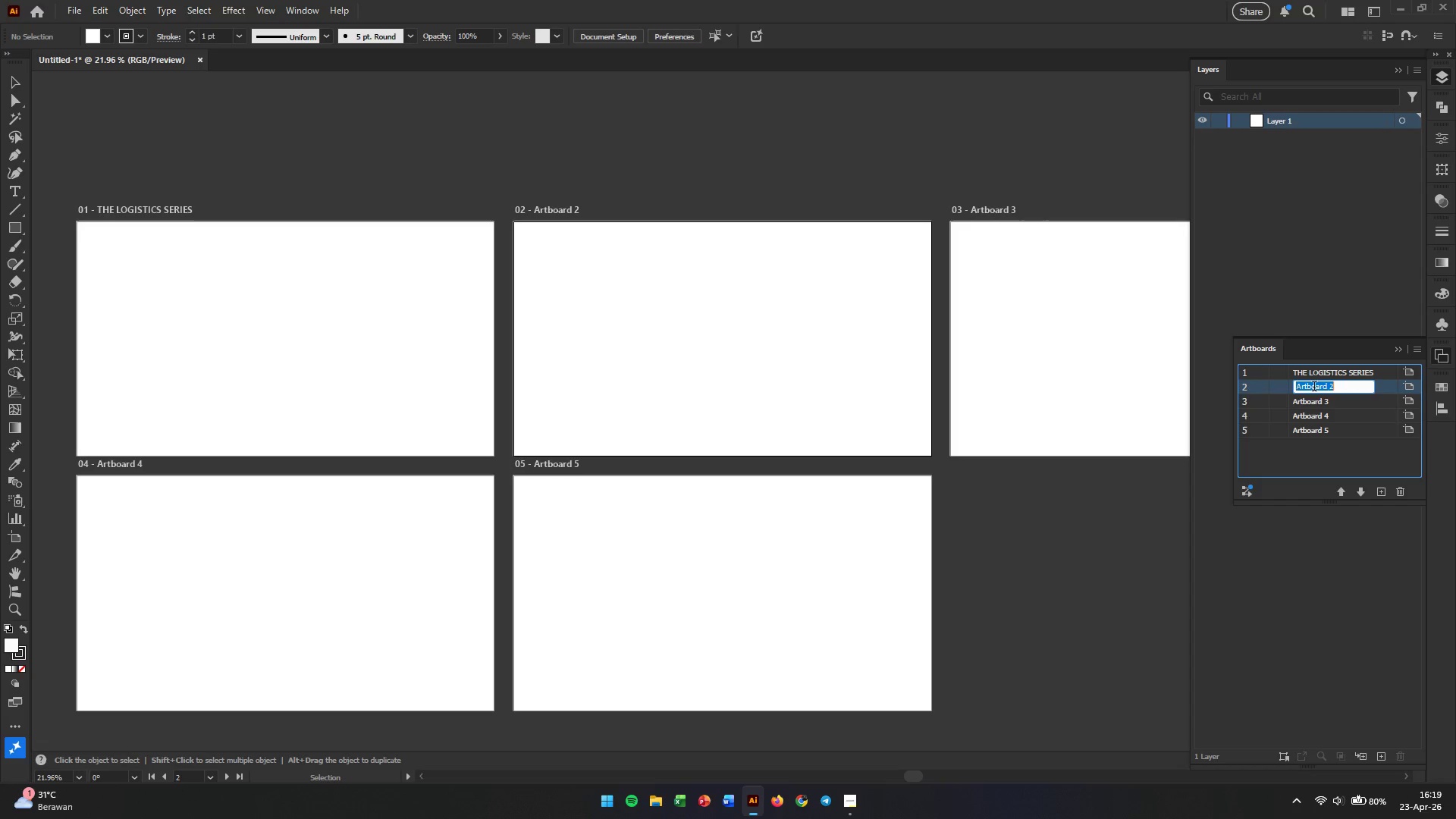 
triple_click([1314, 388])
 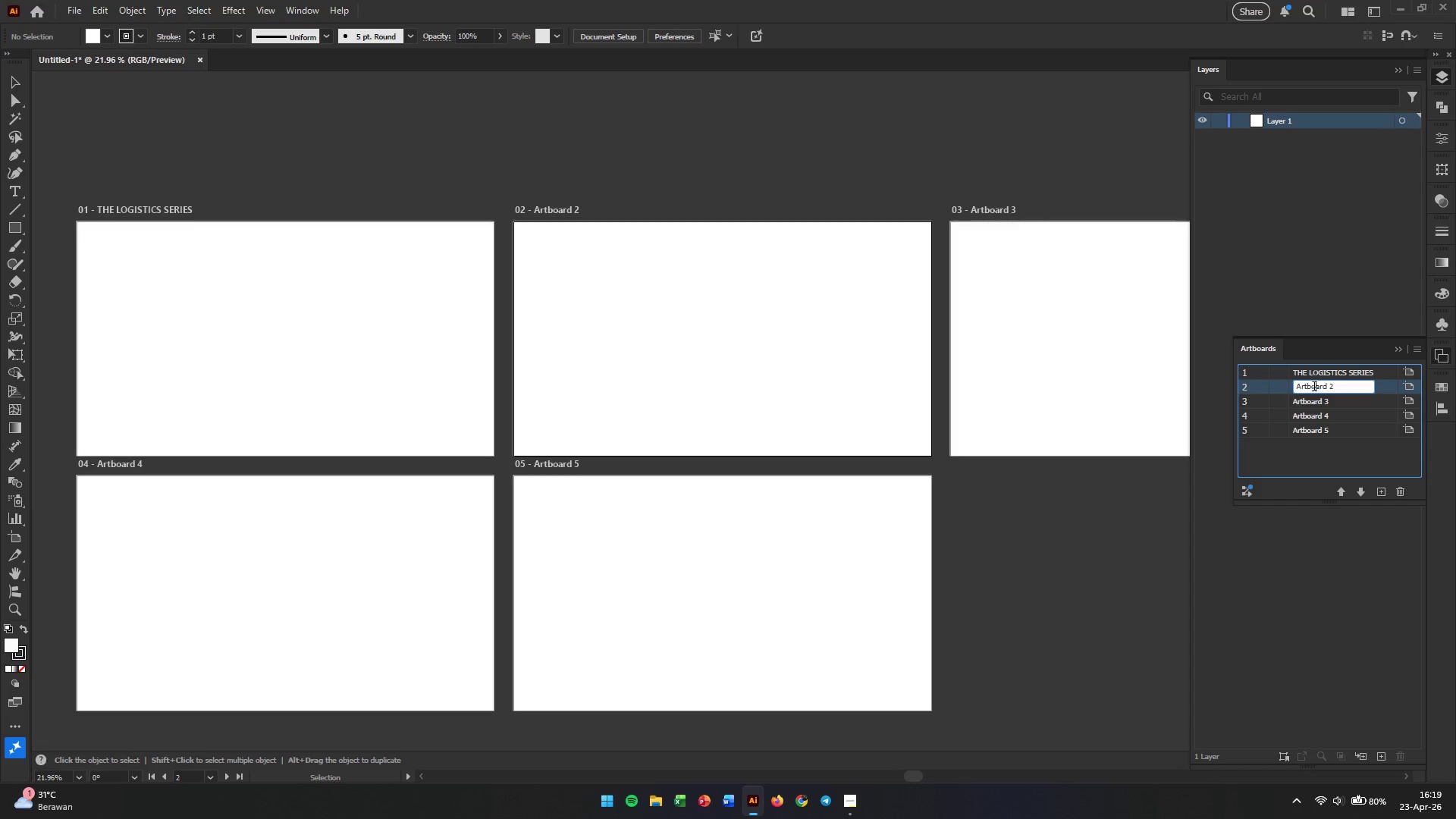 
triple_click([1314, 388])
 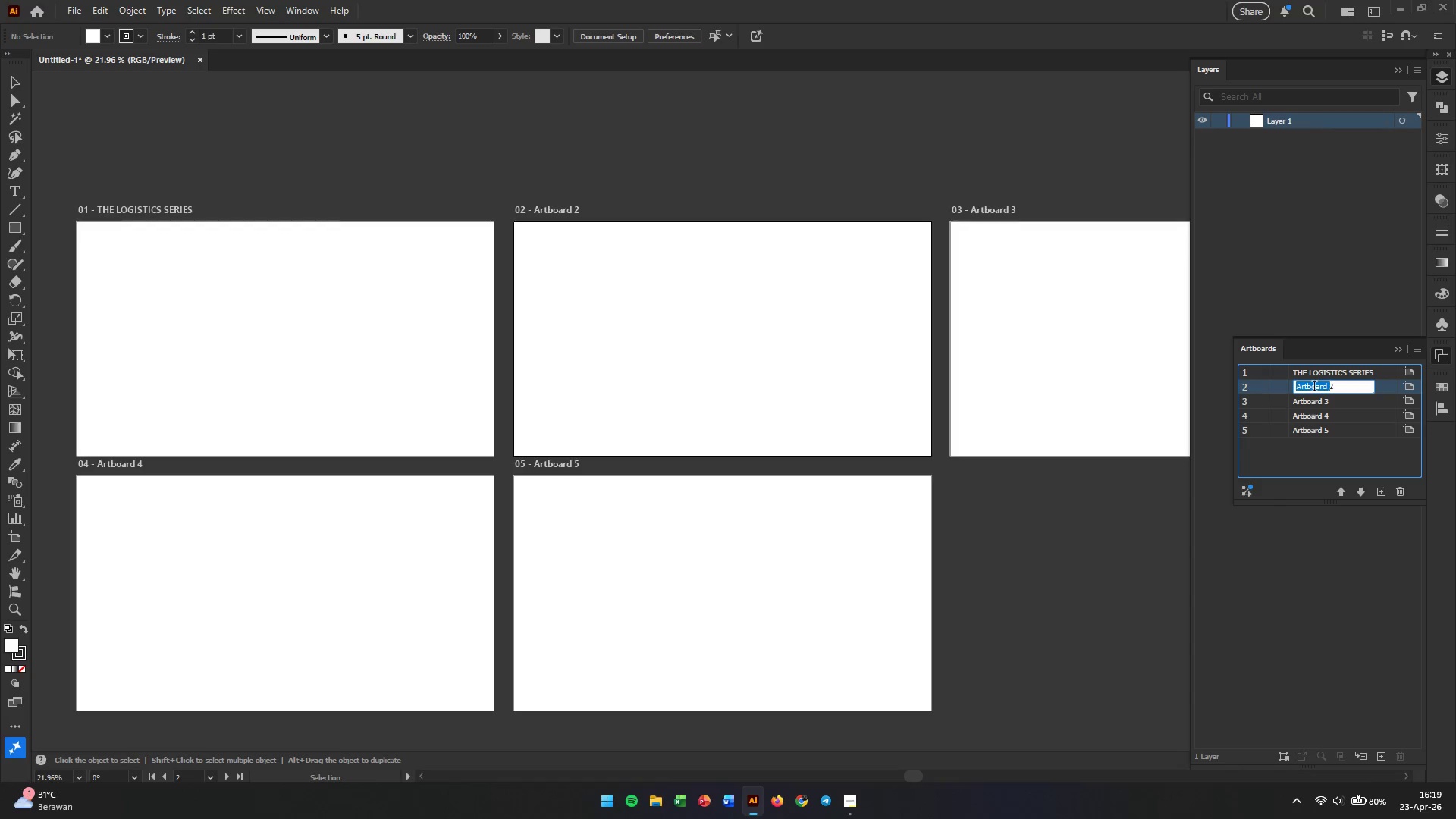 
left_click([1314, 388])
 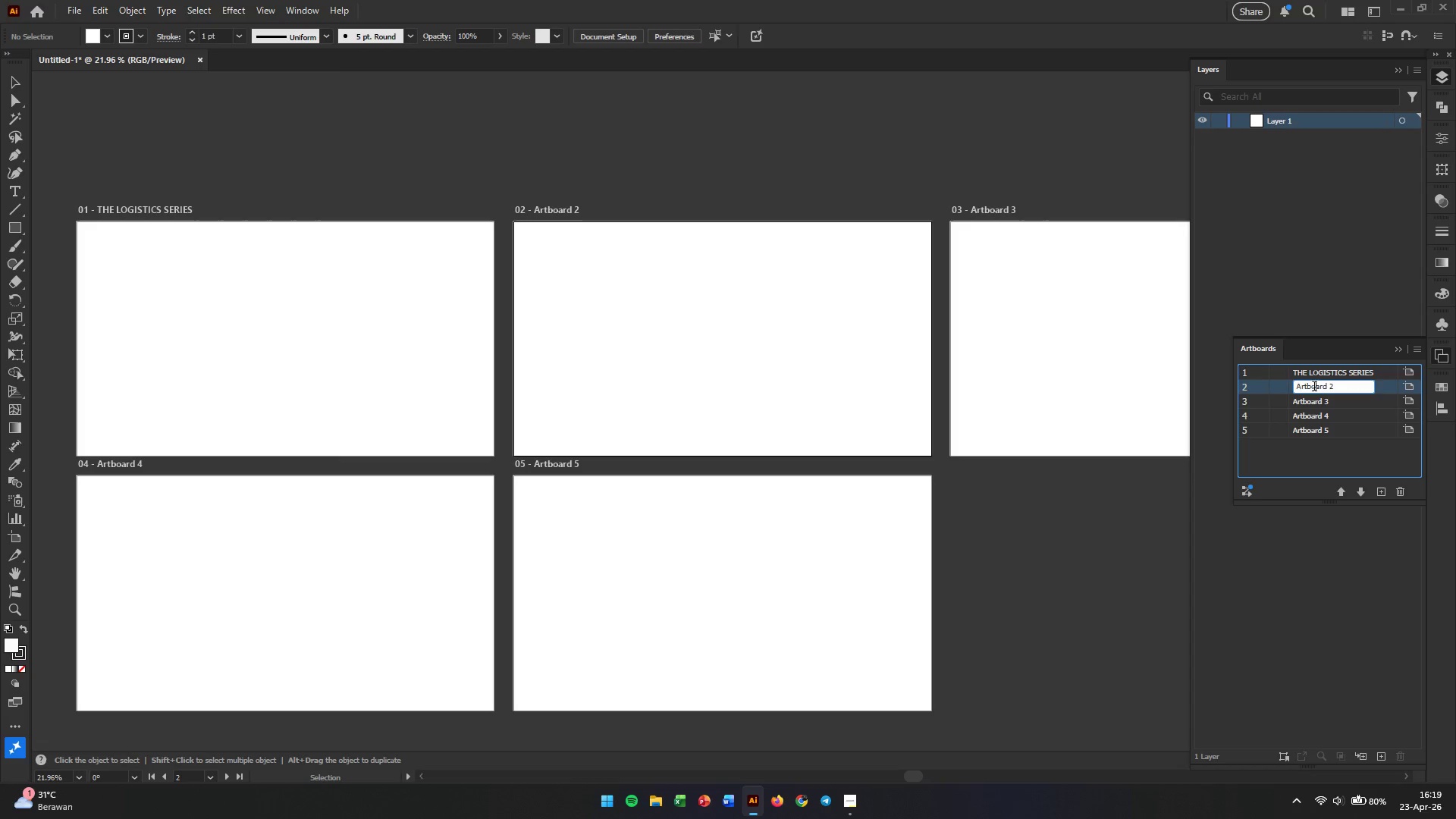 
left_click_drag(start_coordinate=[1314, 388], to_coordinate=[1319, 388])
 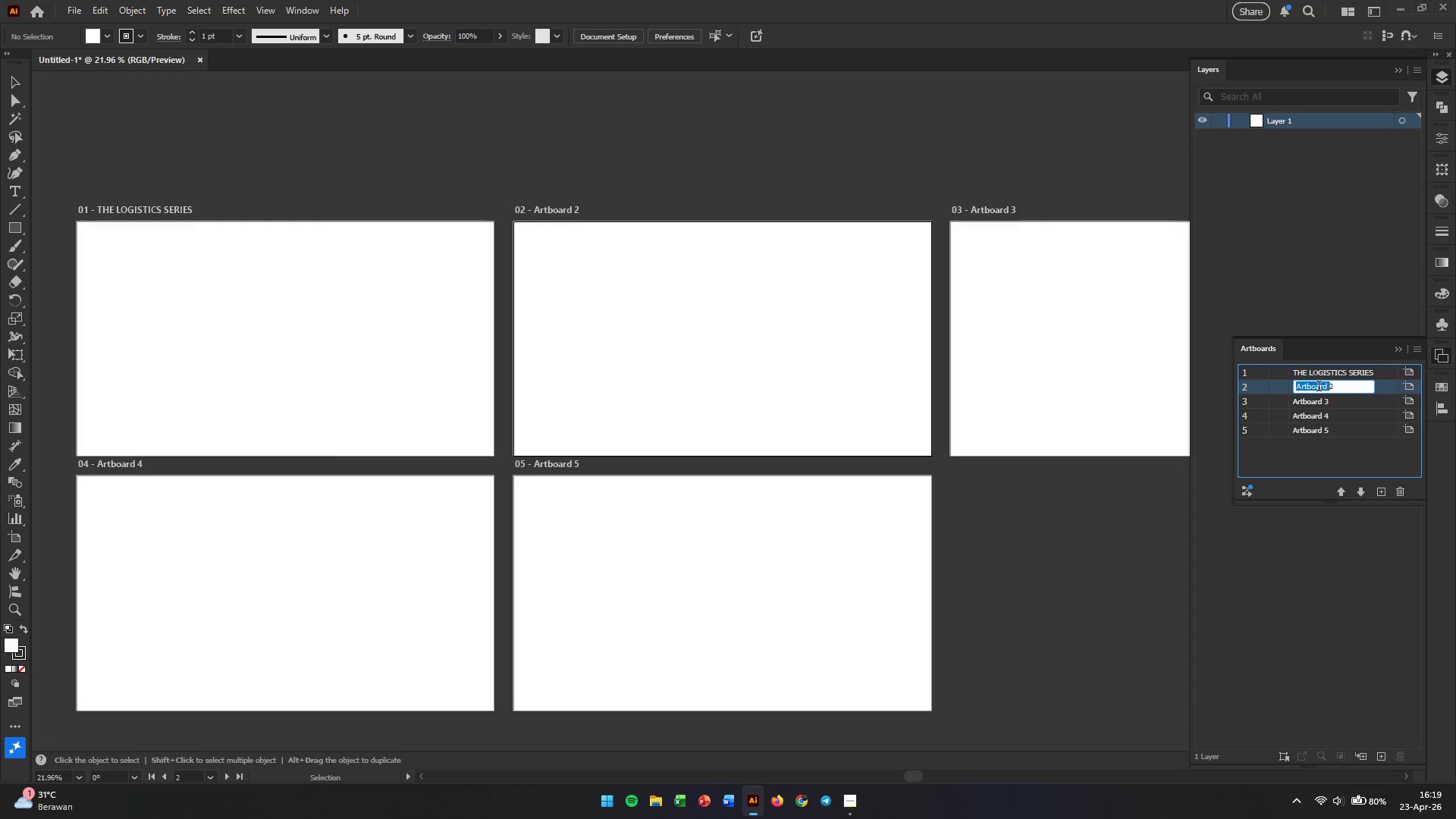 
triple_click([1319, 388])
 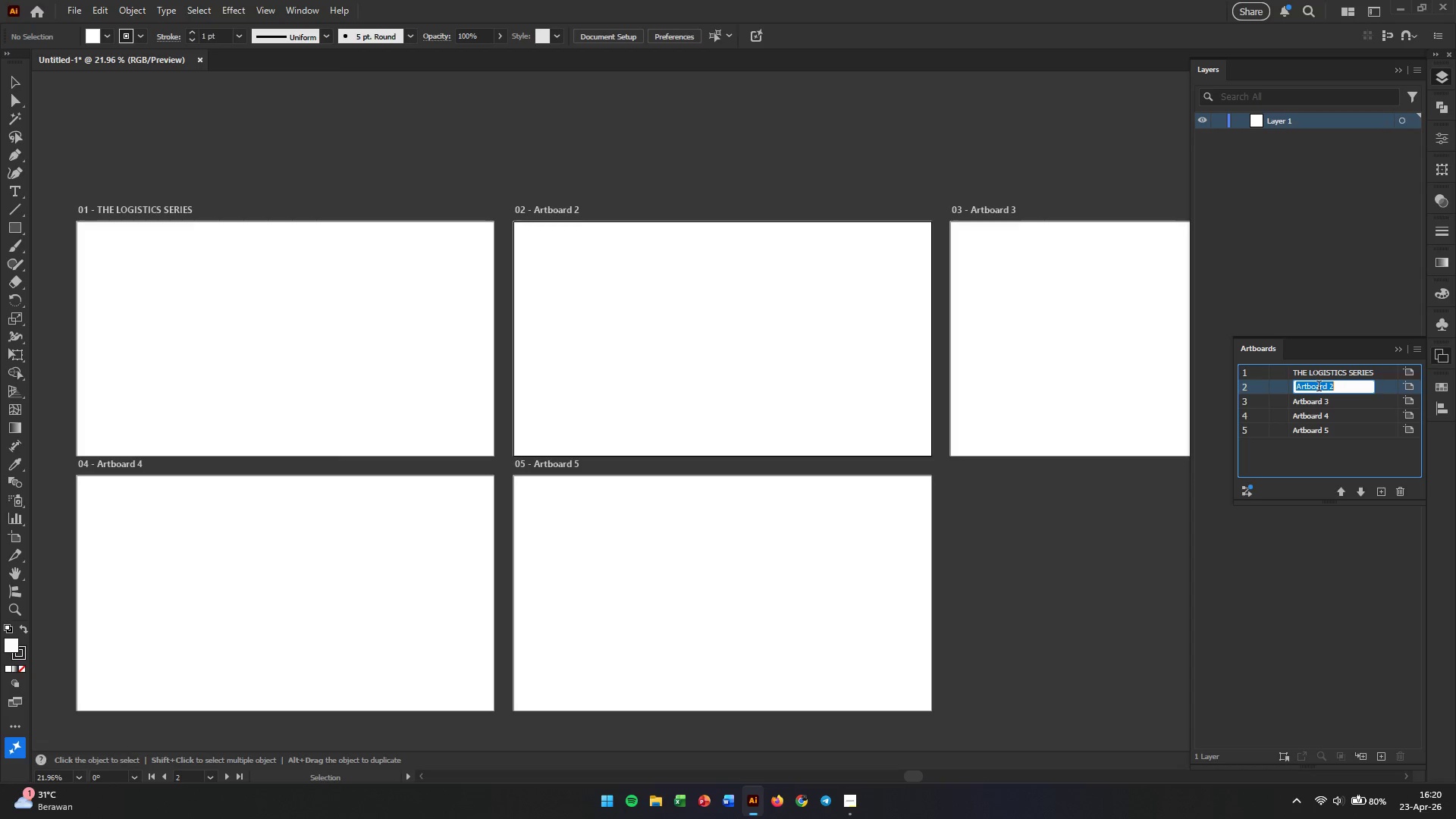 
type(REVENUE REPORTS)
 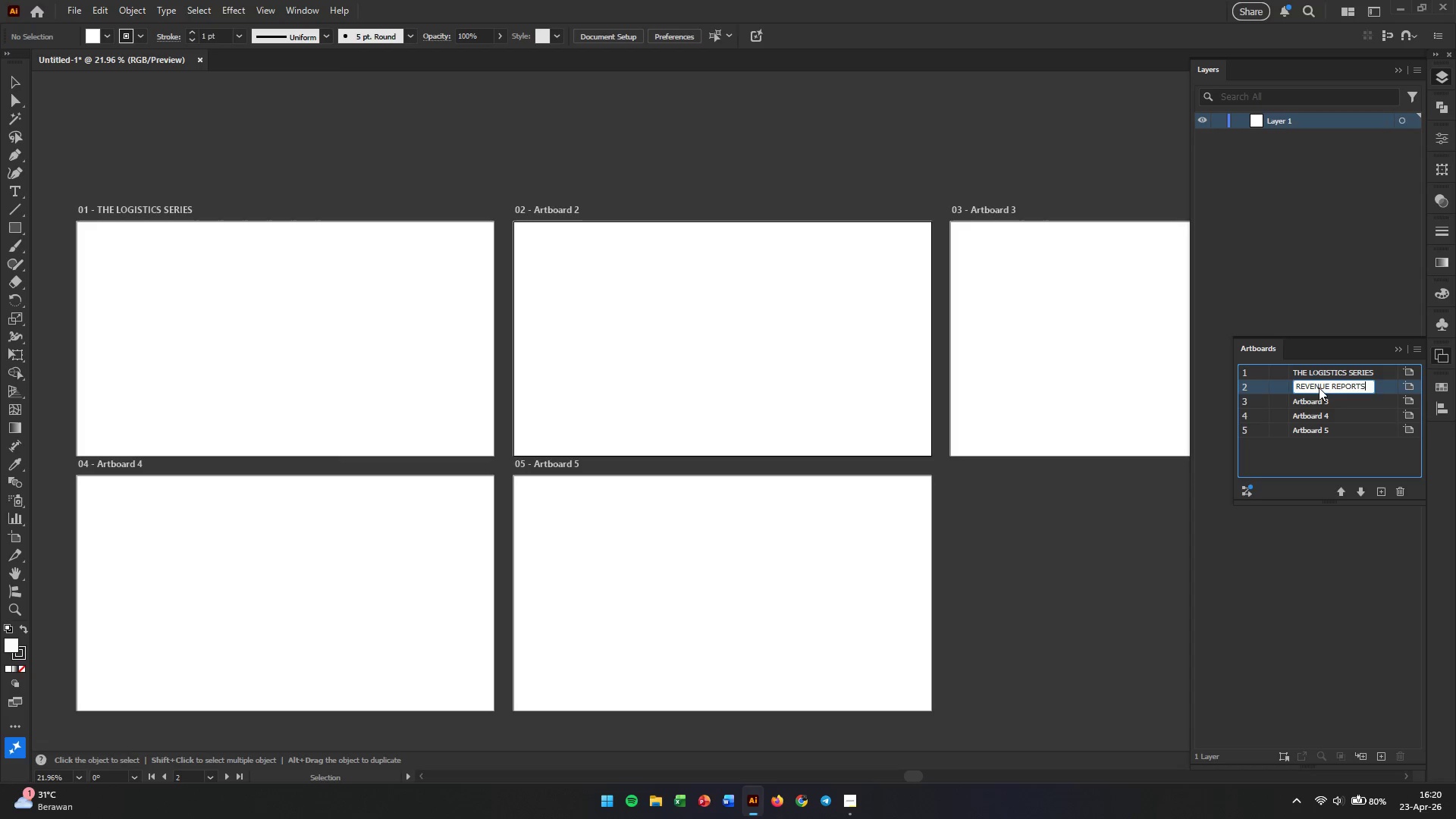 
key(Enter)
 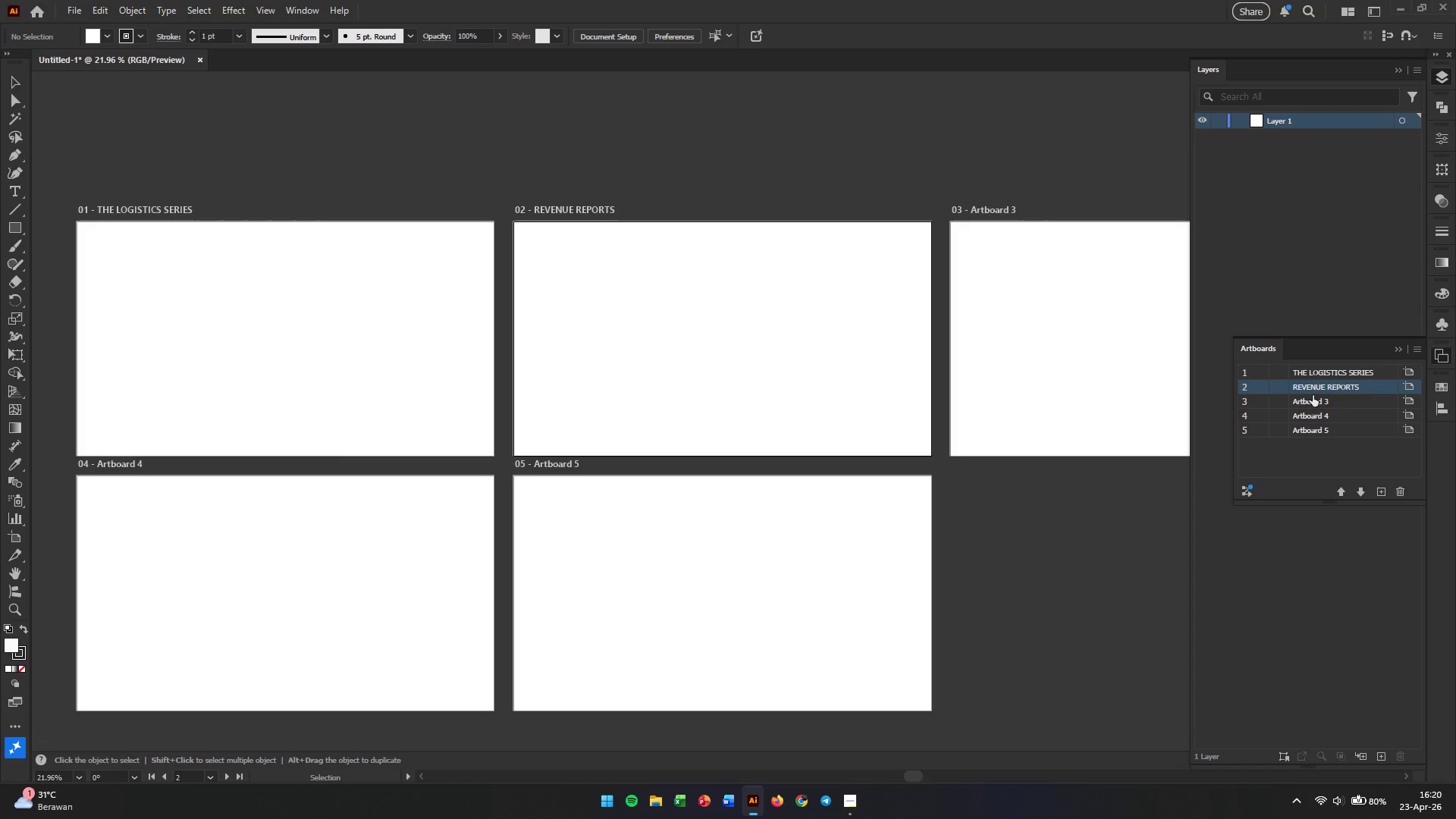 
double_click([1311, 401])
 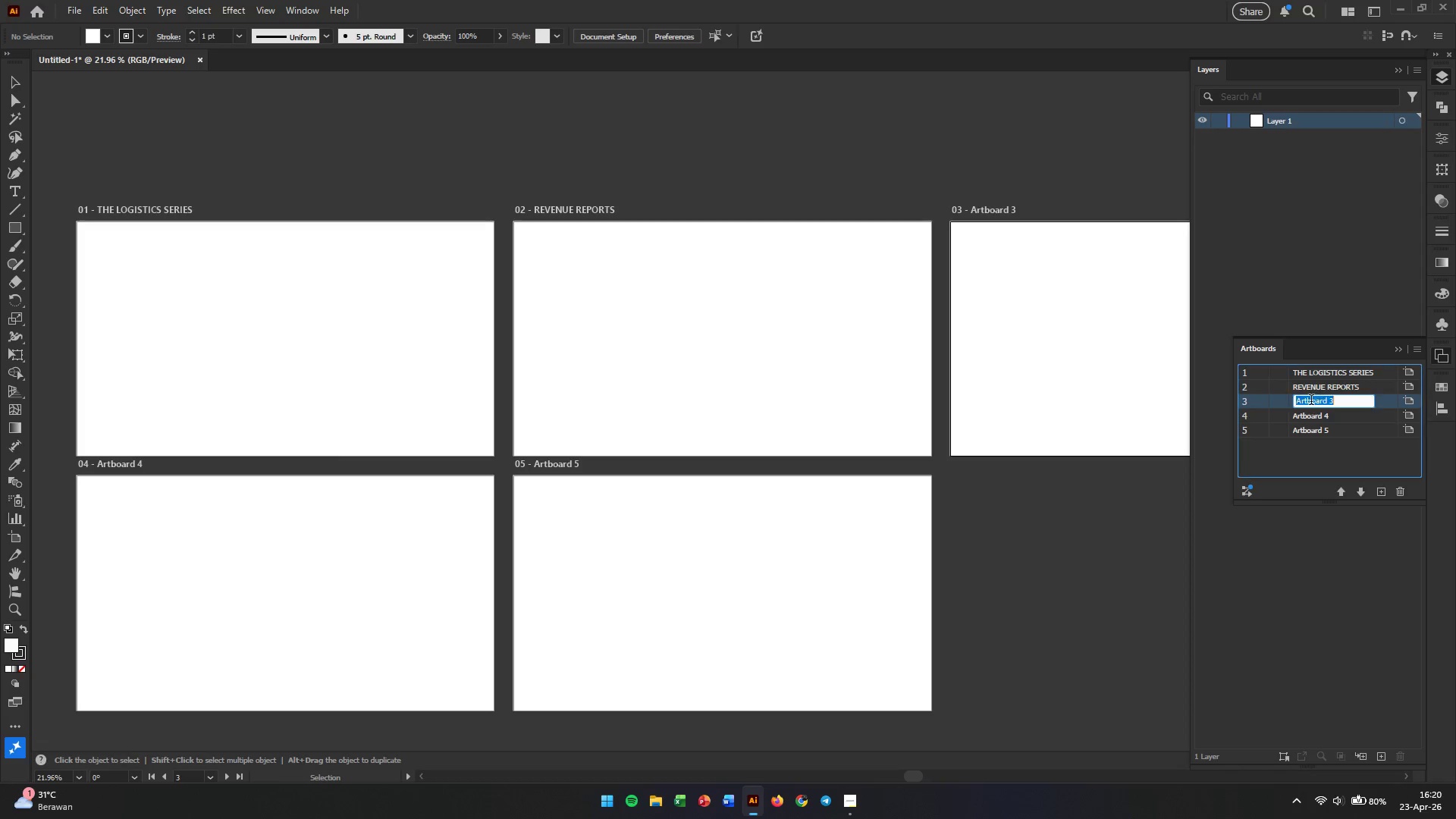 
triple_click([1311, 401])
 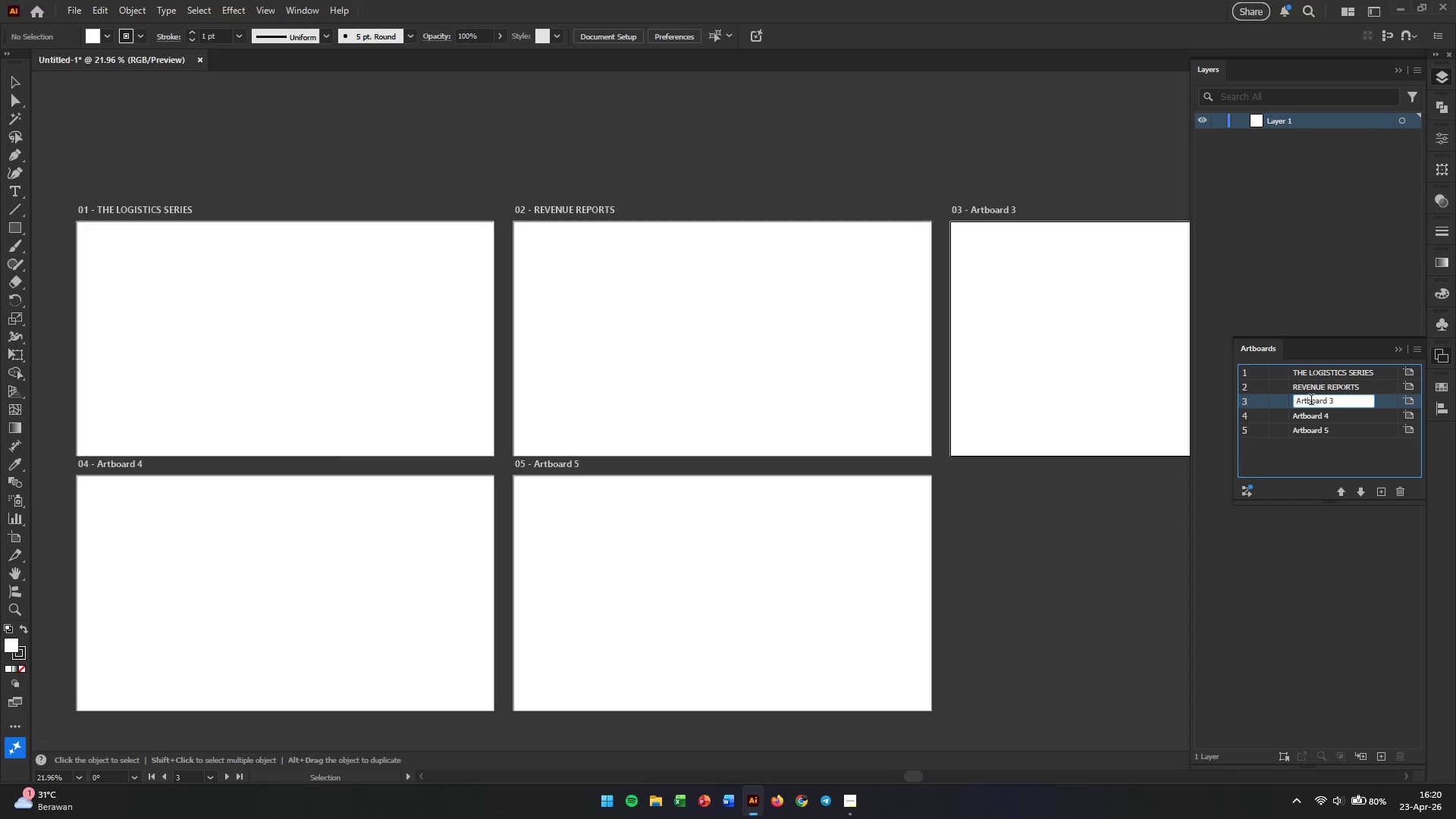 
triple_click([1311, 401])
 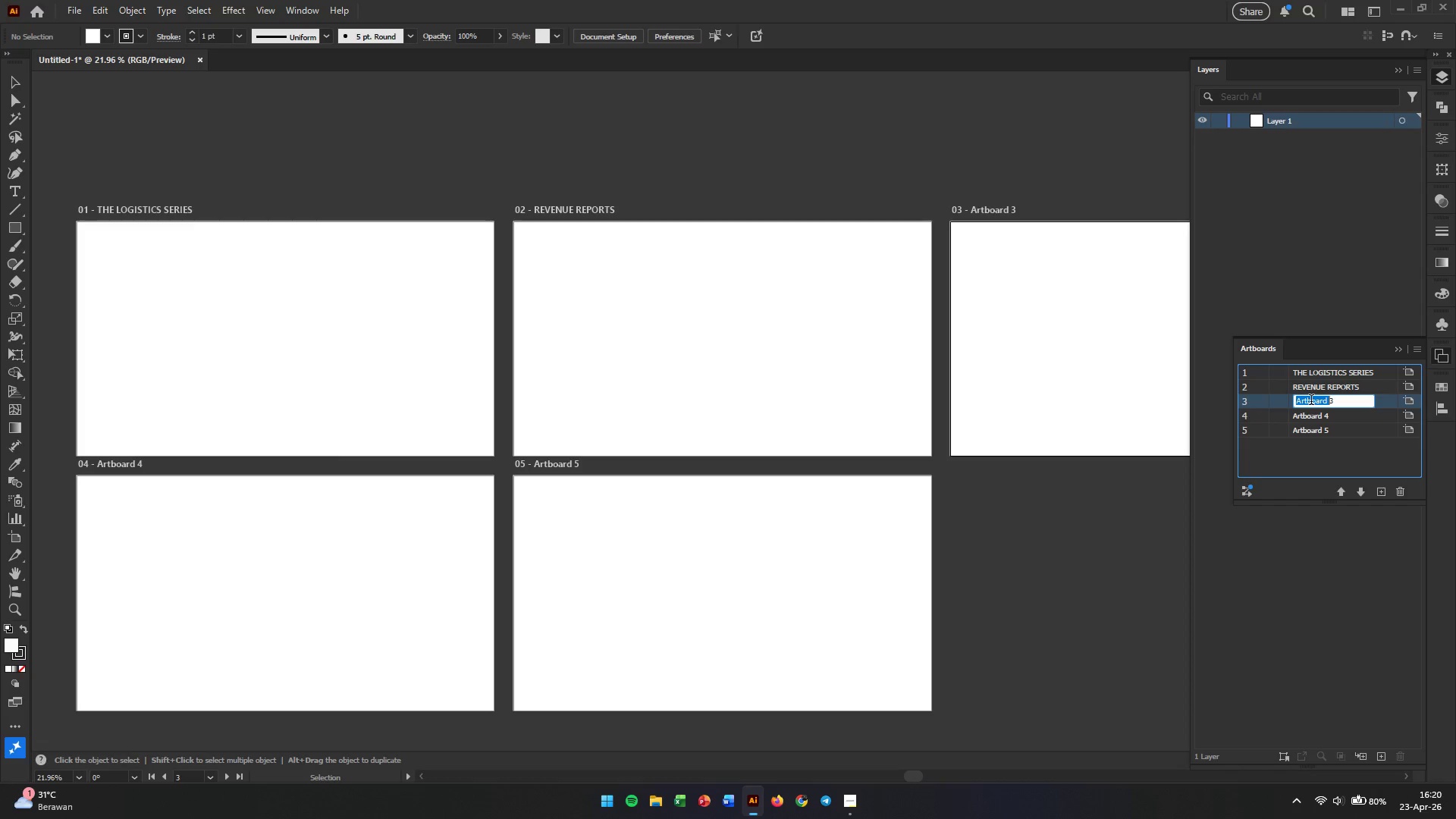 
triple_click([1311, 401])
 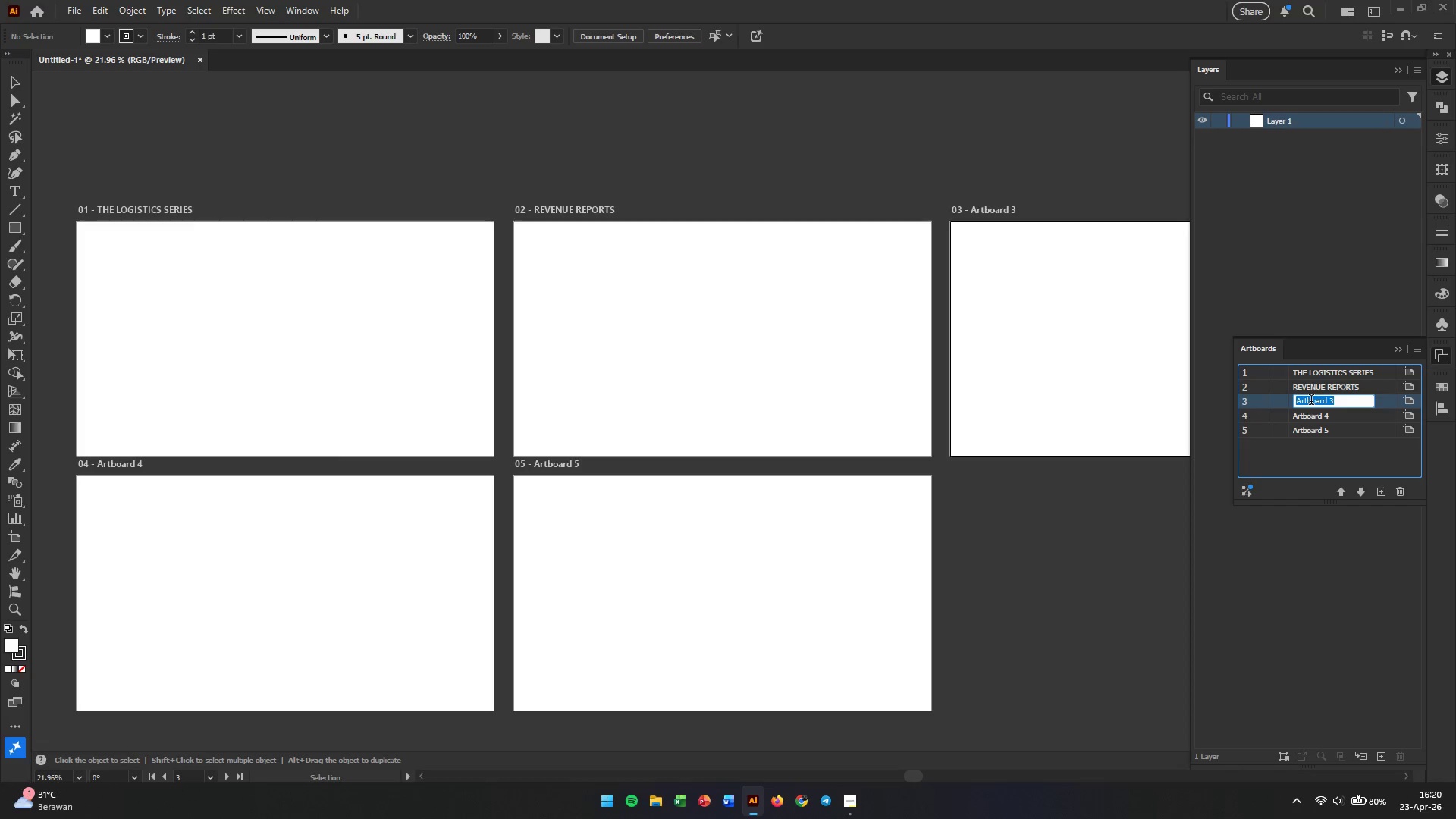 
type(SITE TOURS)
 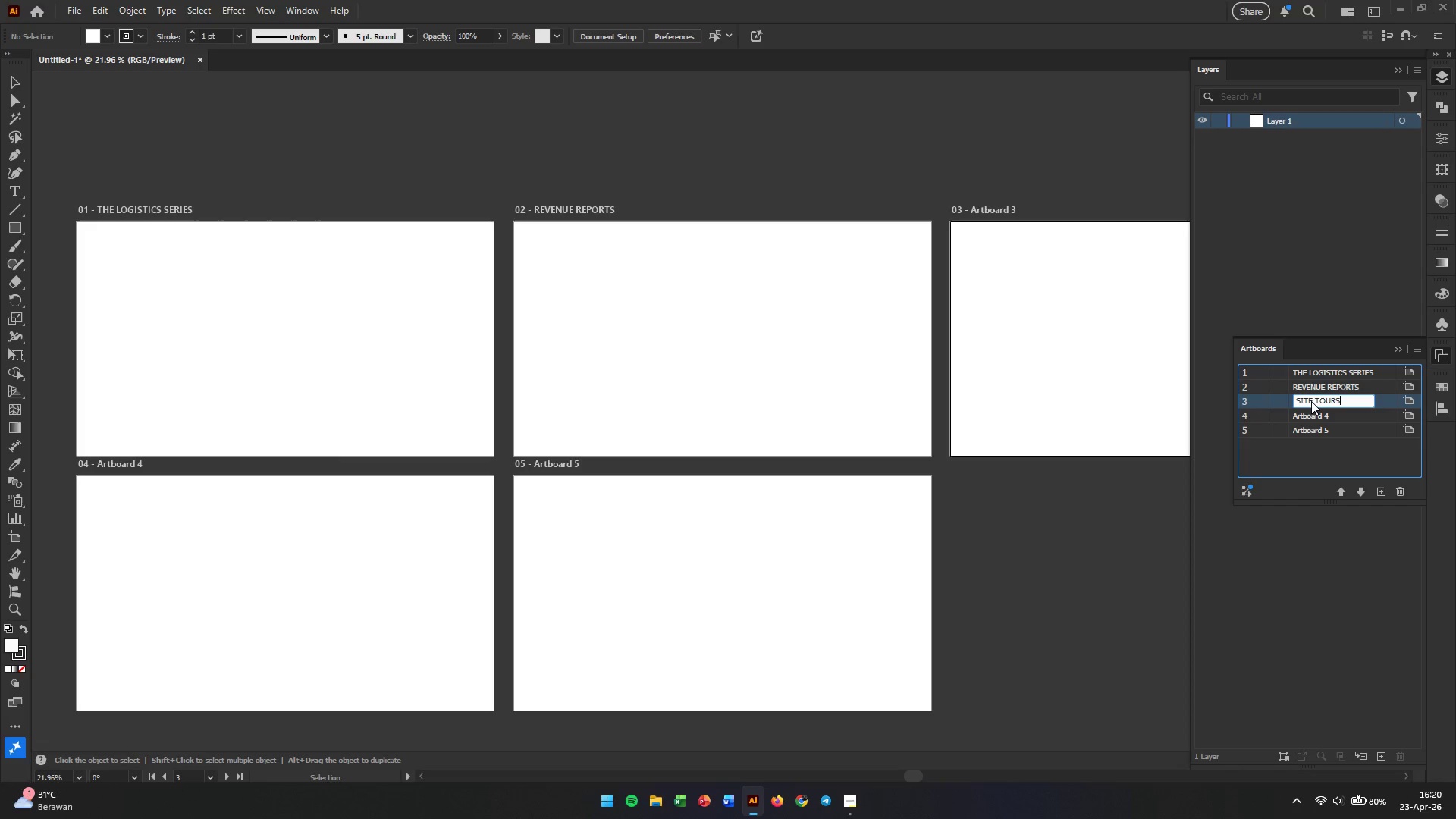 
key(Enter)
 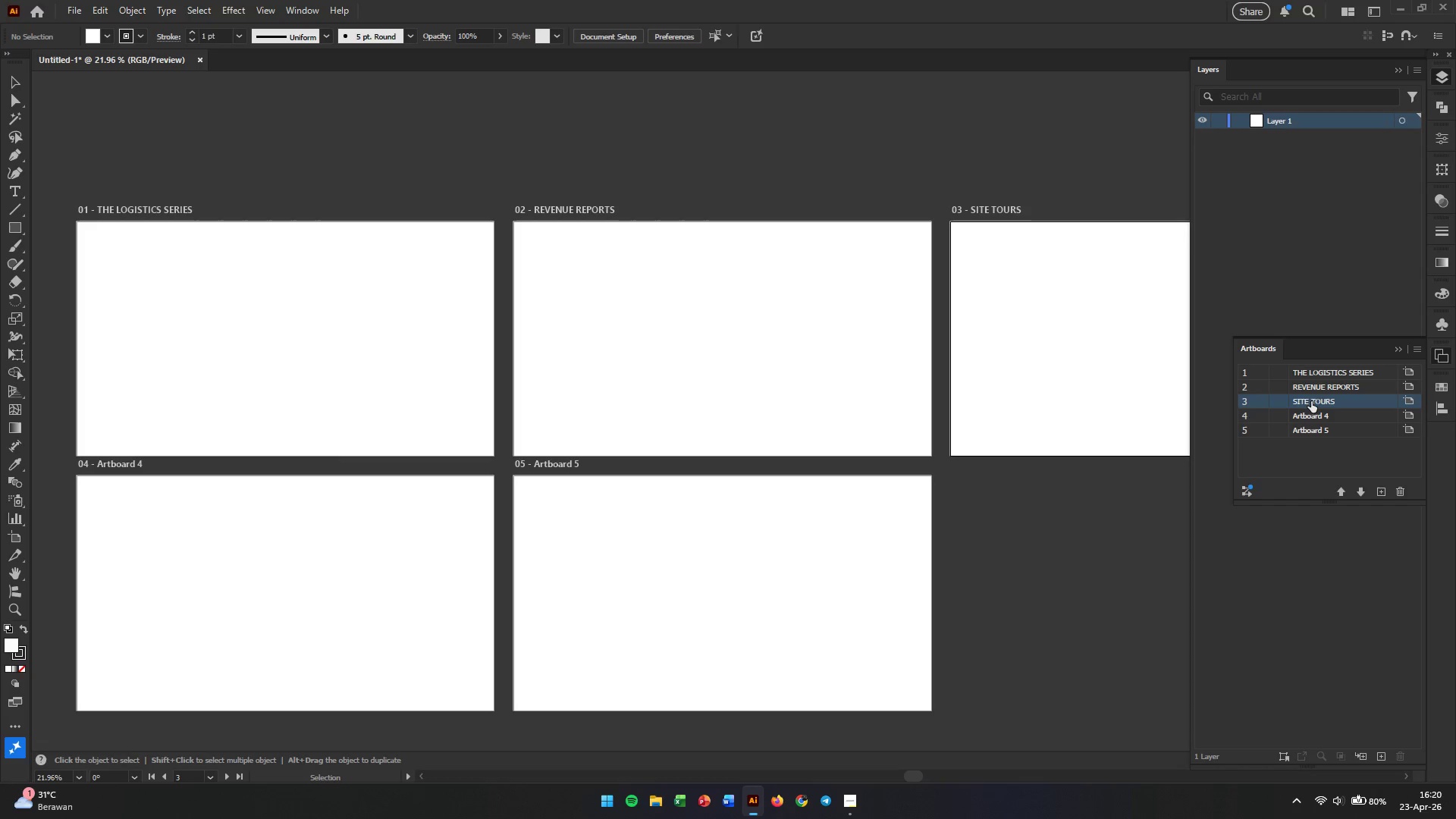 
wait(7.23)
 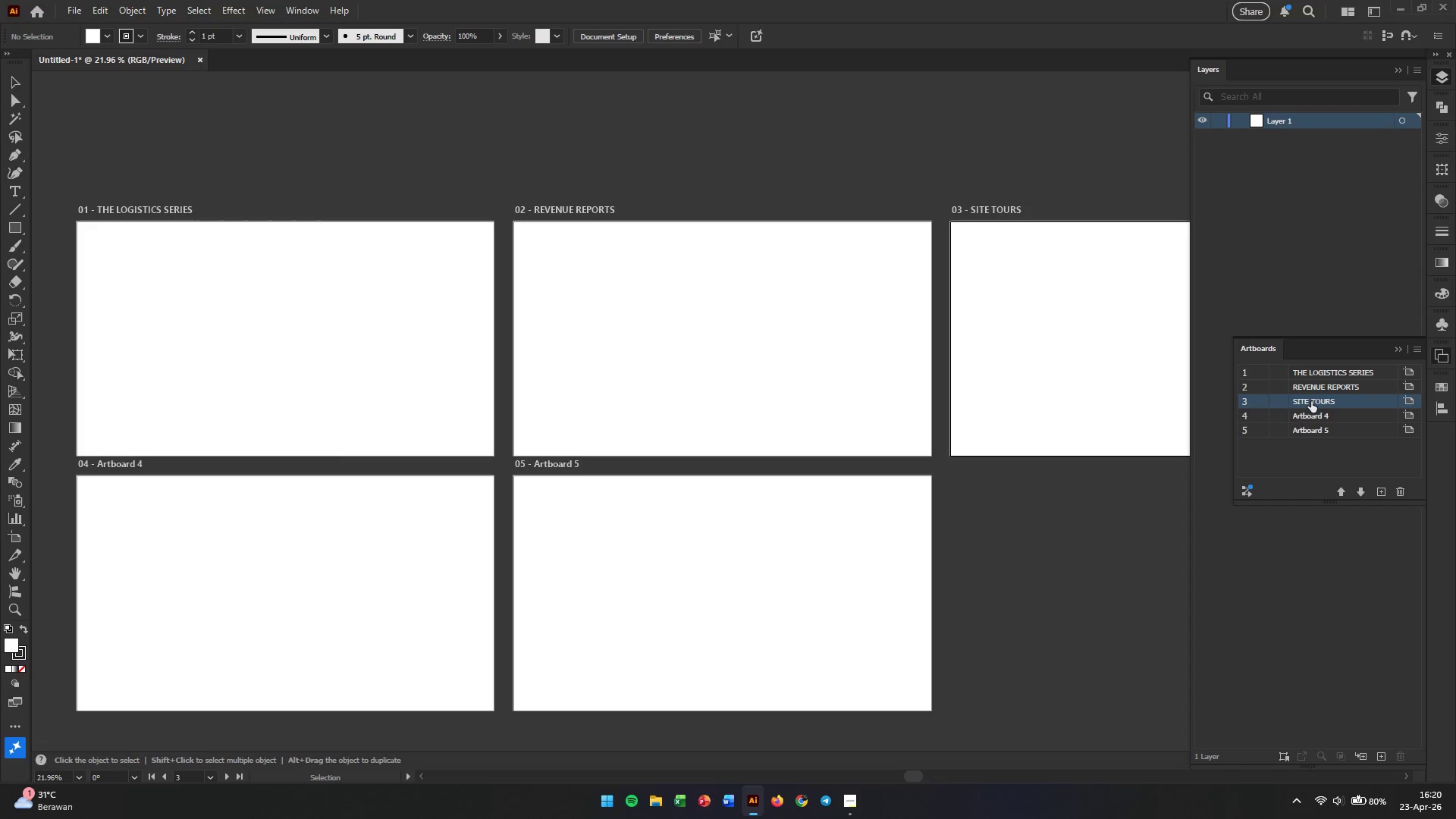 
double_click([1314, 411])
 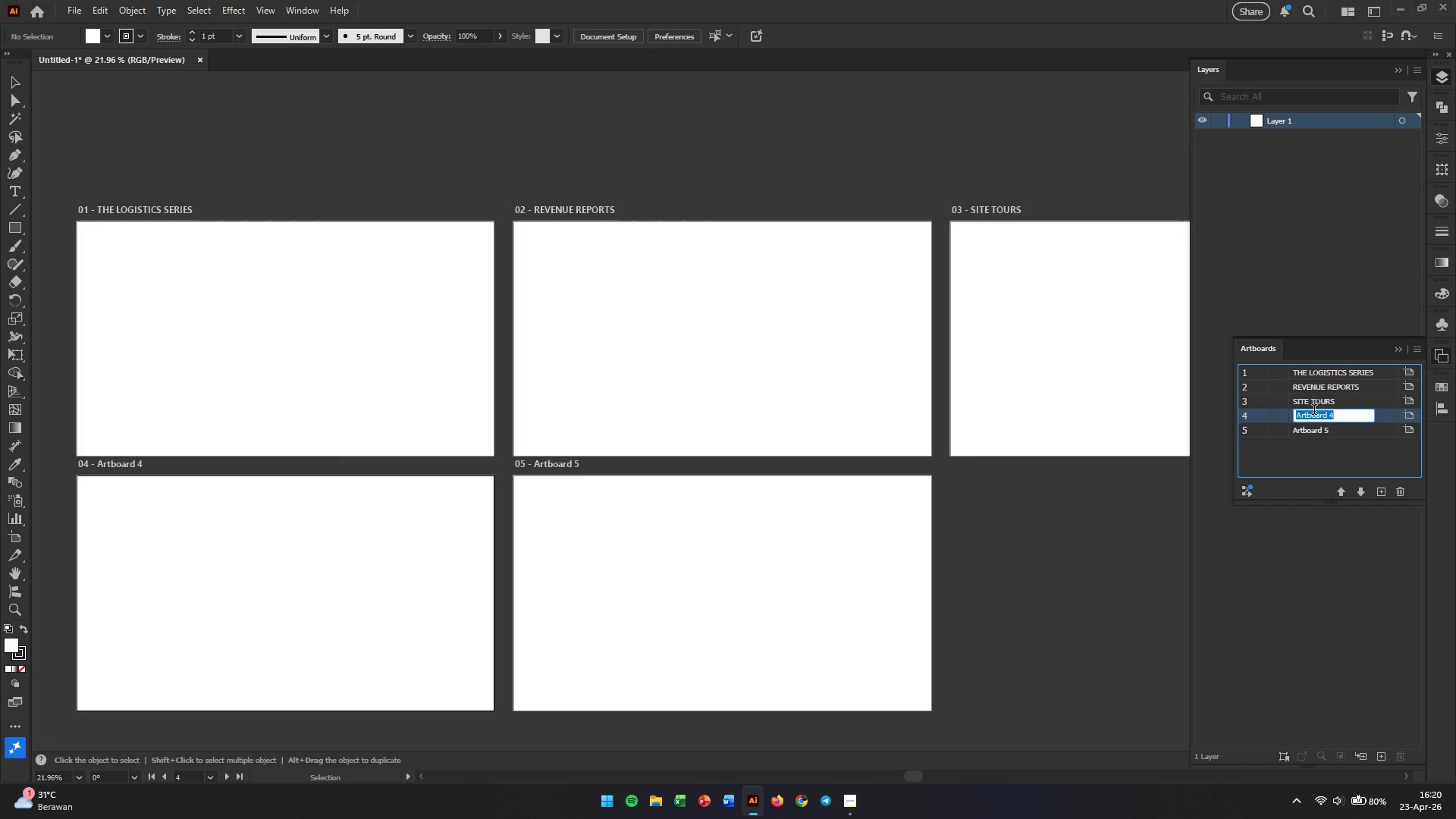 
triple_click([1314, 411])
 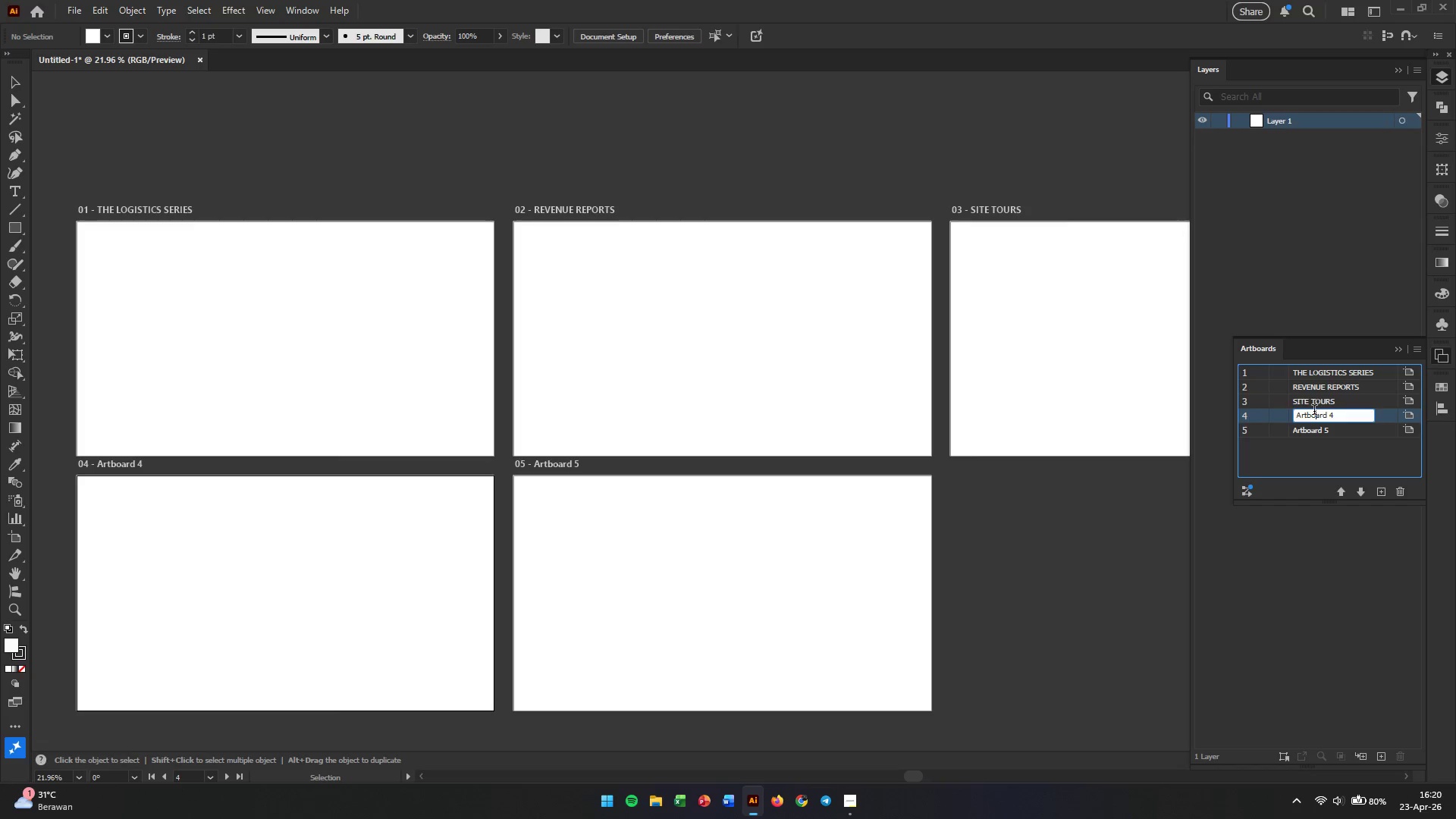 
triple_click([1314, 411])
 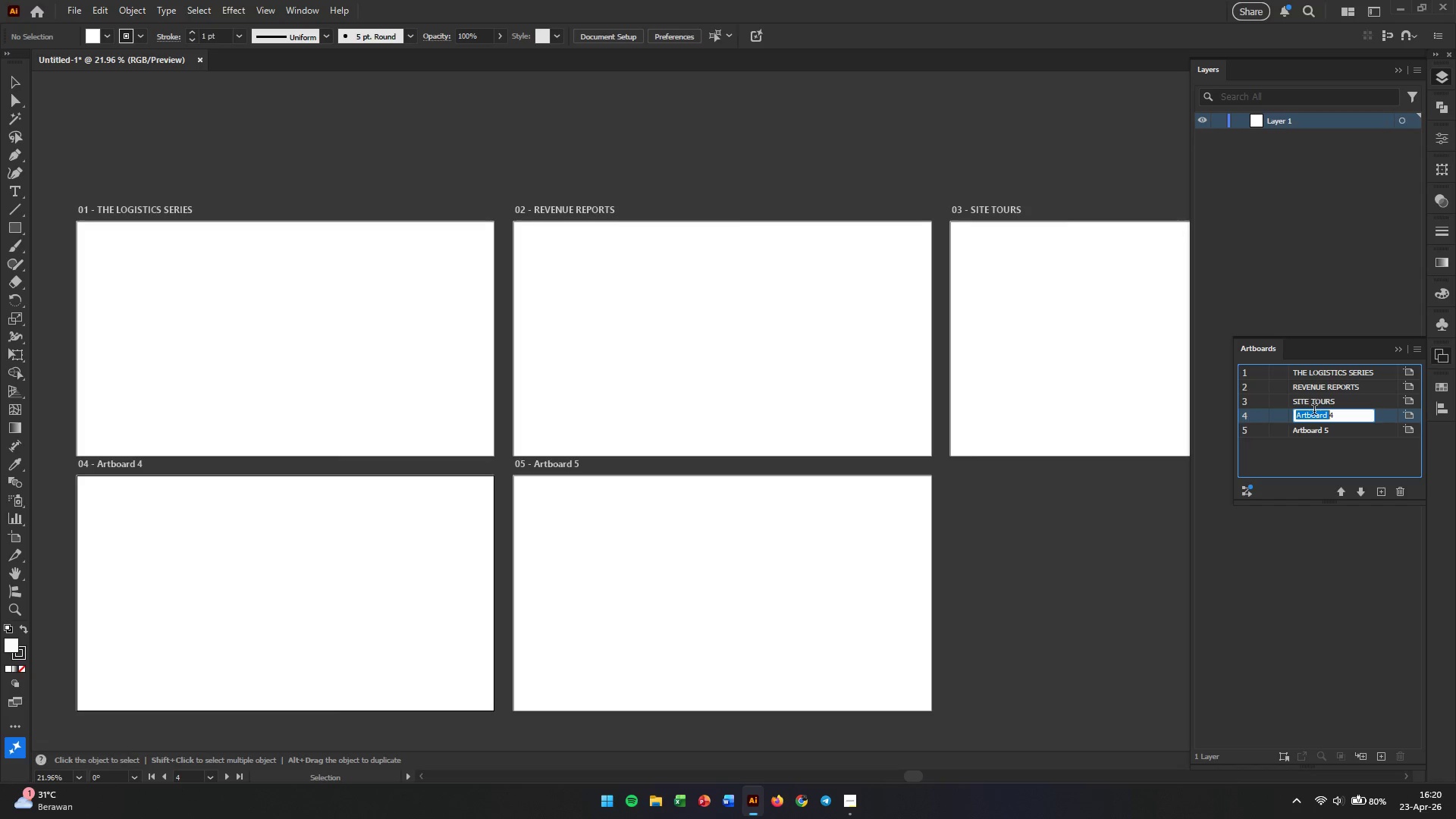 
triple_click([1314, 411])
 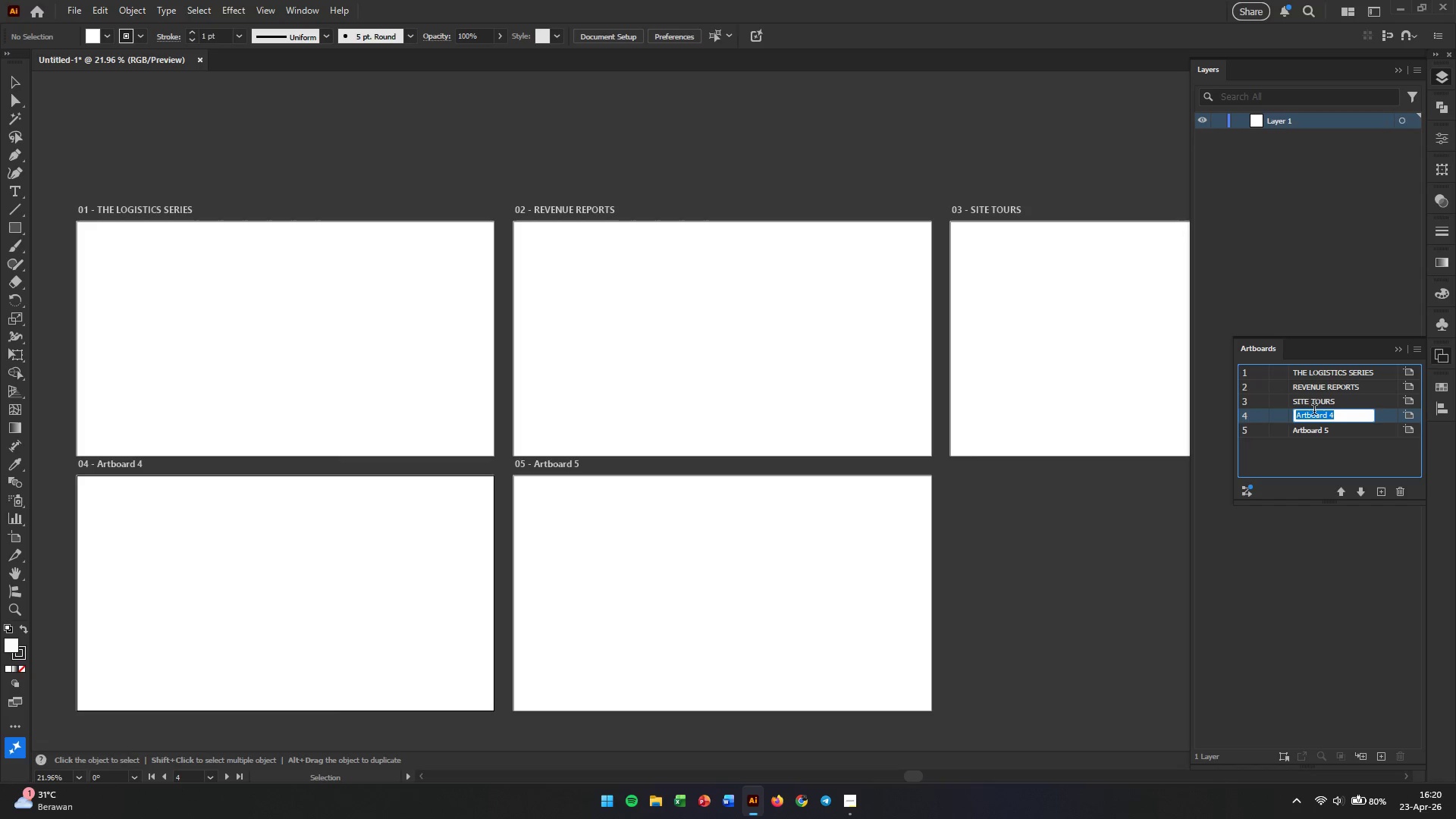 
type(ASSESTS)
 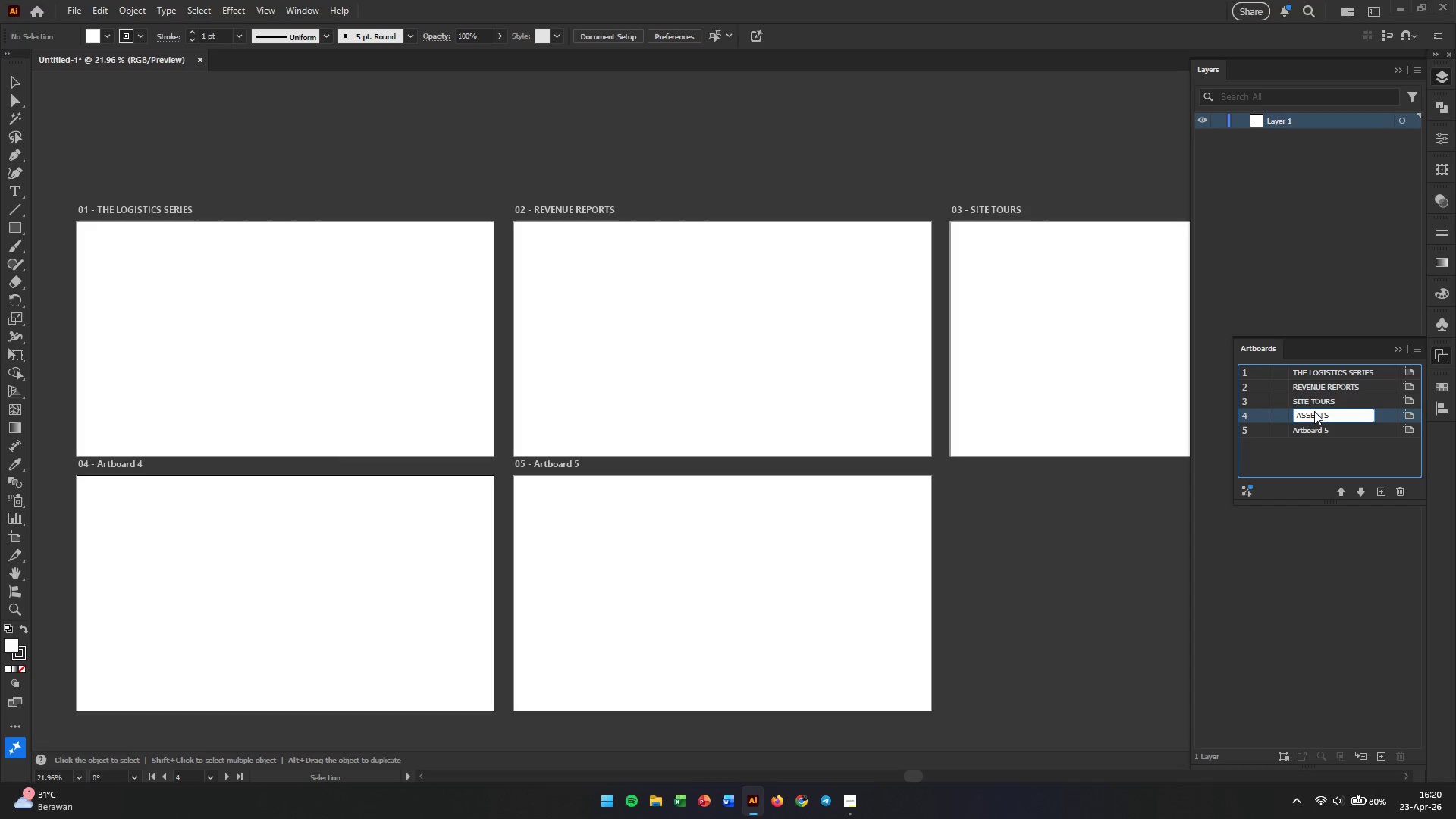 
key(Enter)
 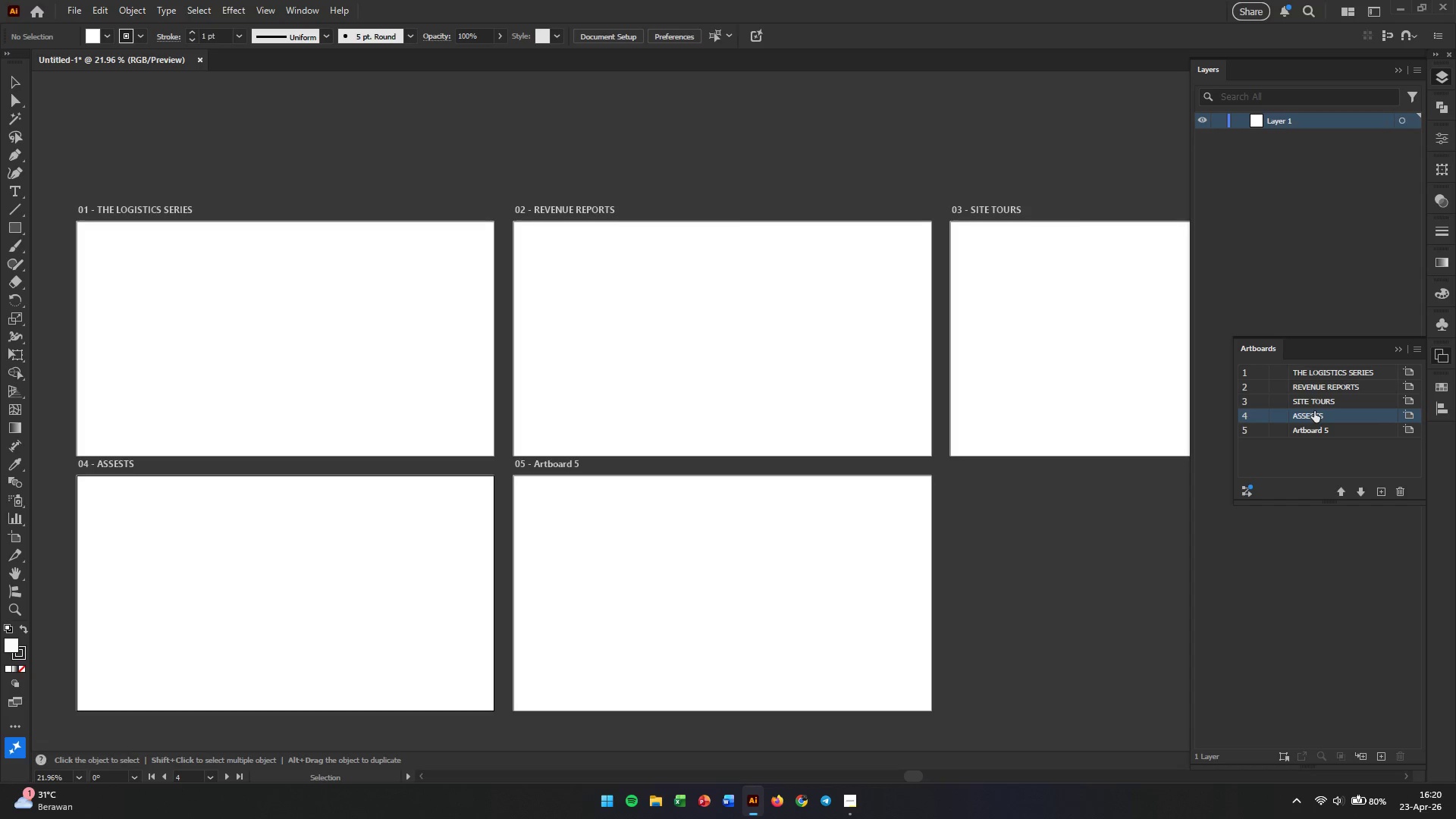 
left_click([1311, 428])
 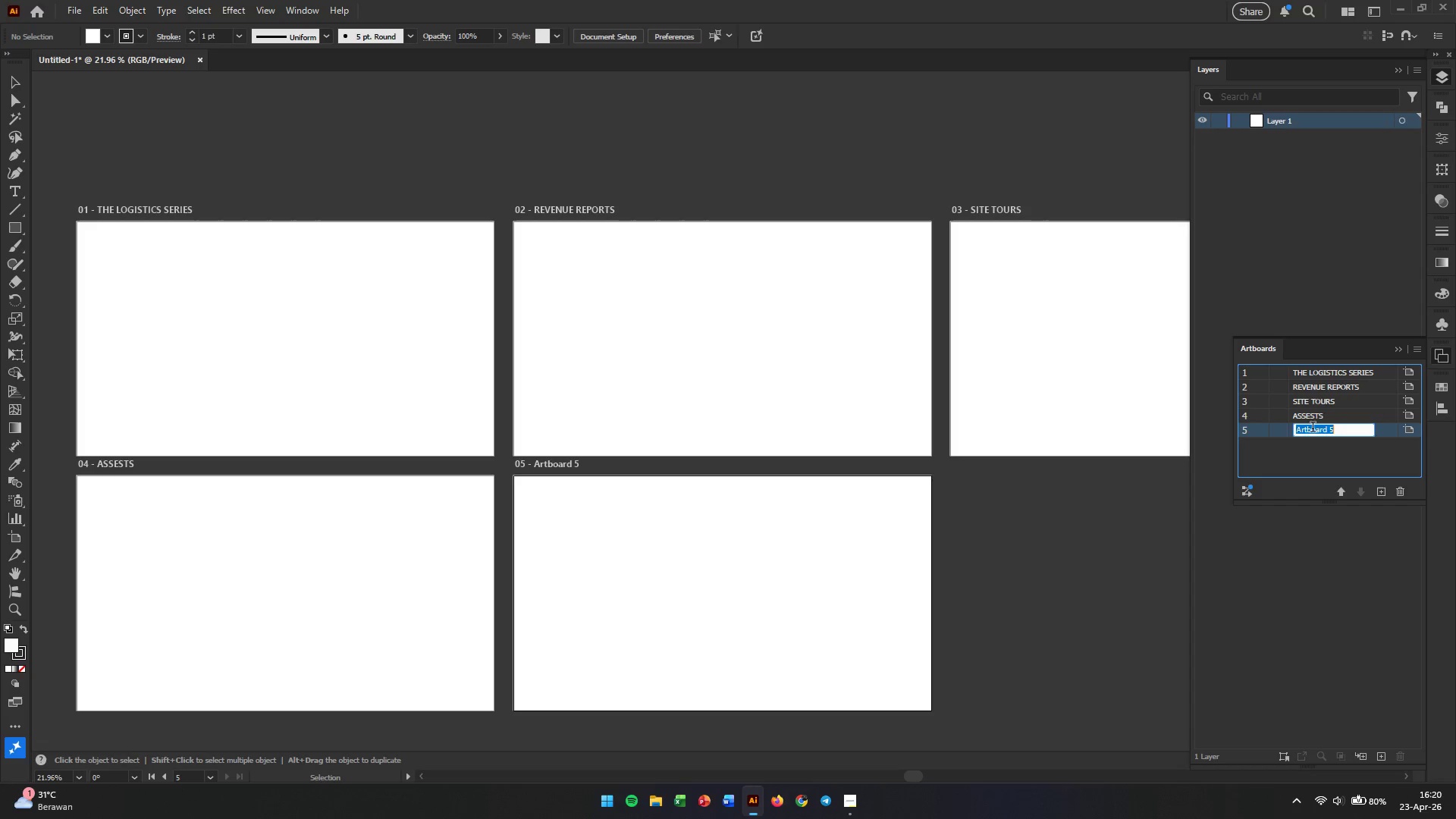 
triple_click([1313, 428])
 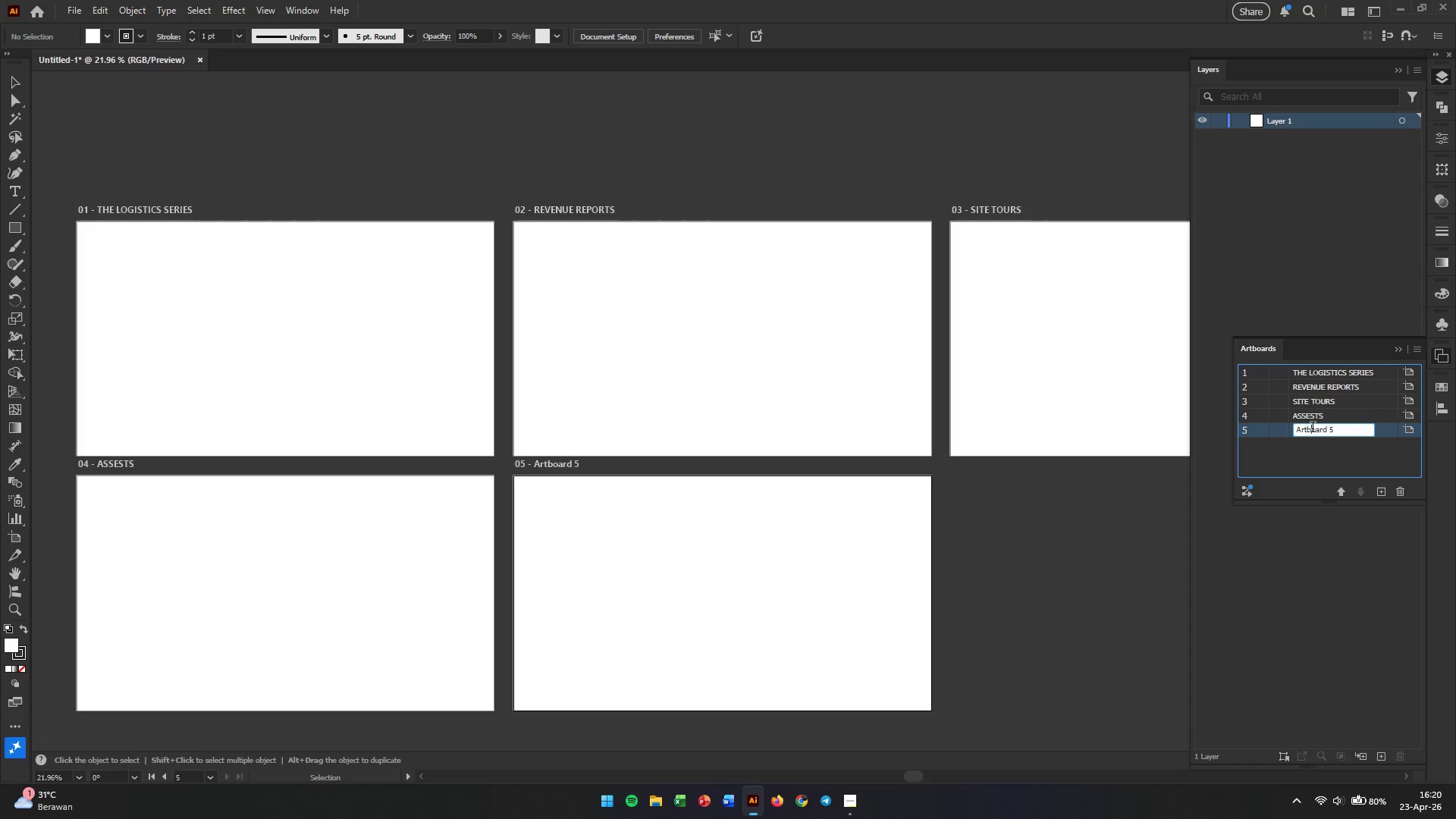 
triple_click([1313, 428])
 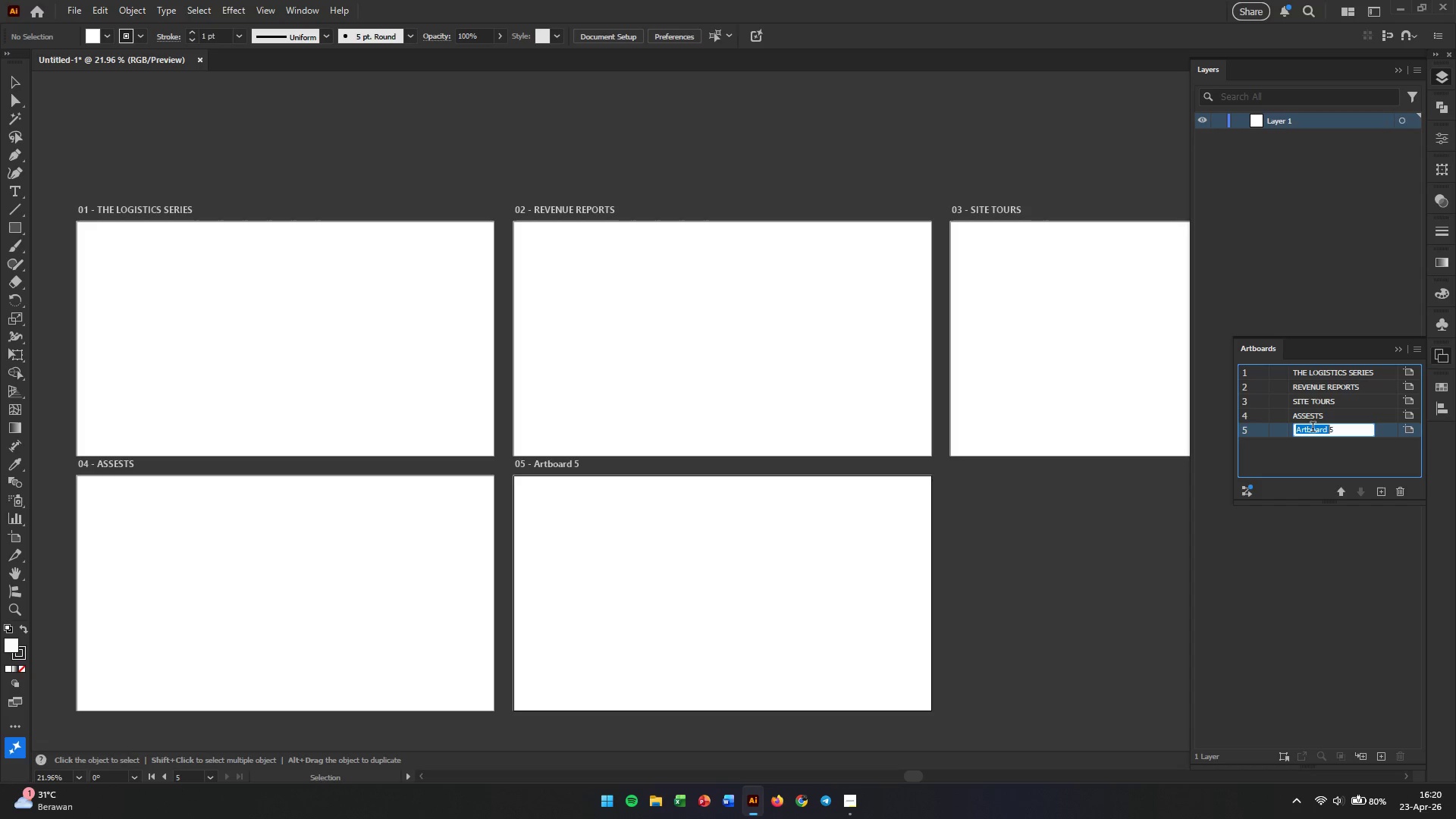 
triple_click([1313, 428])
 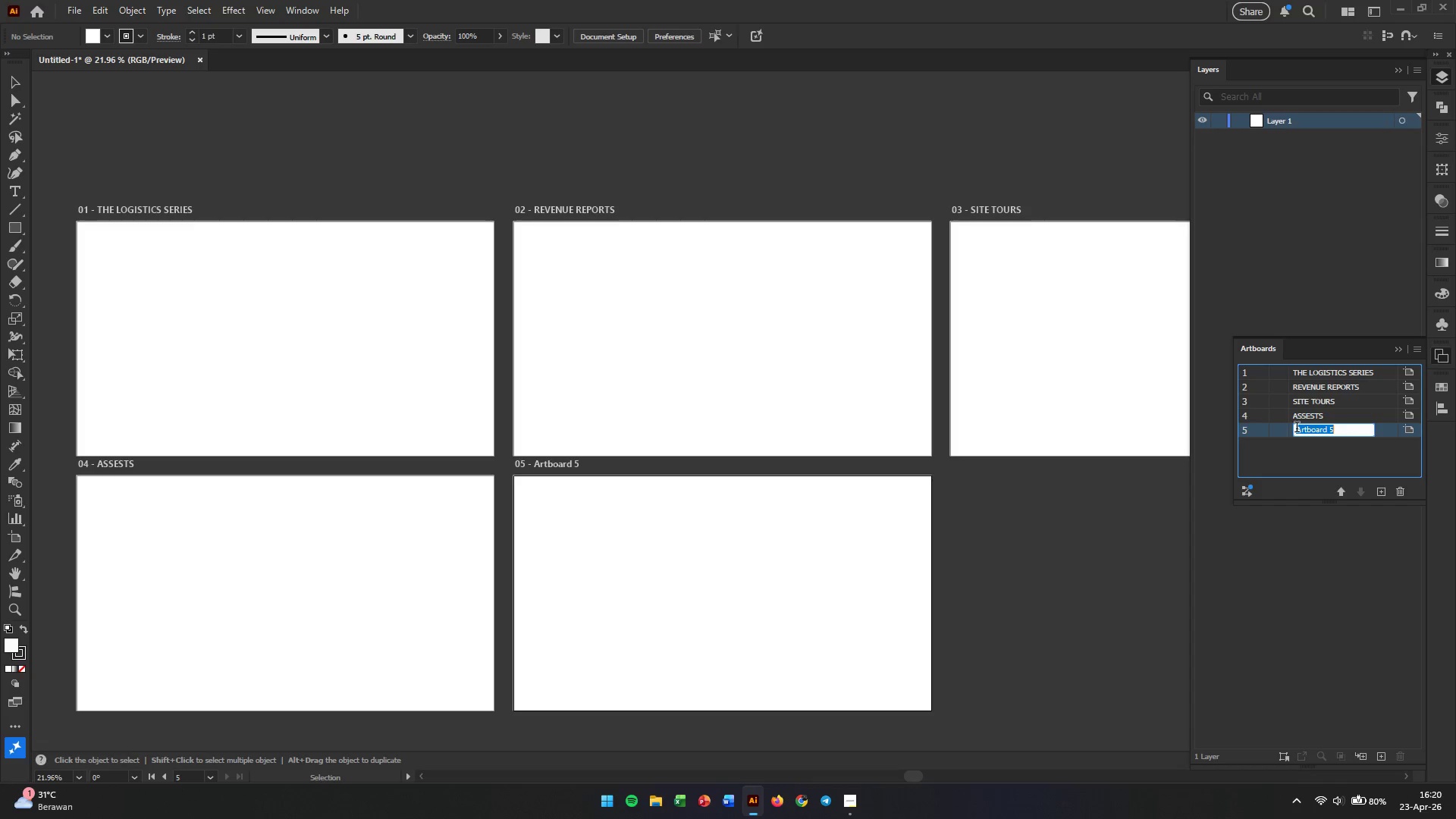 
type(STYLE SHEET)
 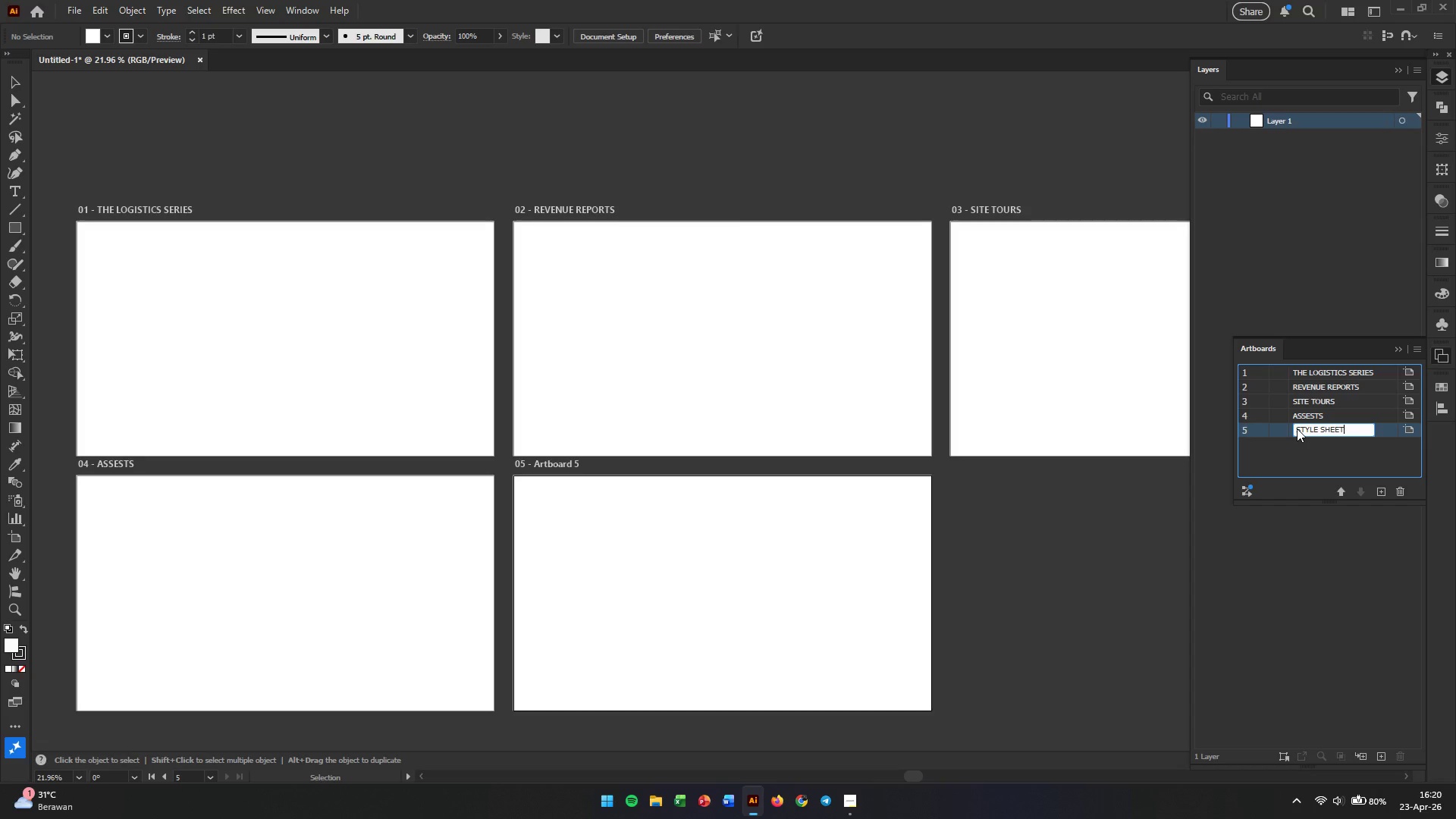 
key(Enter)
 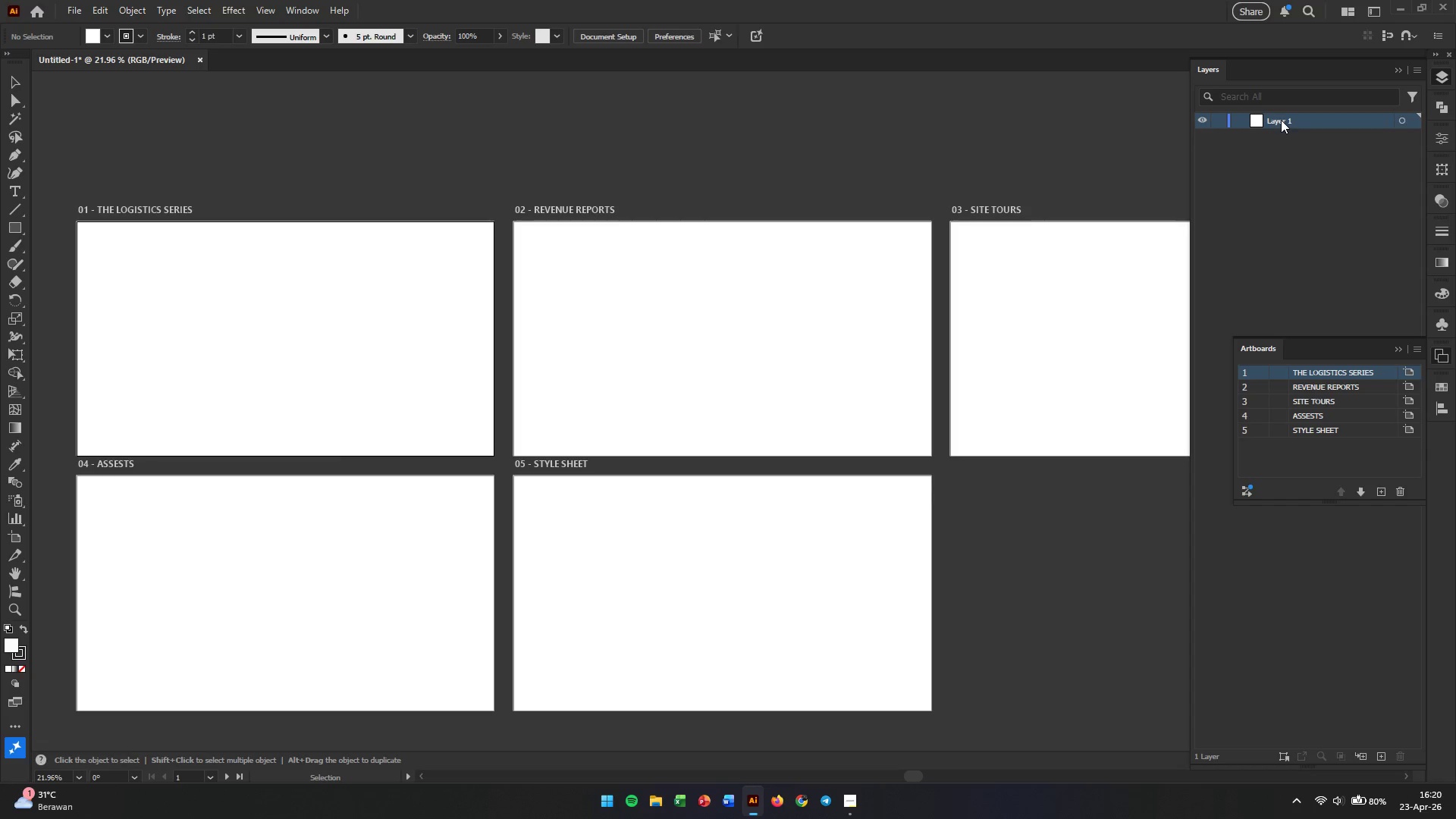 
double_click([1341, 369])
 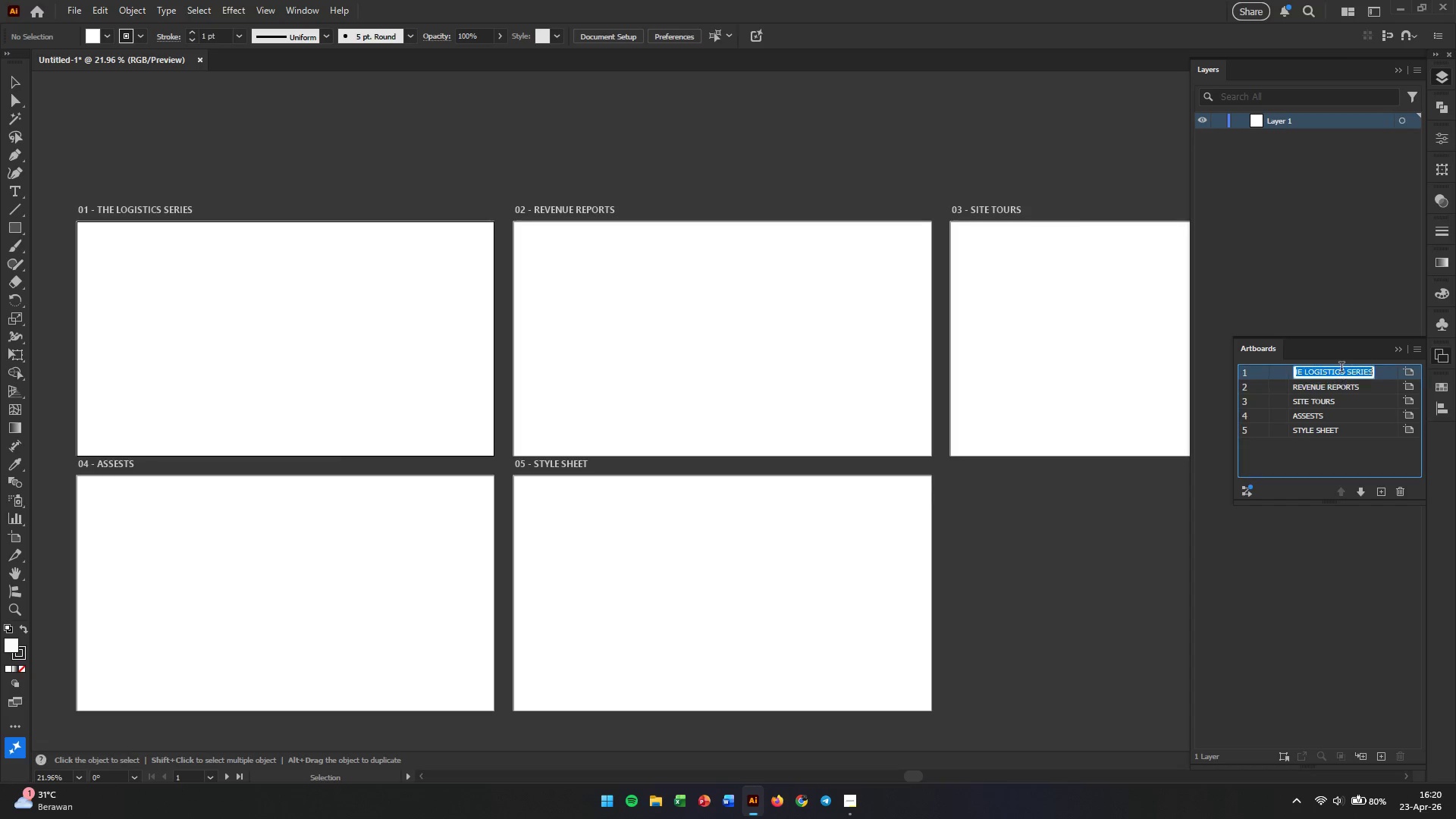 
triple_click([1341, 369])
 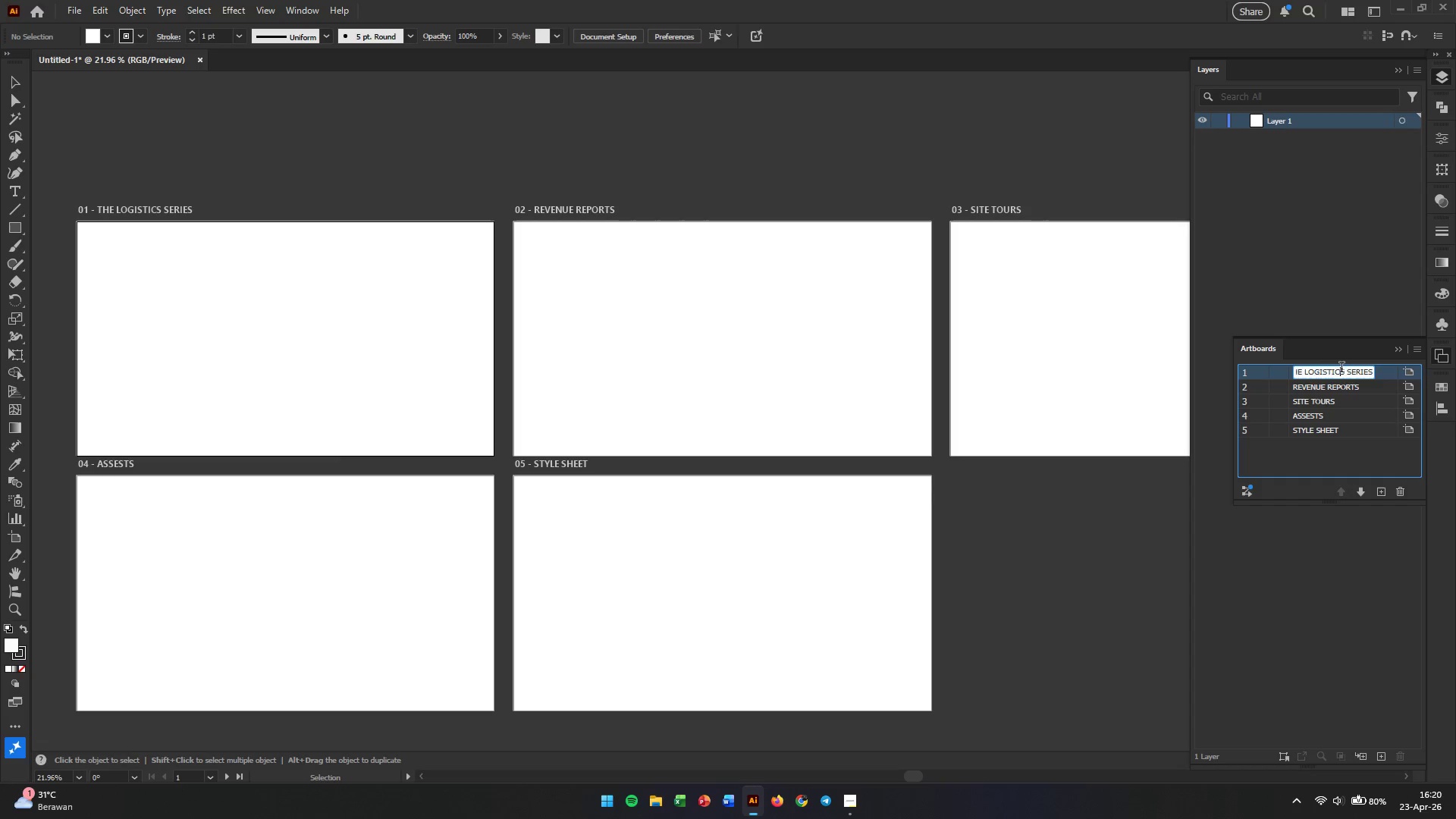 
triple_click([1341, 369])
 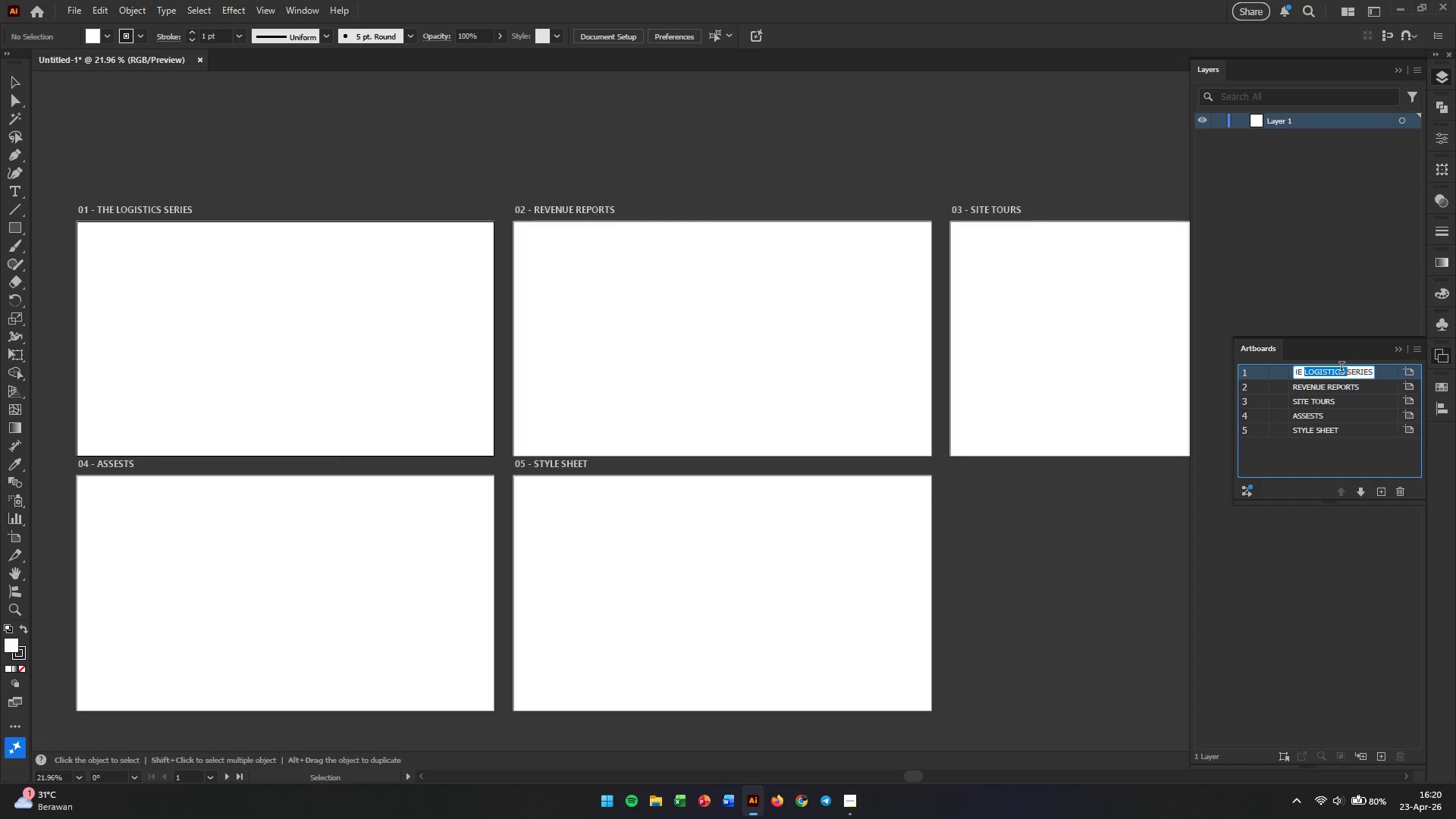 
triple_click([1341, 369])
 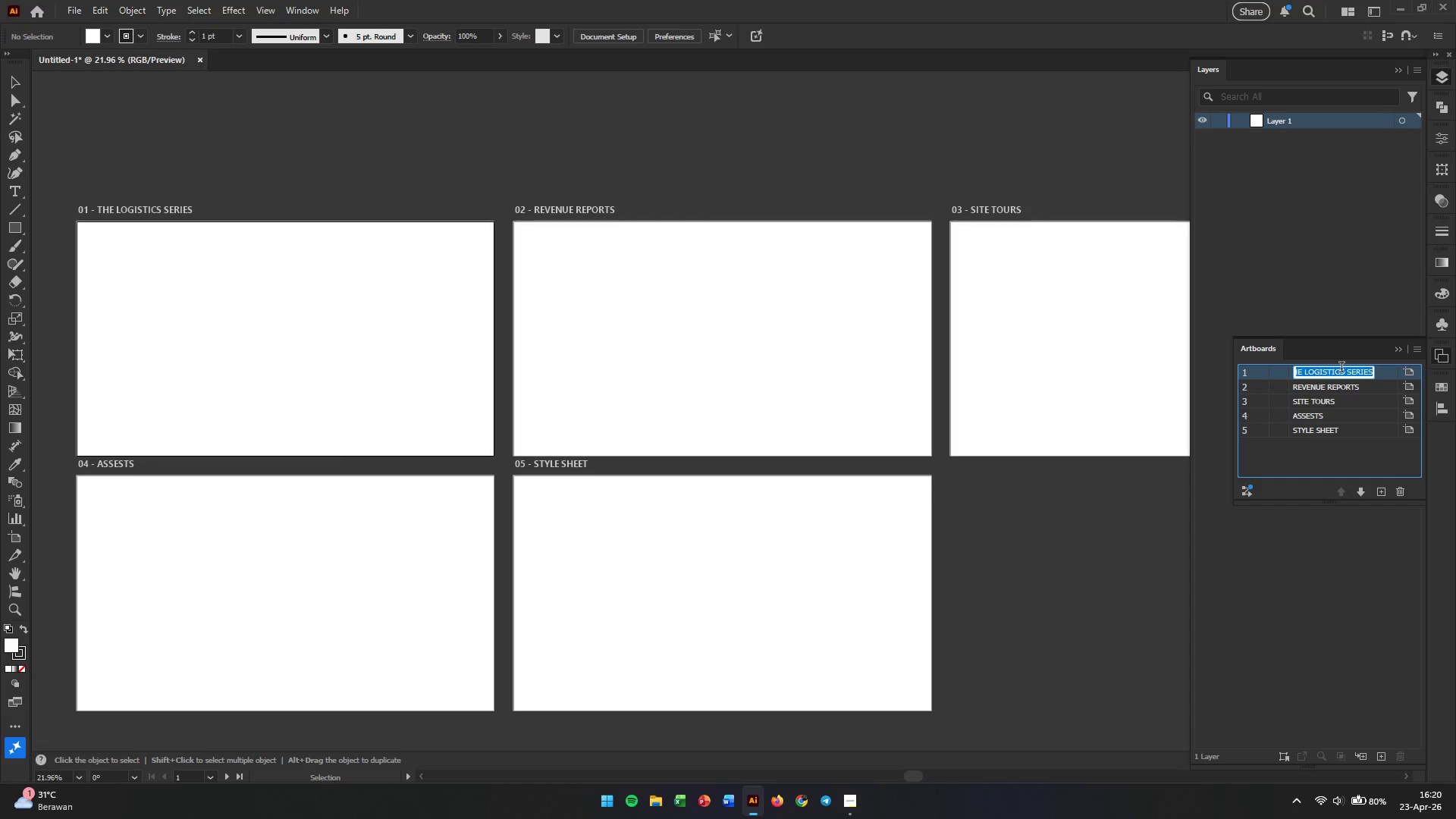 
key(Control+C)
 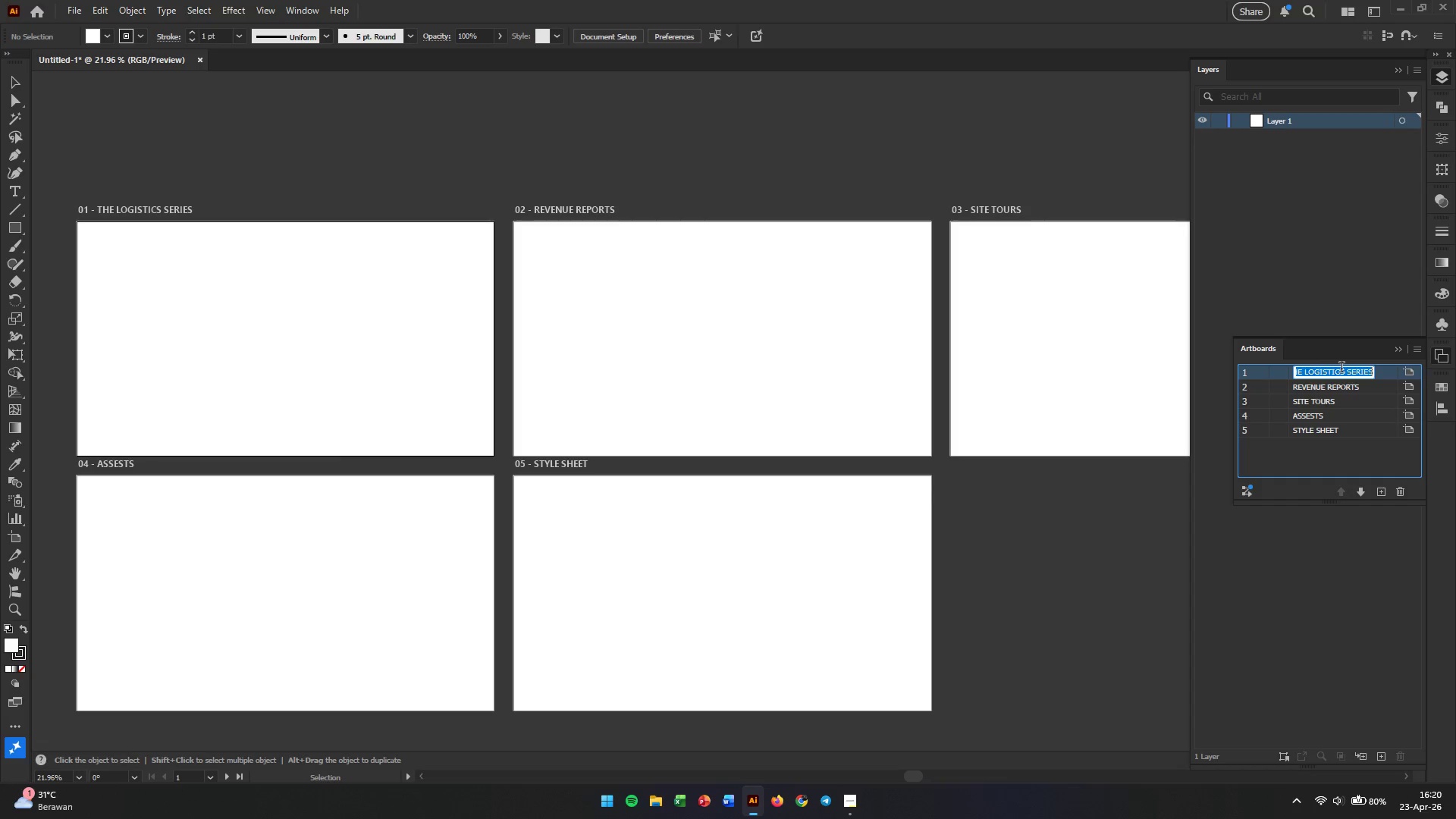 
key(Escape)
 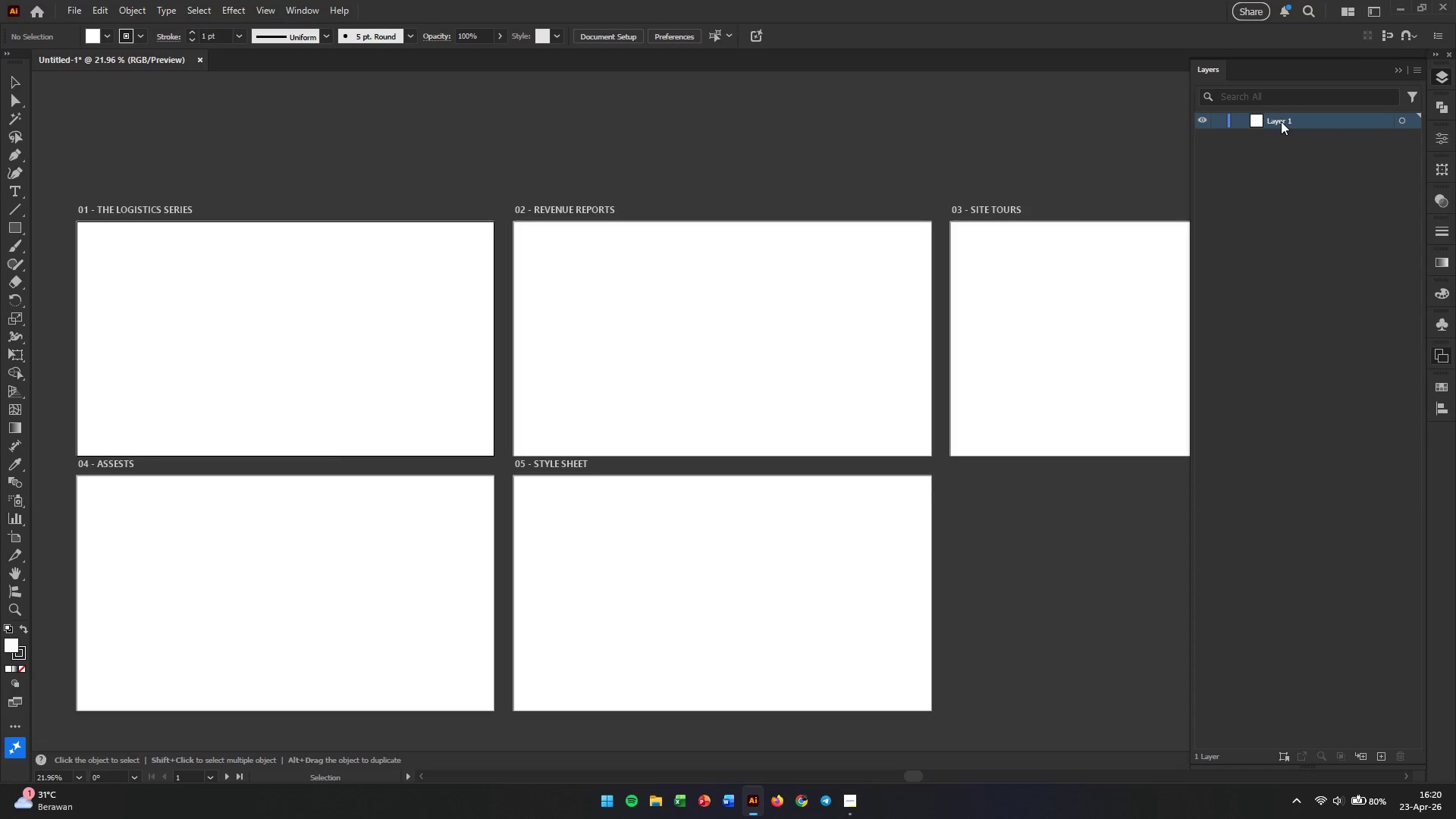 
double_click([1281, 121])
 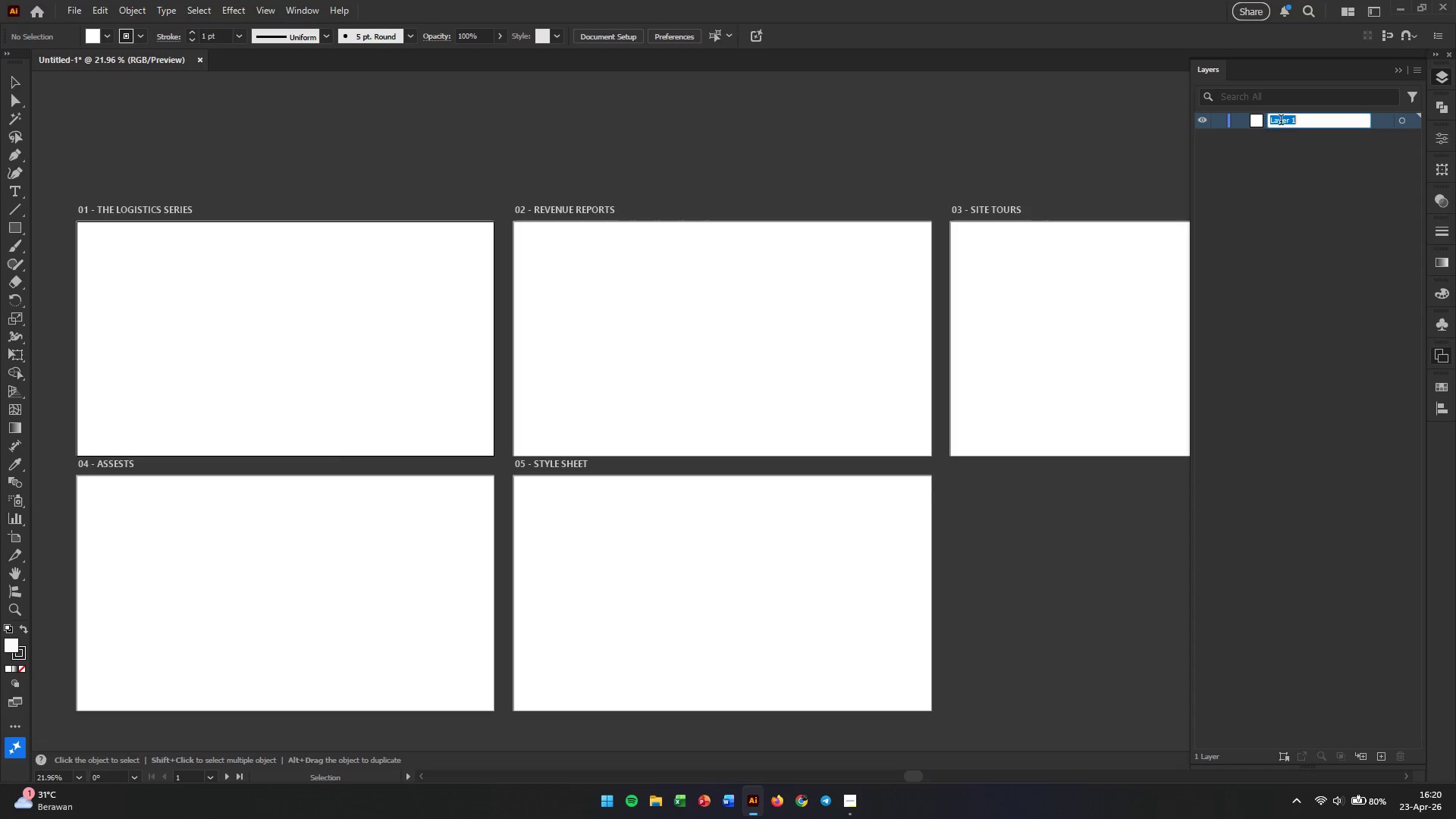 
triple_click([1281, 121])
 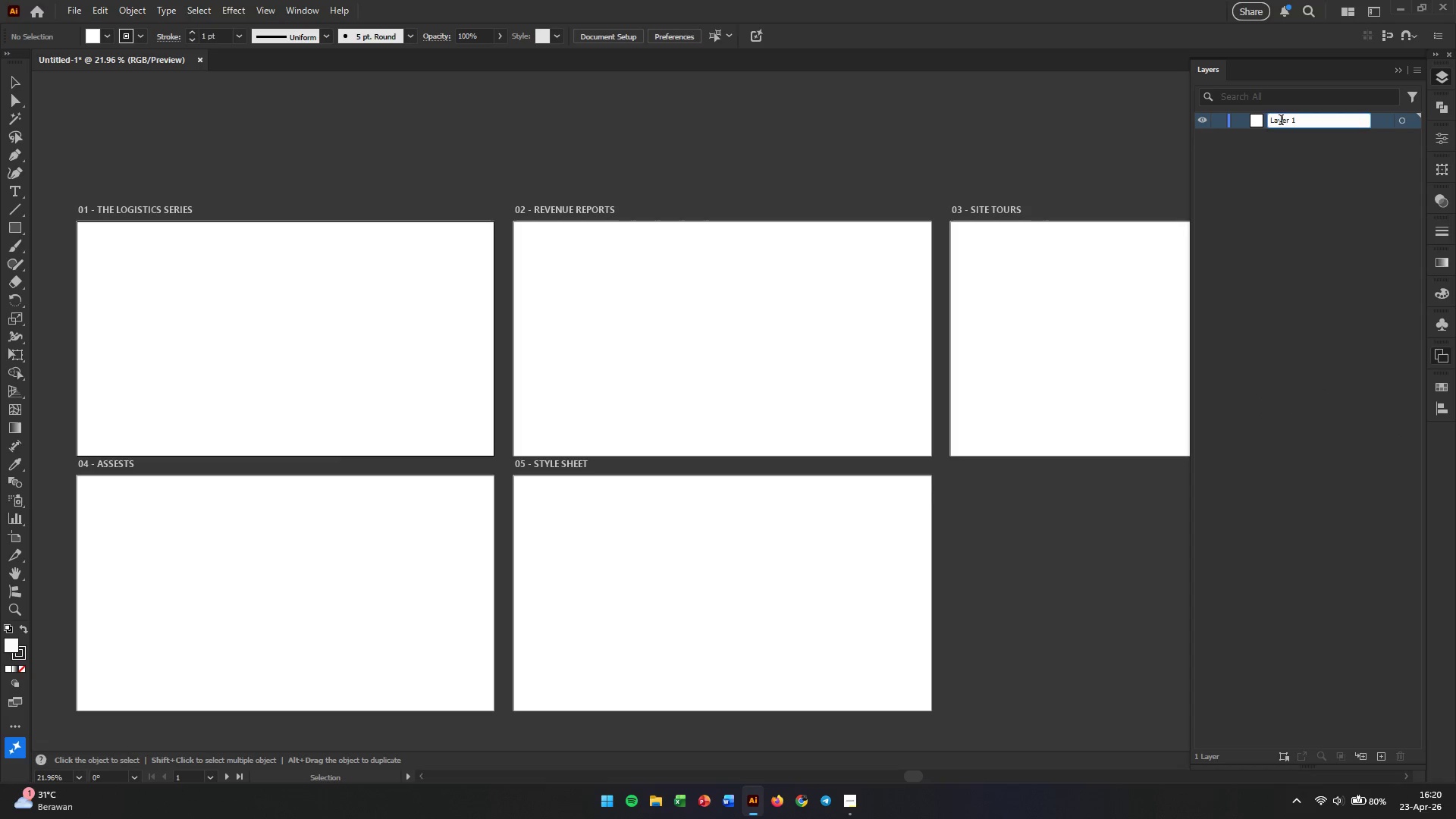 
triple_click([1281, 121])
 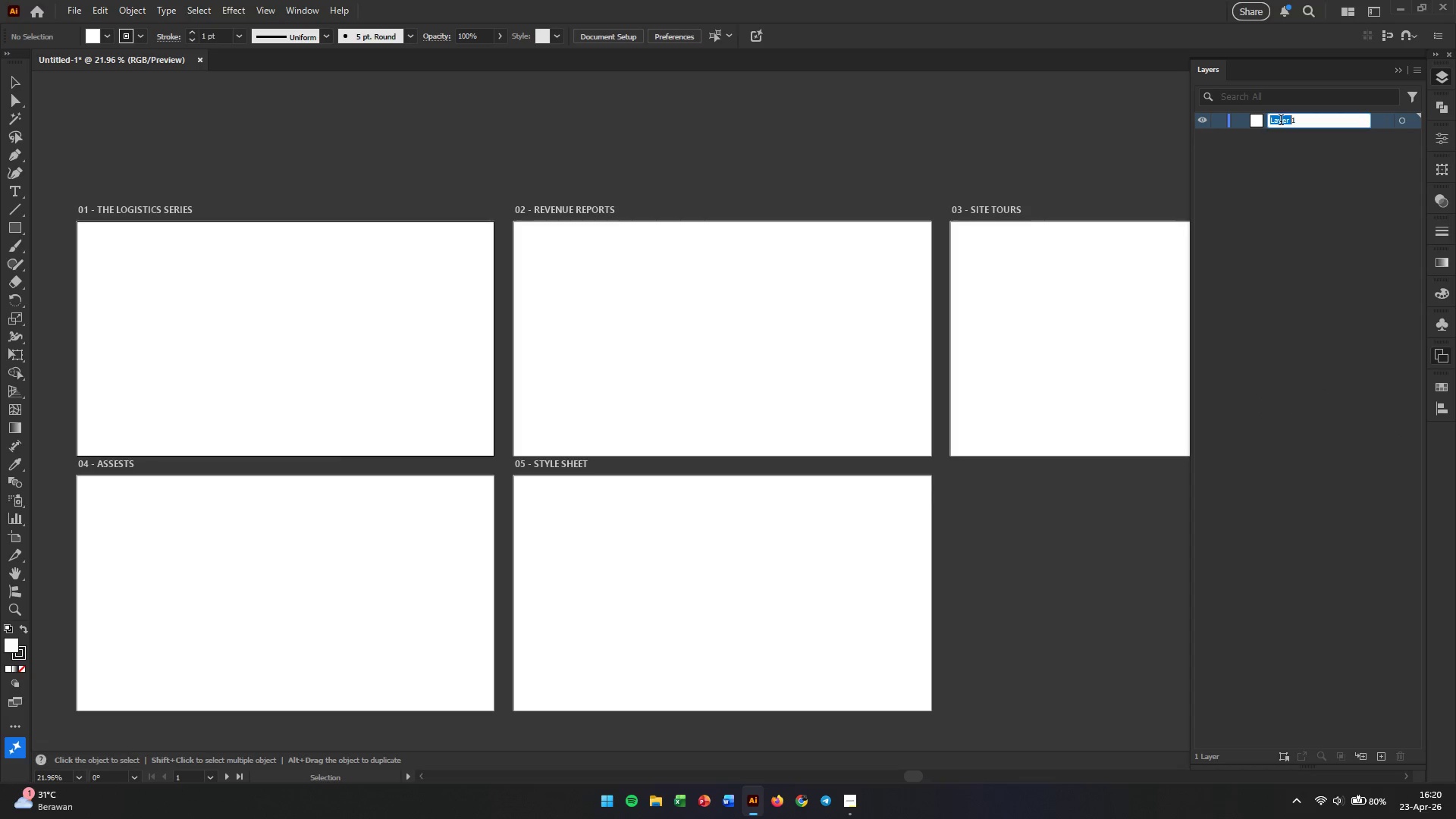 
triple_click([1281, 121])
 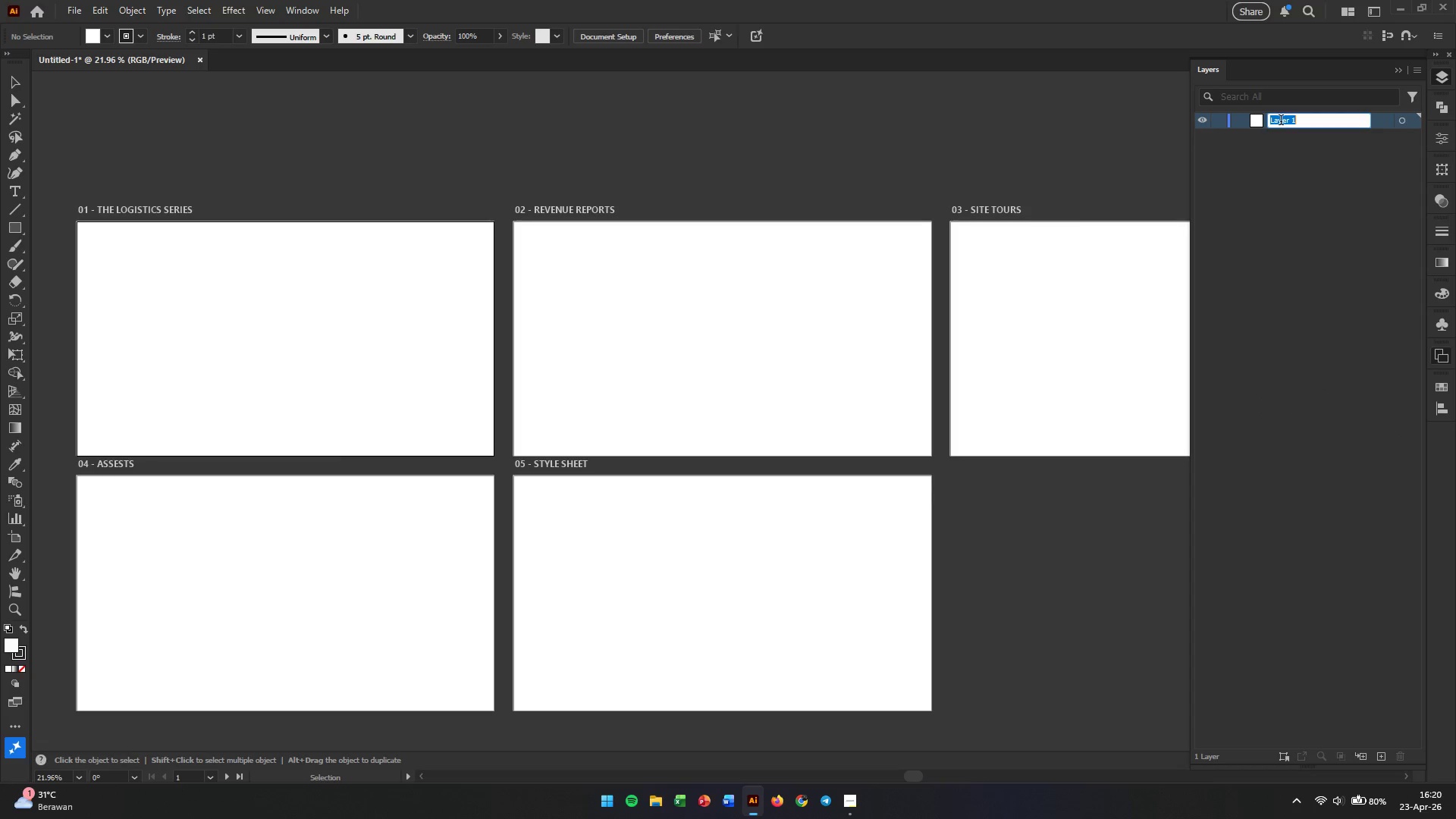 
key(Shift+ShiftLeft)
 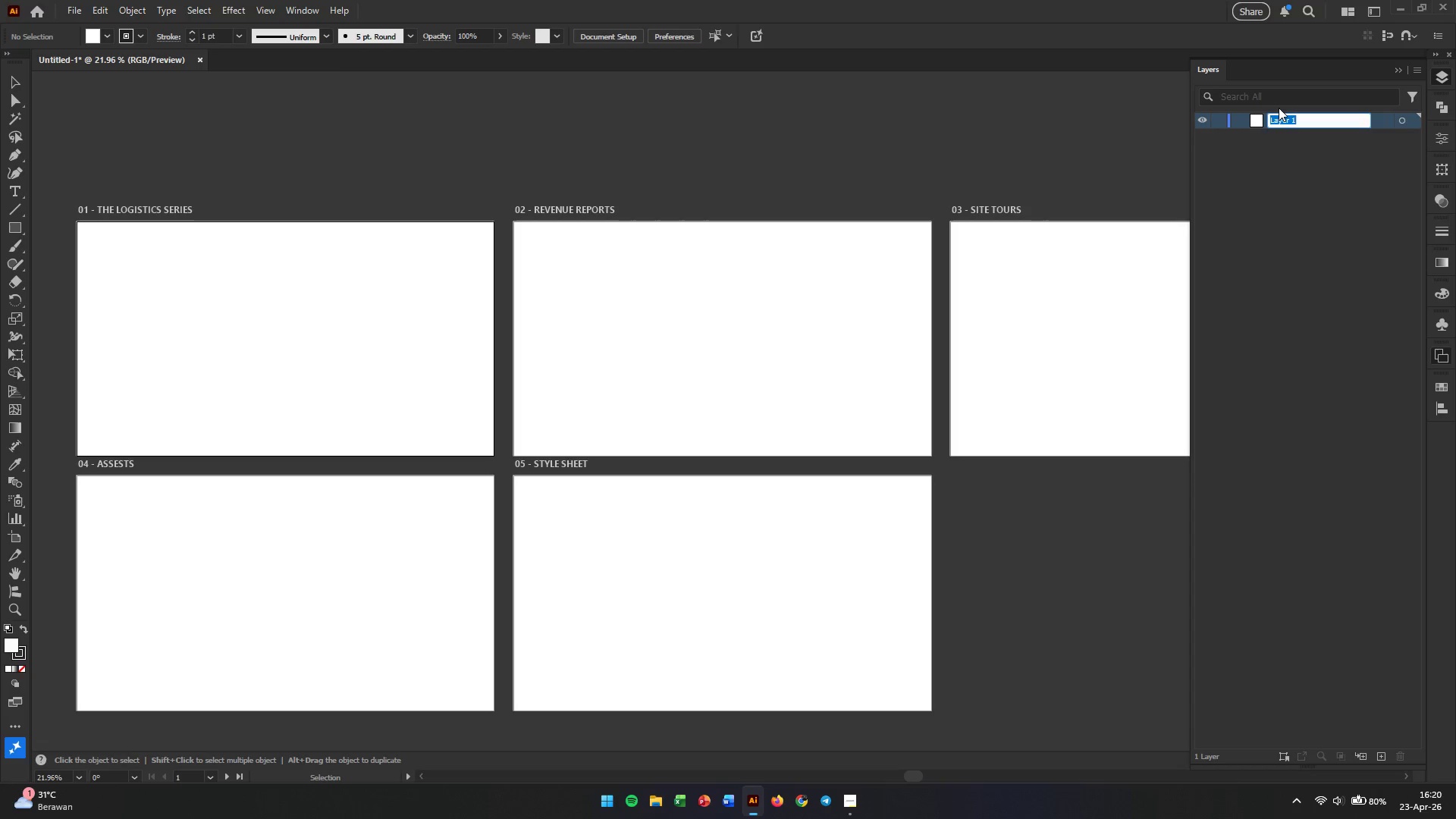 
key(Numpad0)
 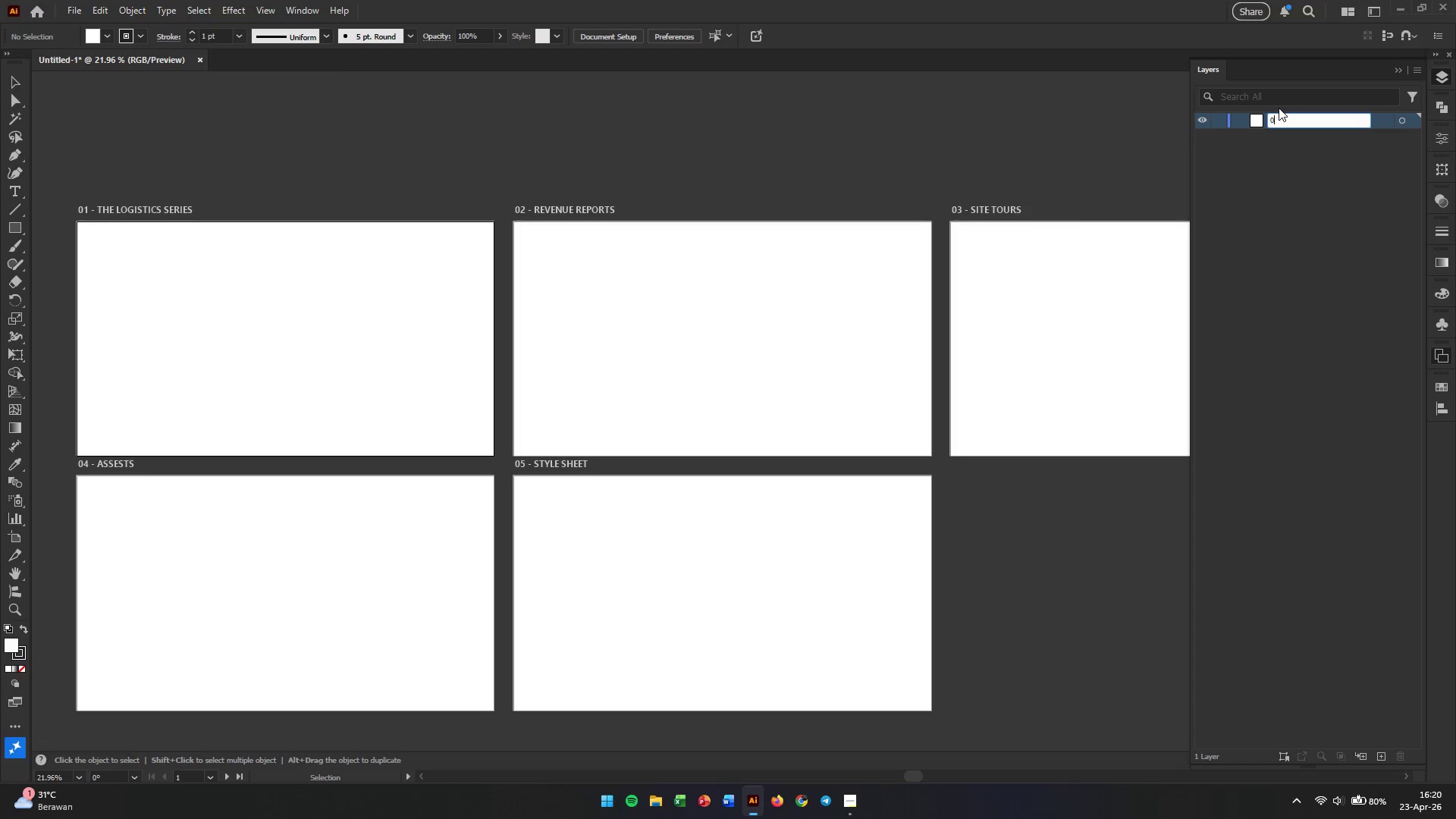 
key(Numpad1)
 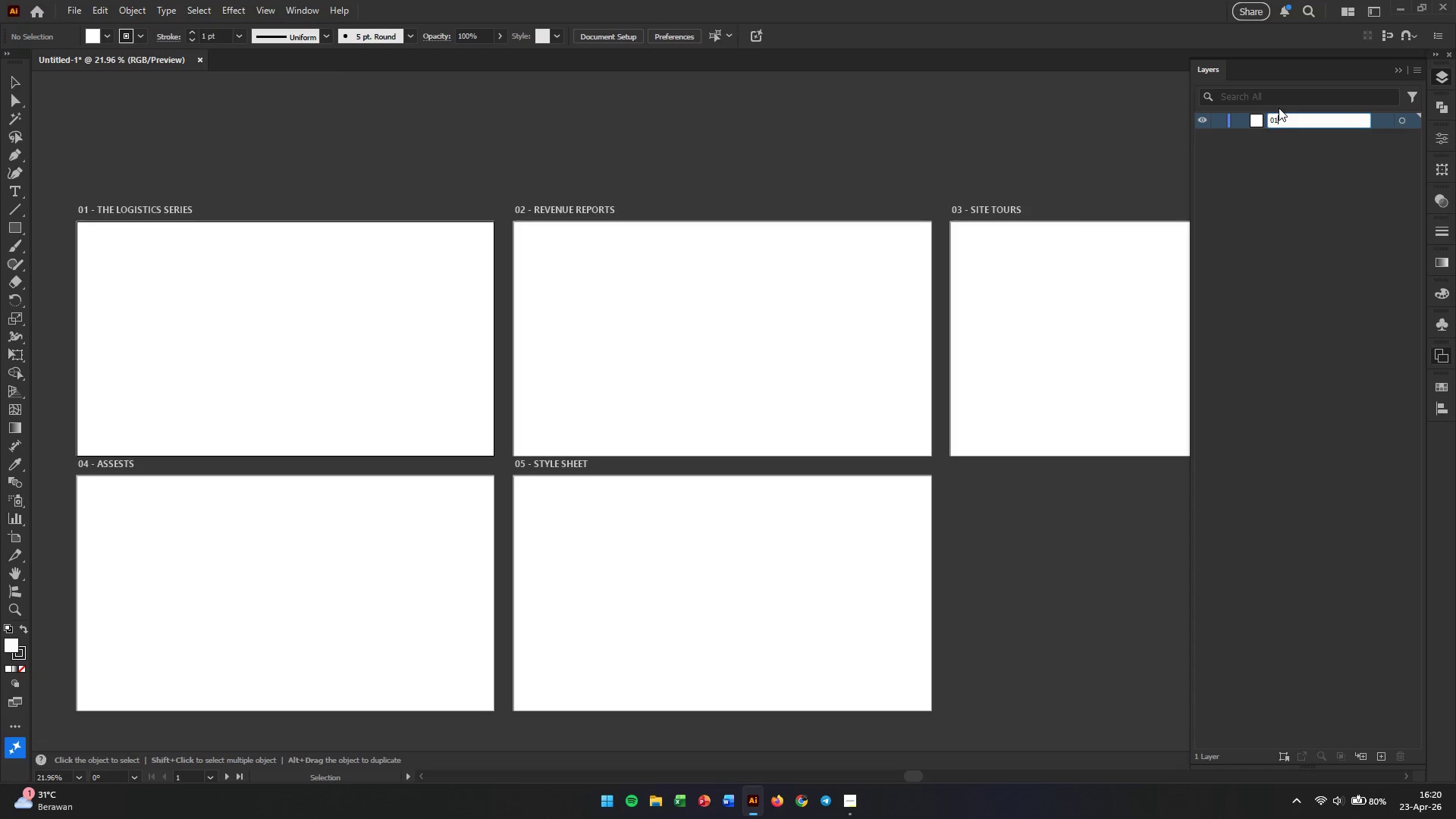 
key(Shift+Minus)
 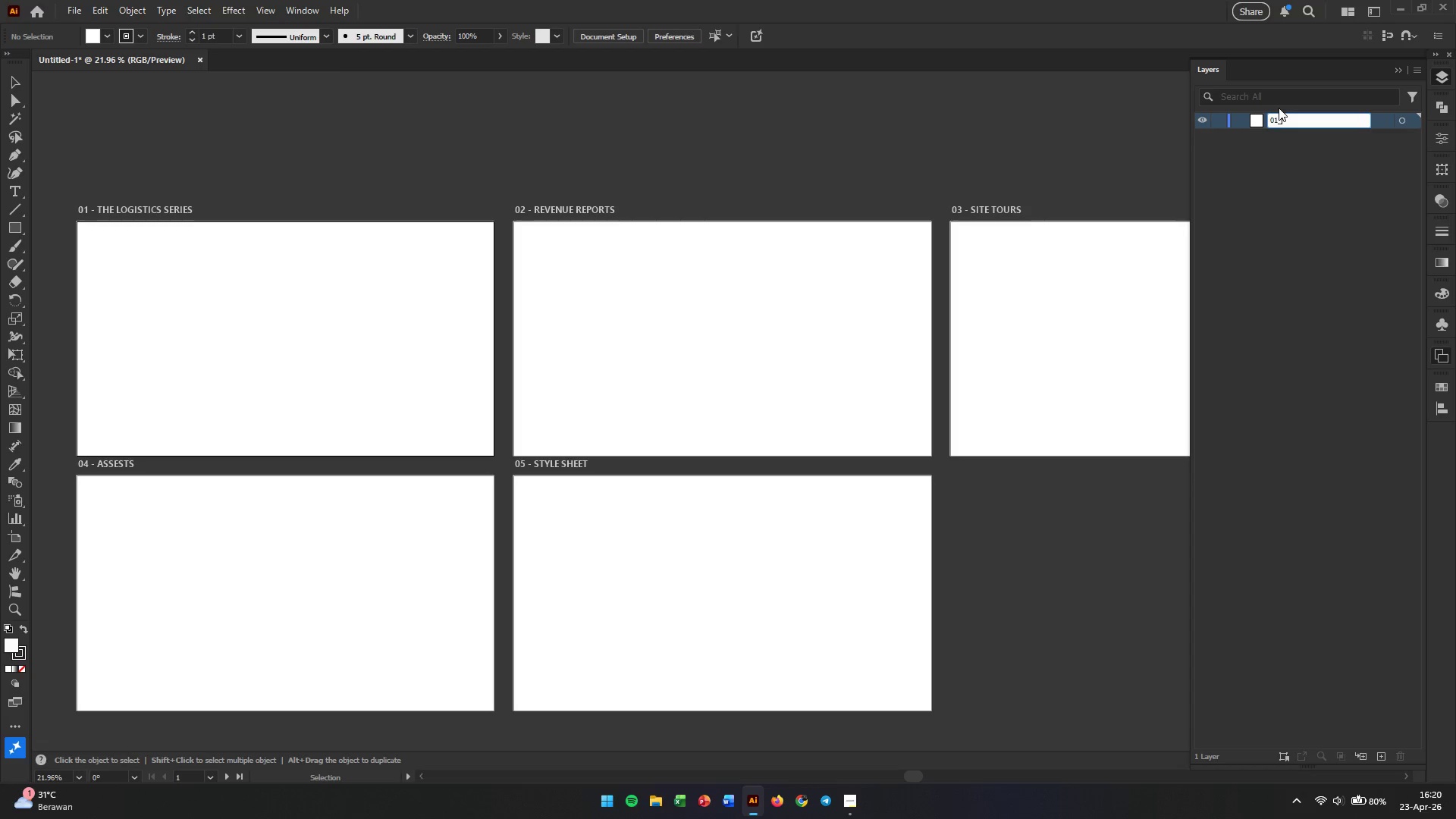 
key(Control+V)
 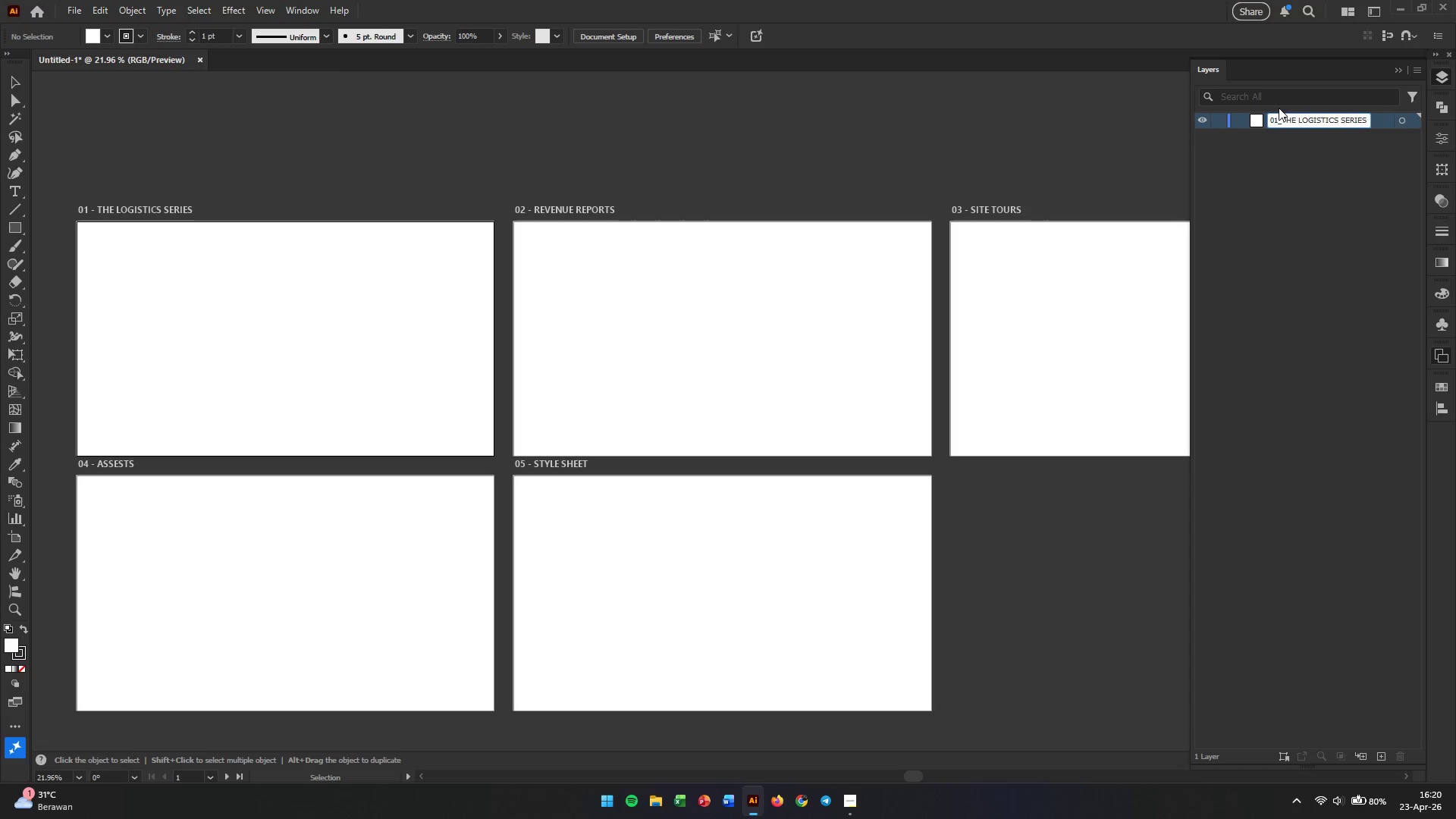 
key(Enter)
 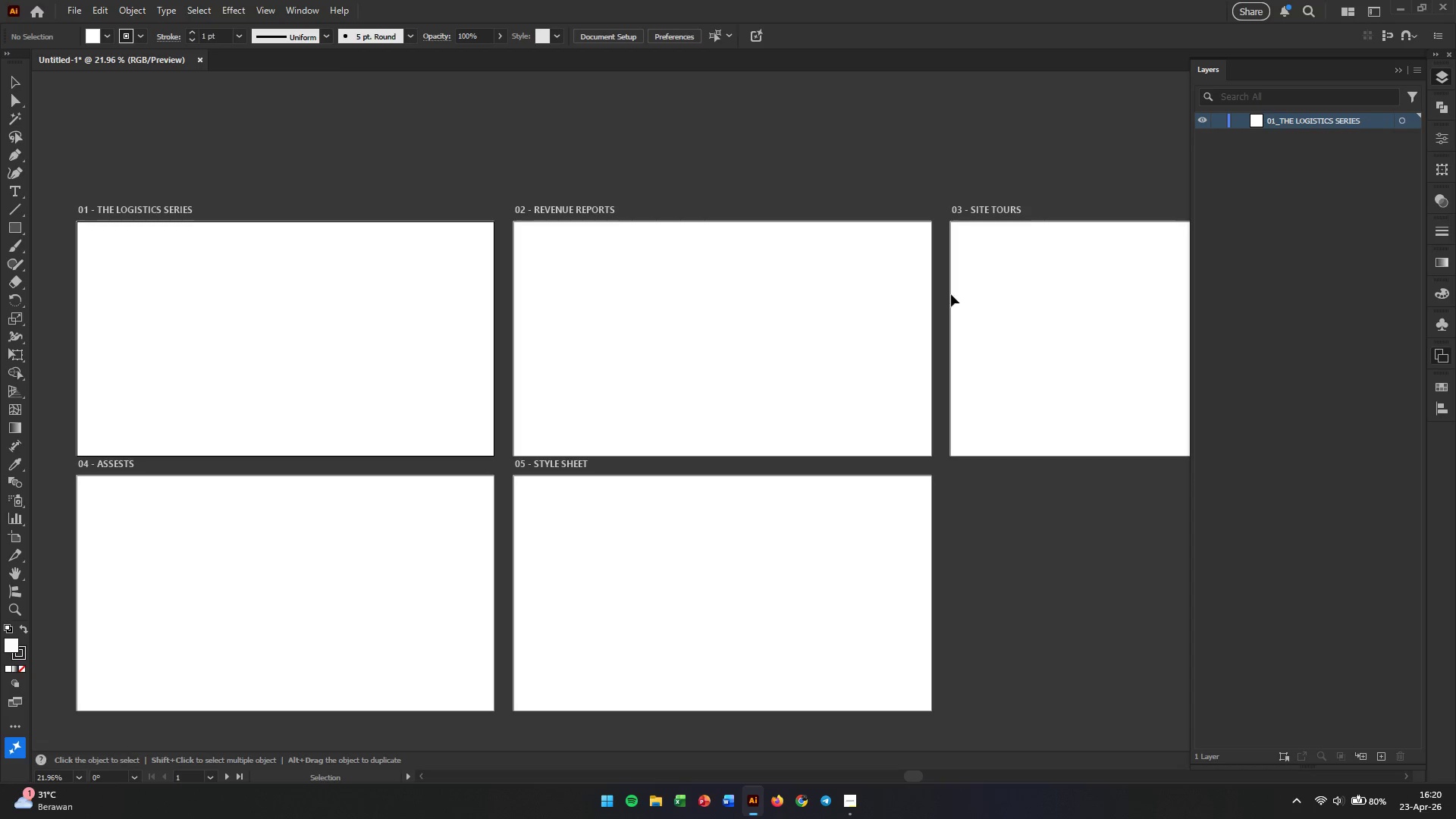 
left_click([270, 306])
 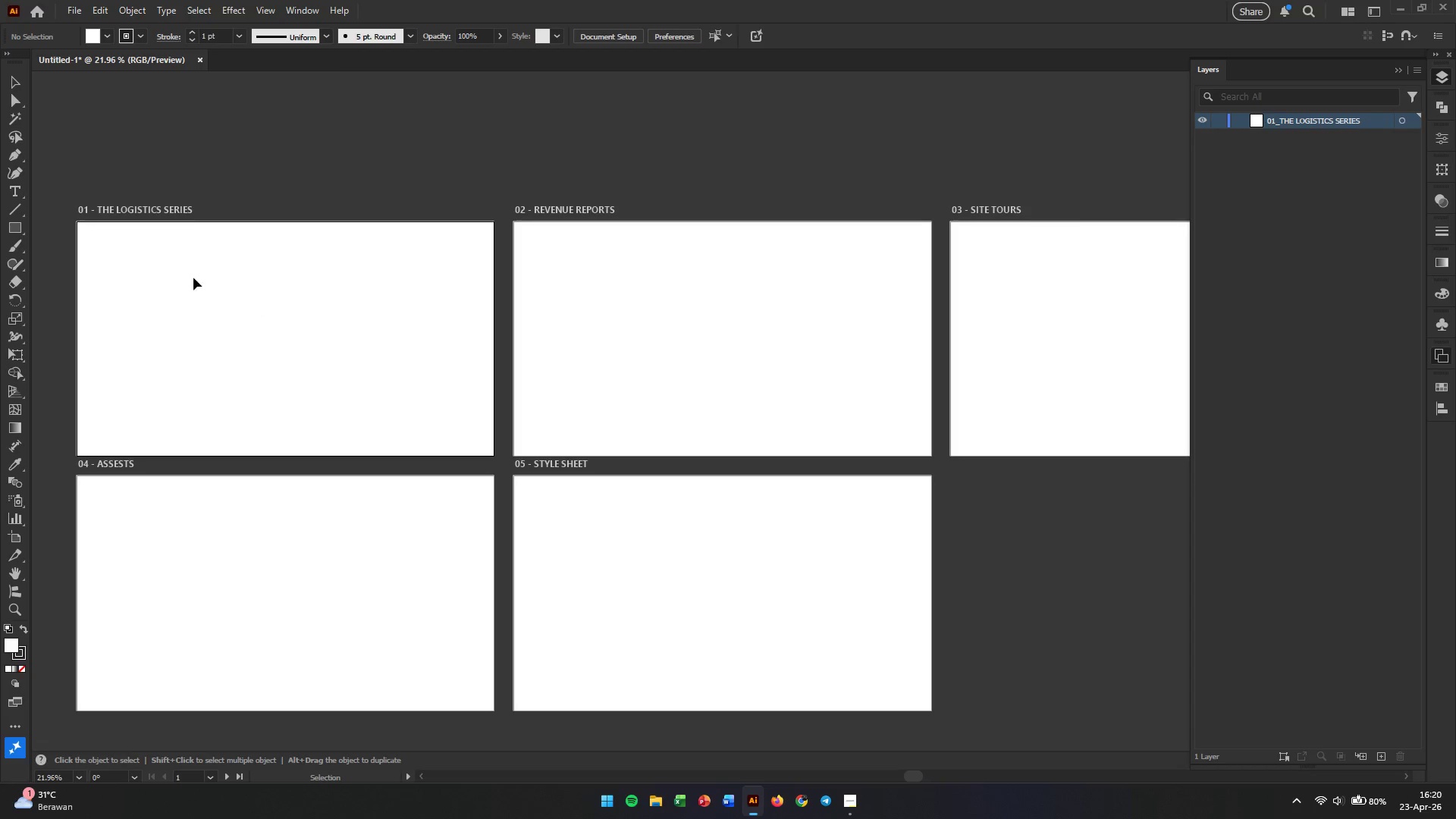 
left_click([281, 193])
 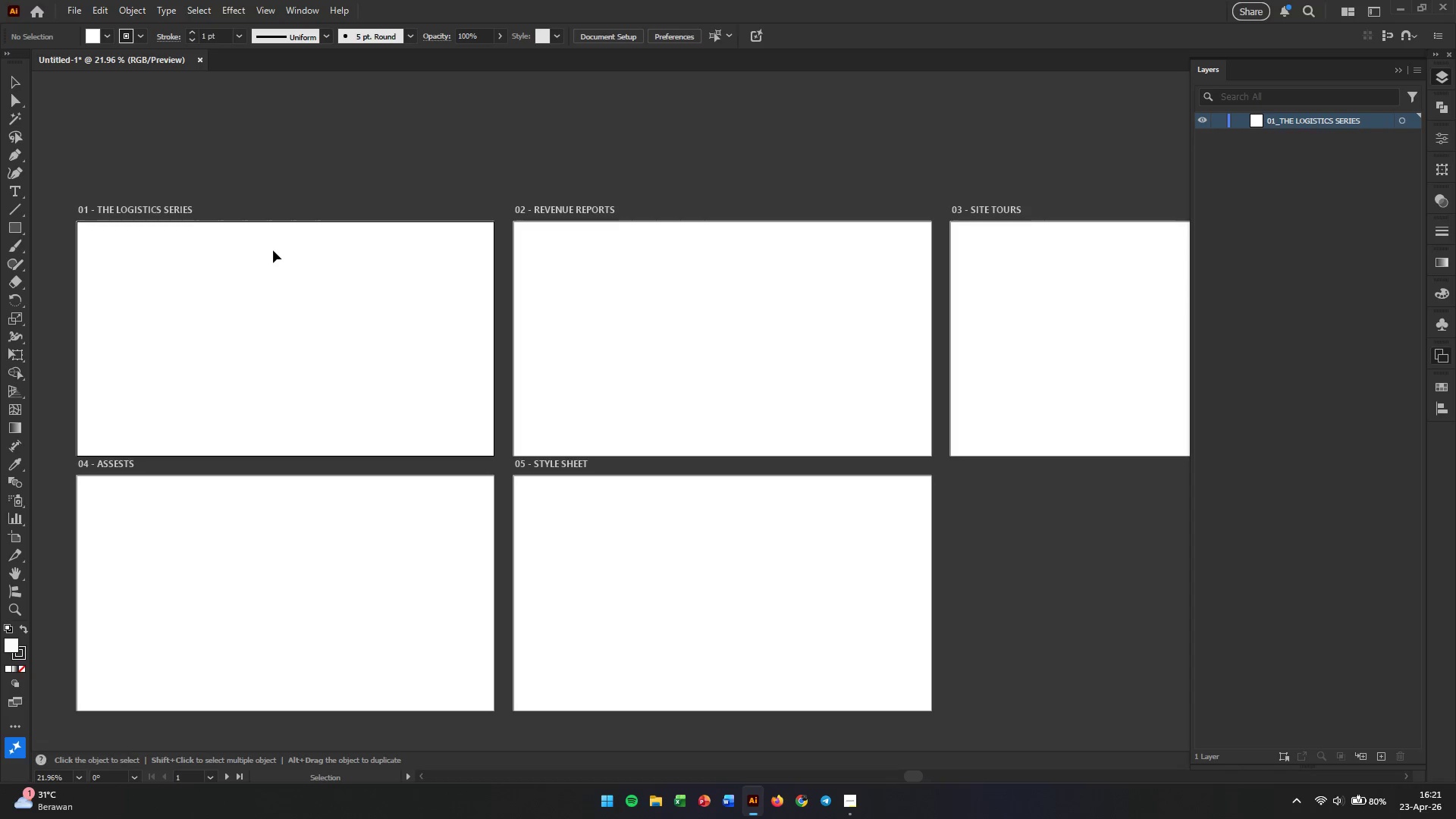 
wait(19.52)
 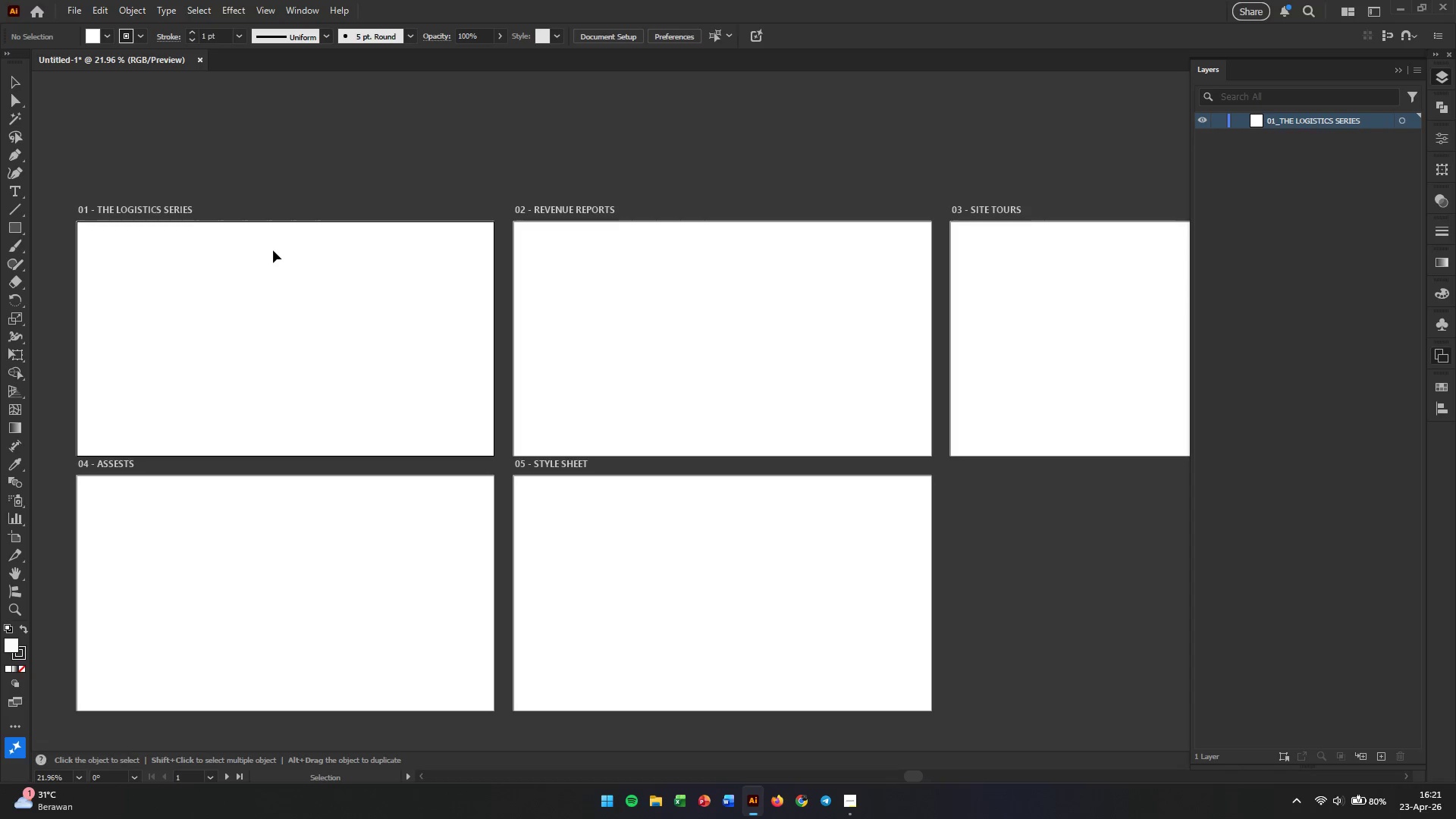 
left_click([17, 225])
 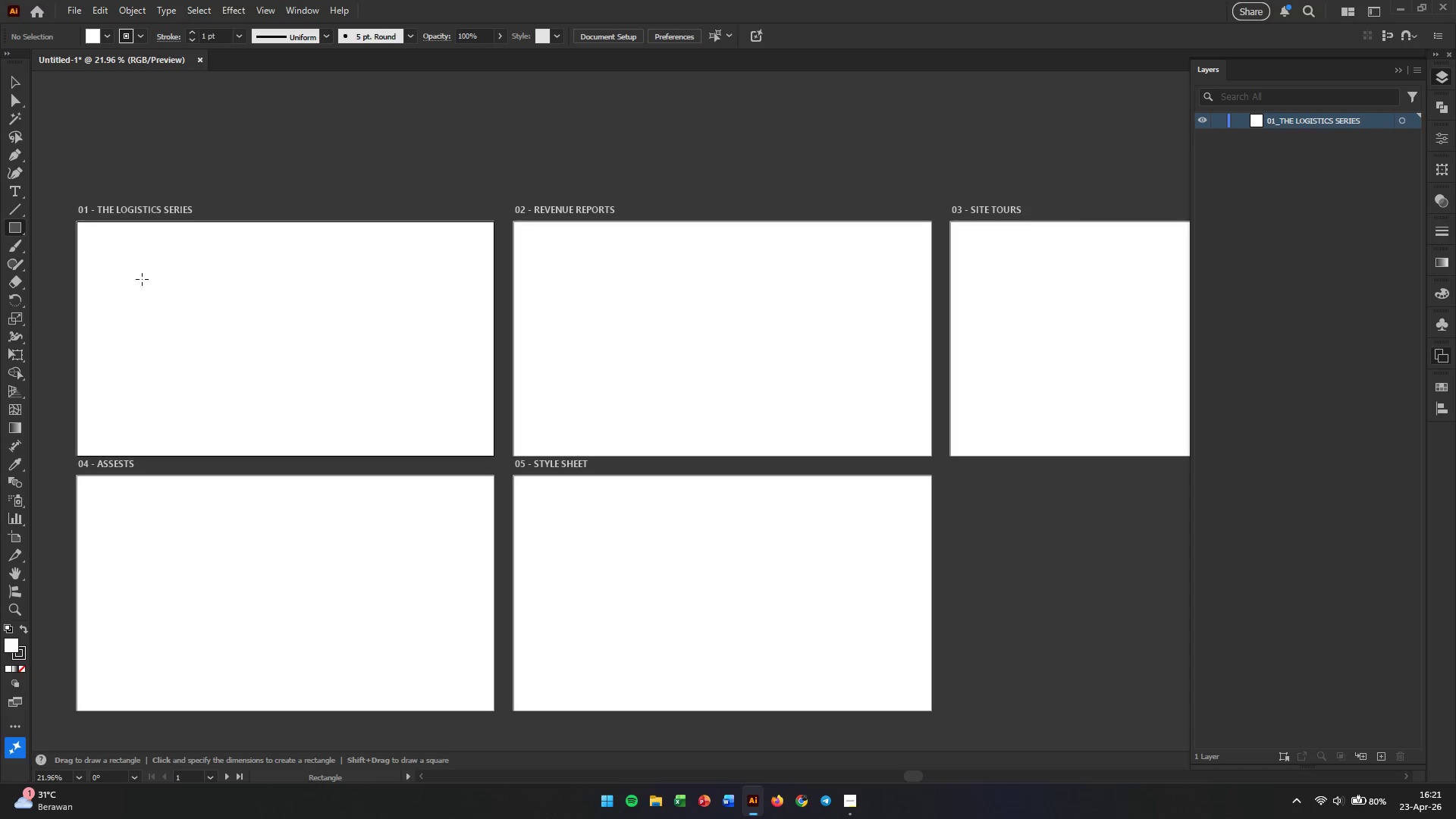 
hold_key(key=AltLeft, duration=0.83)
scroll: coordinate [134, 276], scroll_direction: up, amount: 1.0
 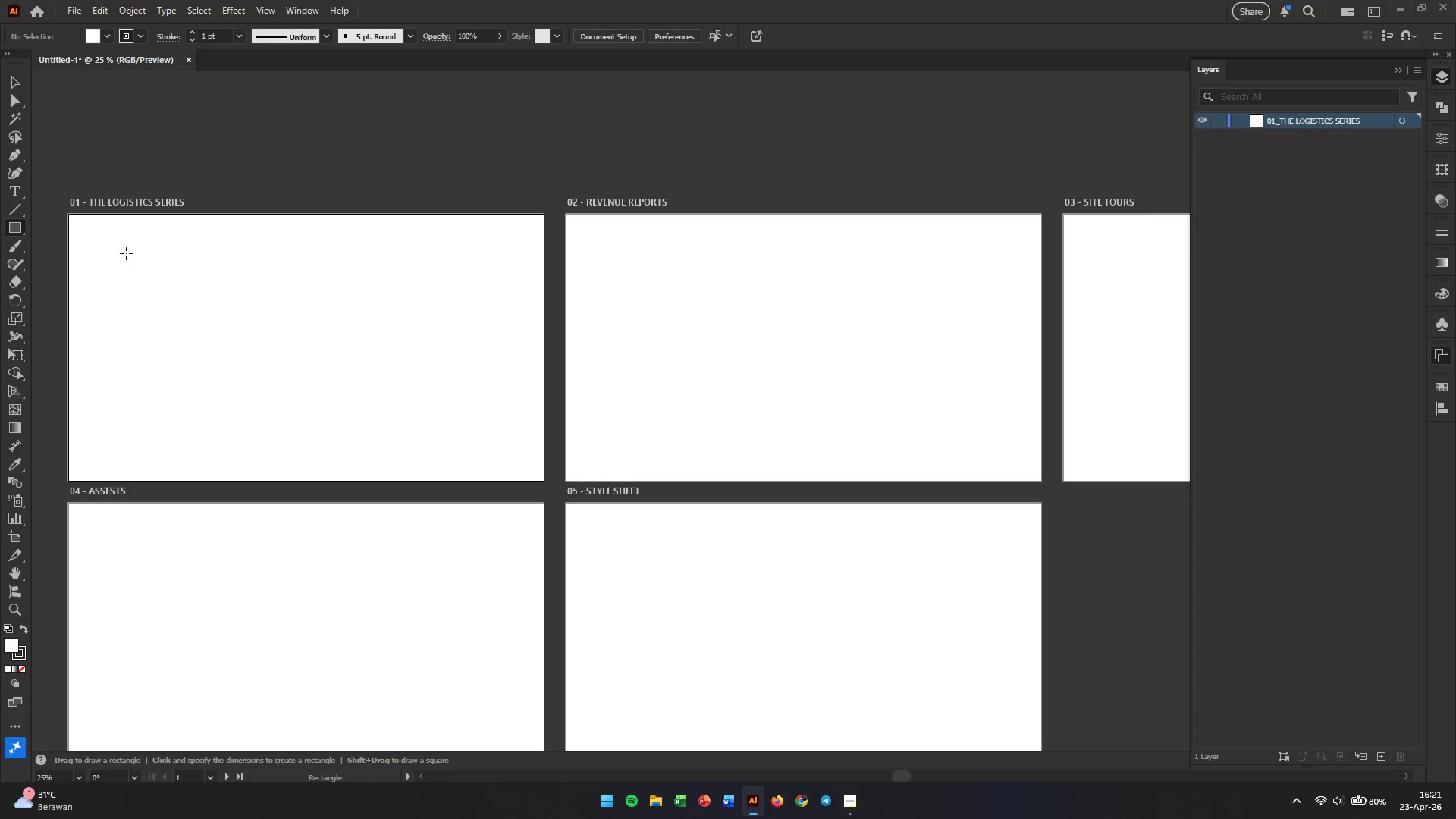 
left_click_drag(start_coordinate=[120, 250], to_coordinate=[177, 285])
 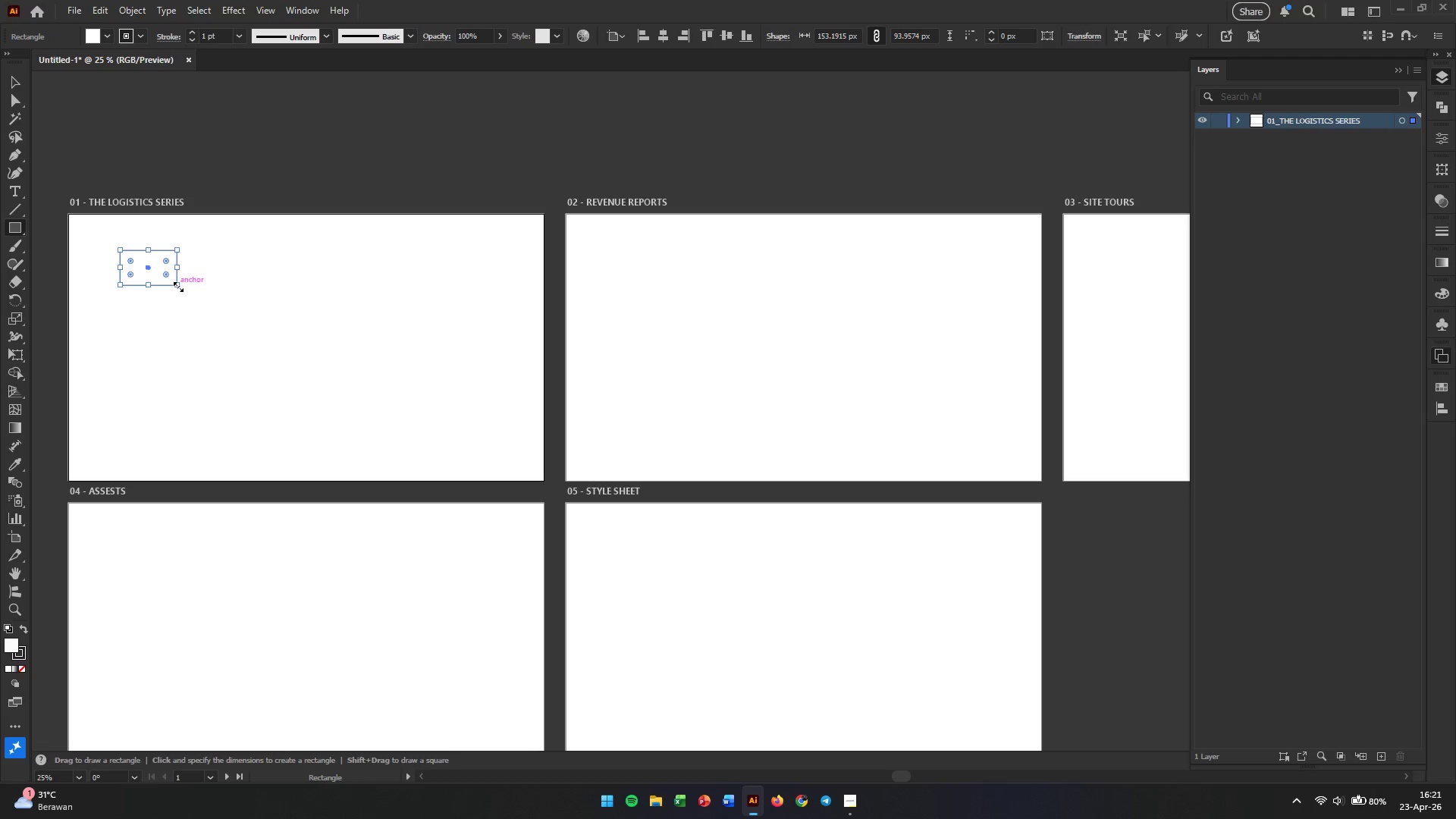 
key(V)
 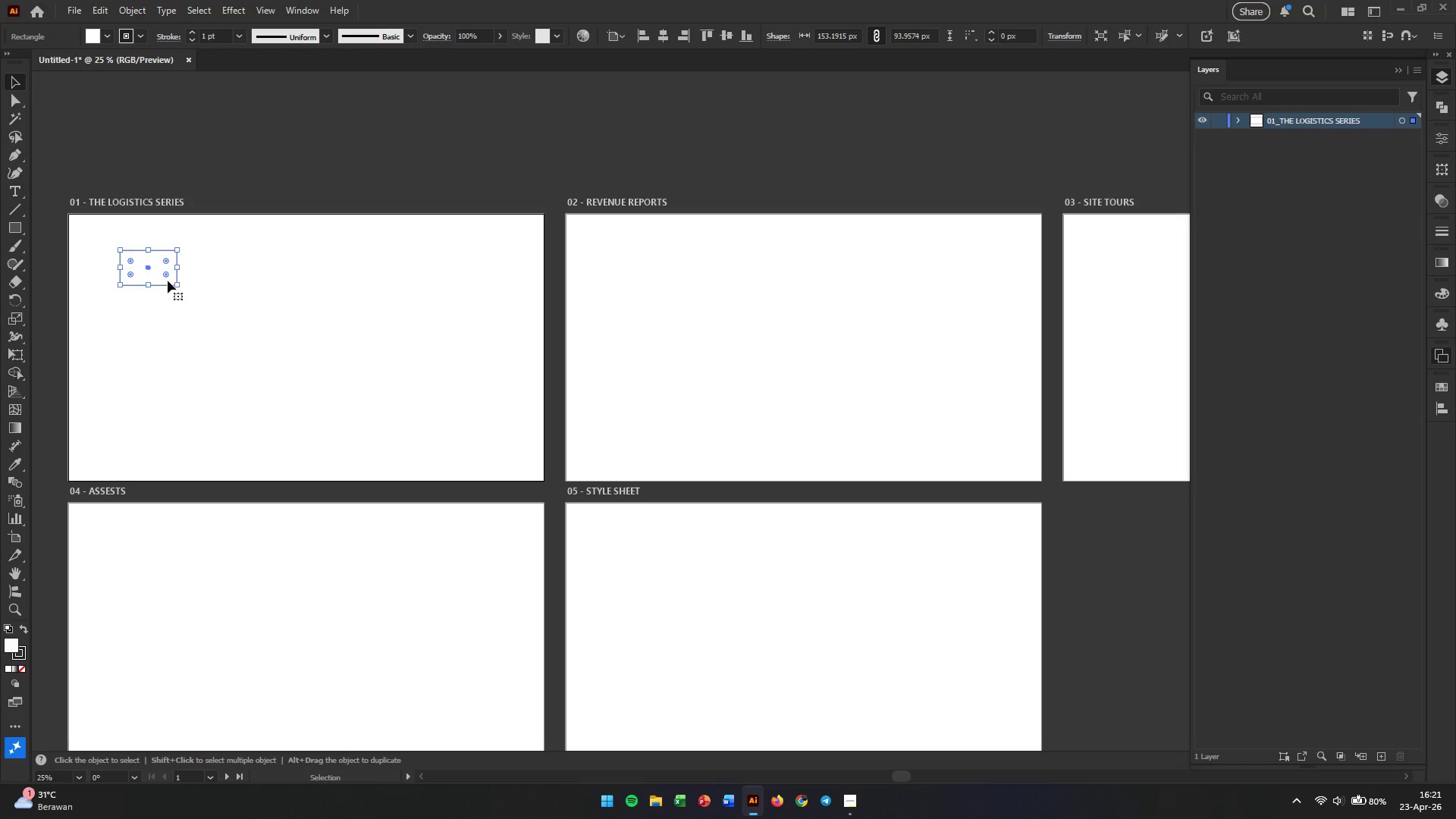 
left_click_drag(start_coordinate=[164, 281], to_coordinate=[237, 281])
 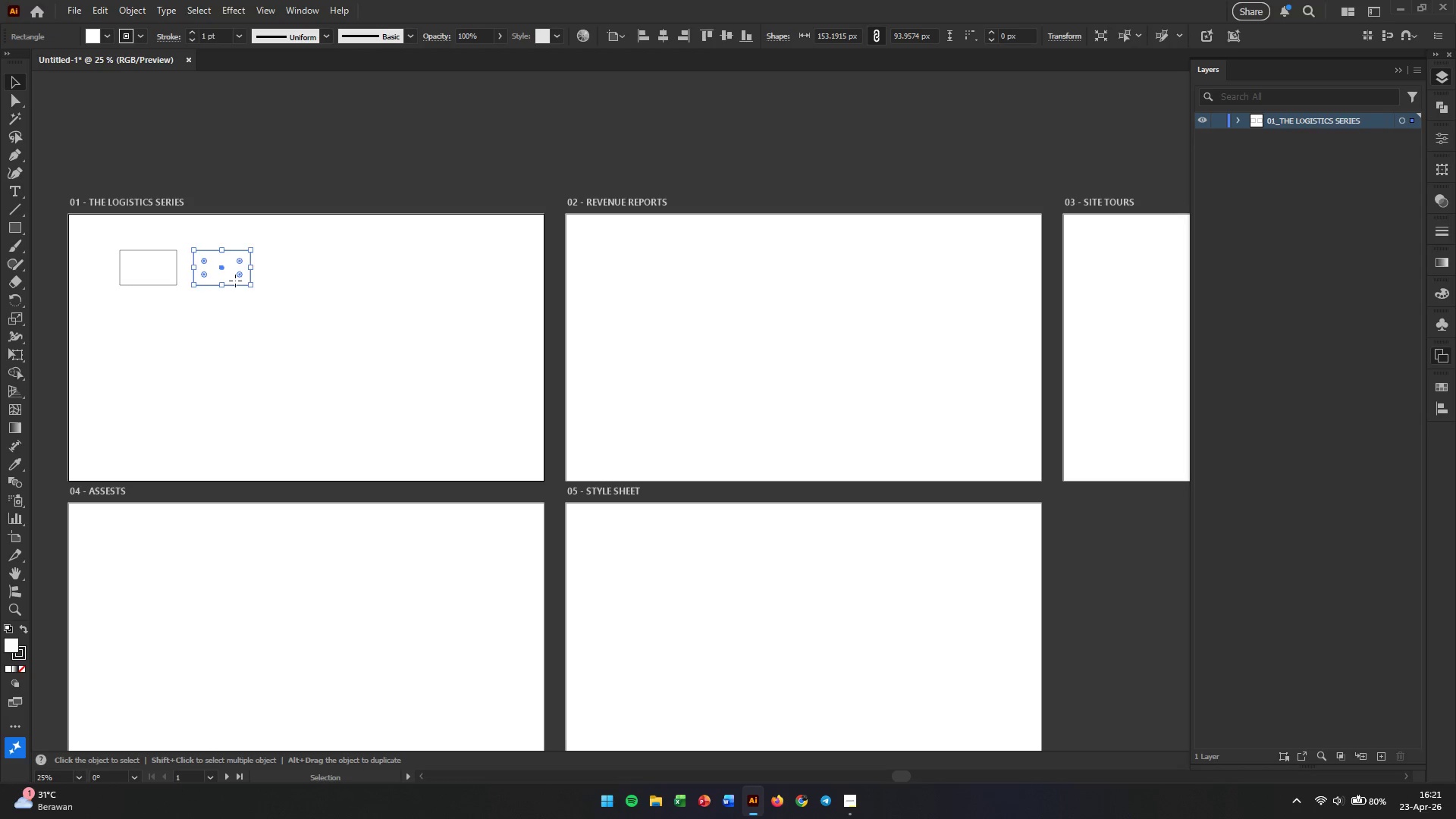 
hold_key(key=AltLeft, duration=1.02)
 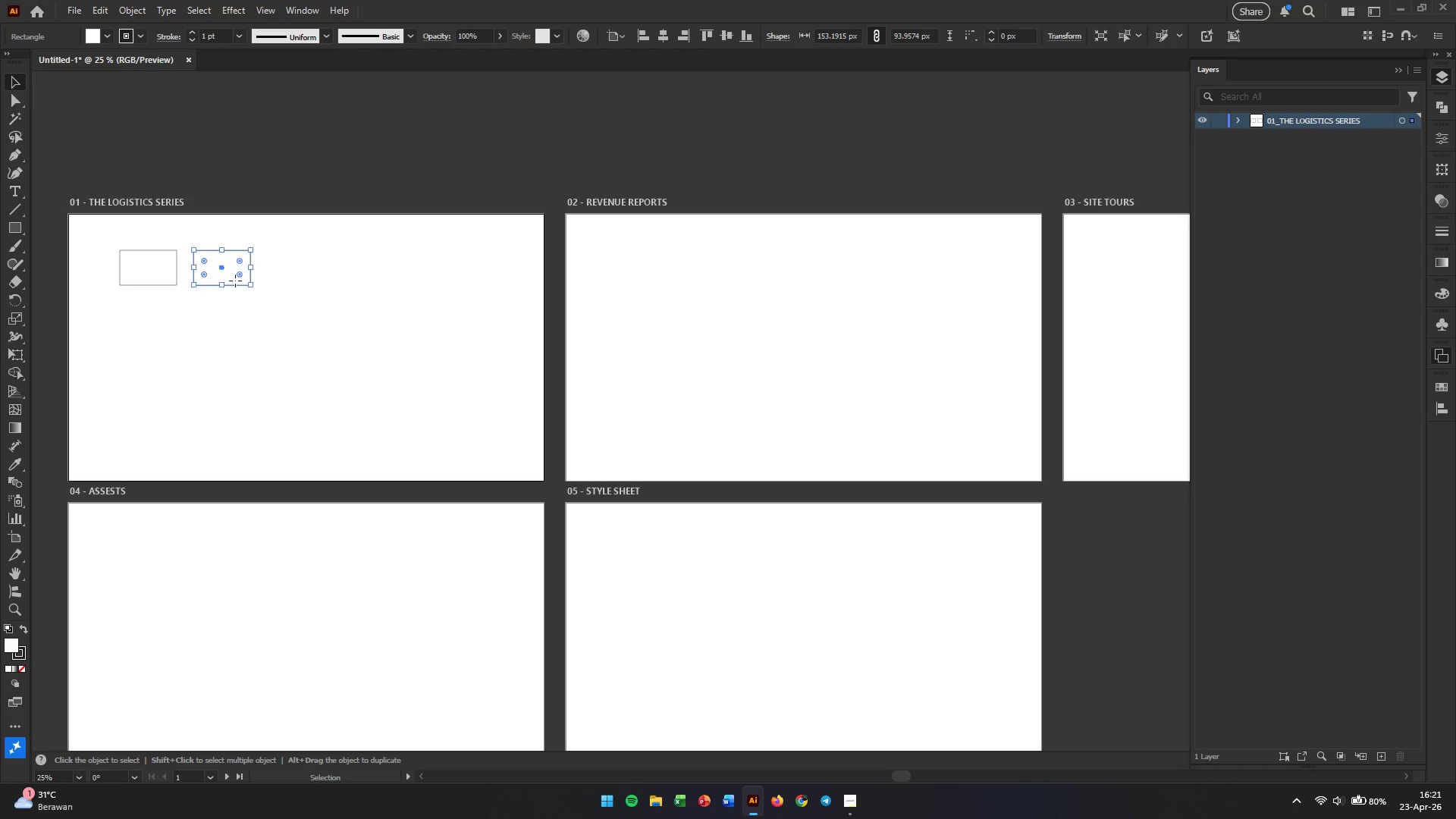 
hold_key(key=ShiftLeft, duration=0.72)
 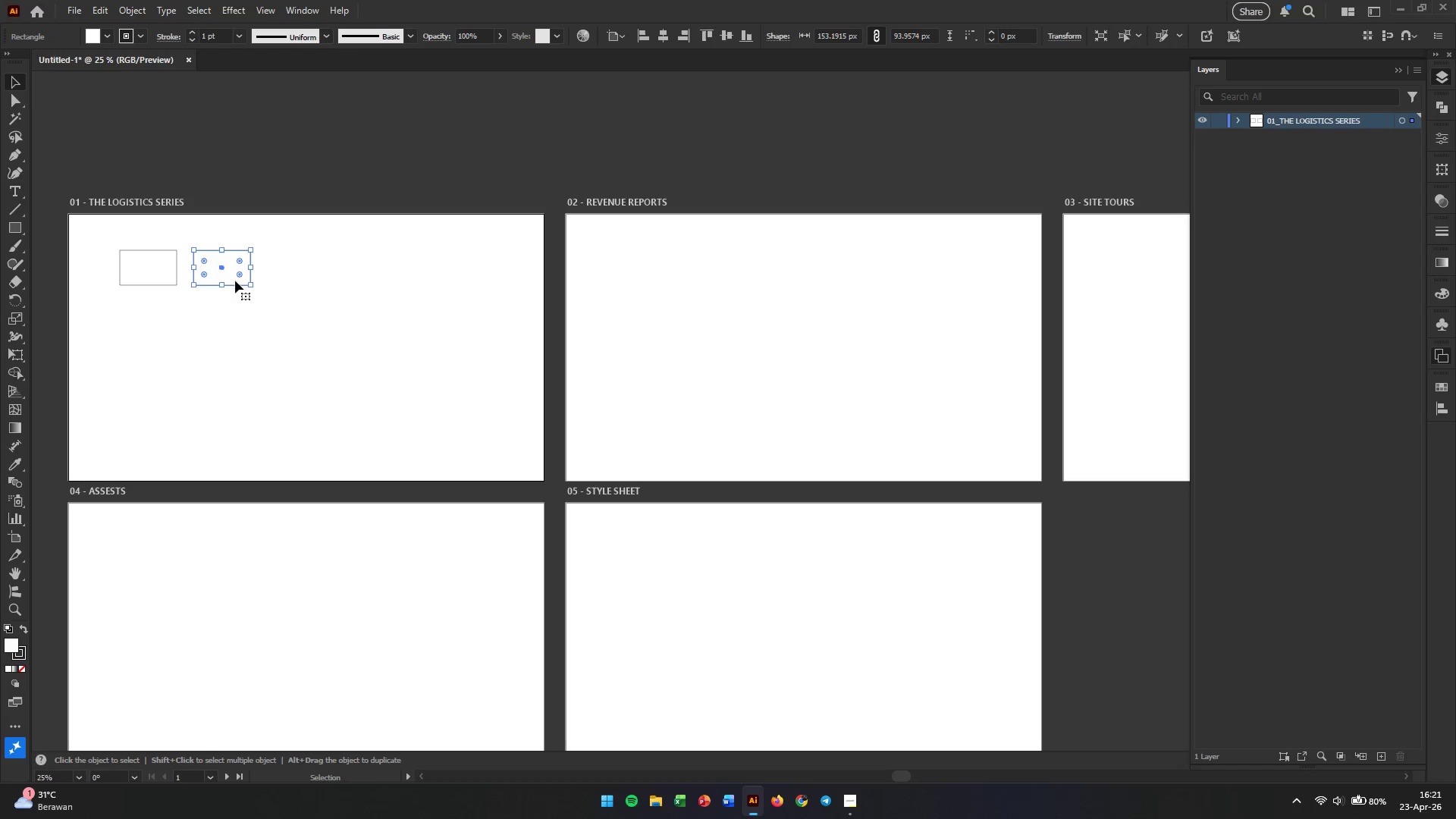 
hold_key(key=AltLeft, duration=1.03)
left_click_drag(start_coordinate=[235, 281], to_coordinate=[308, 281])
 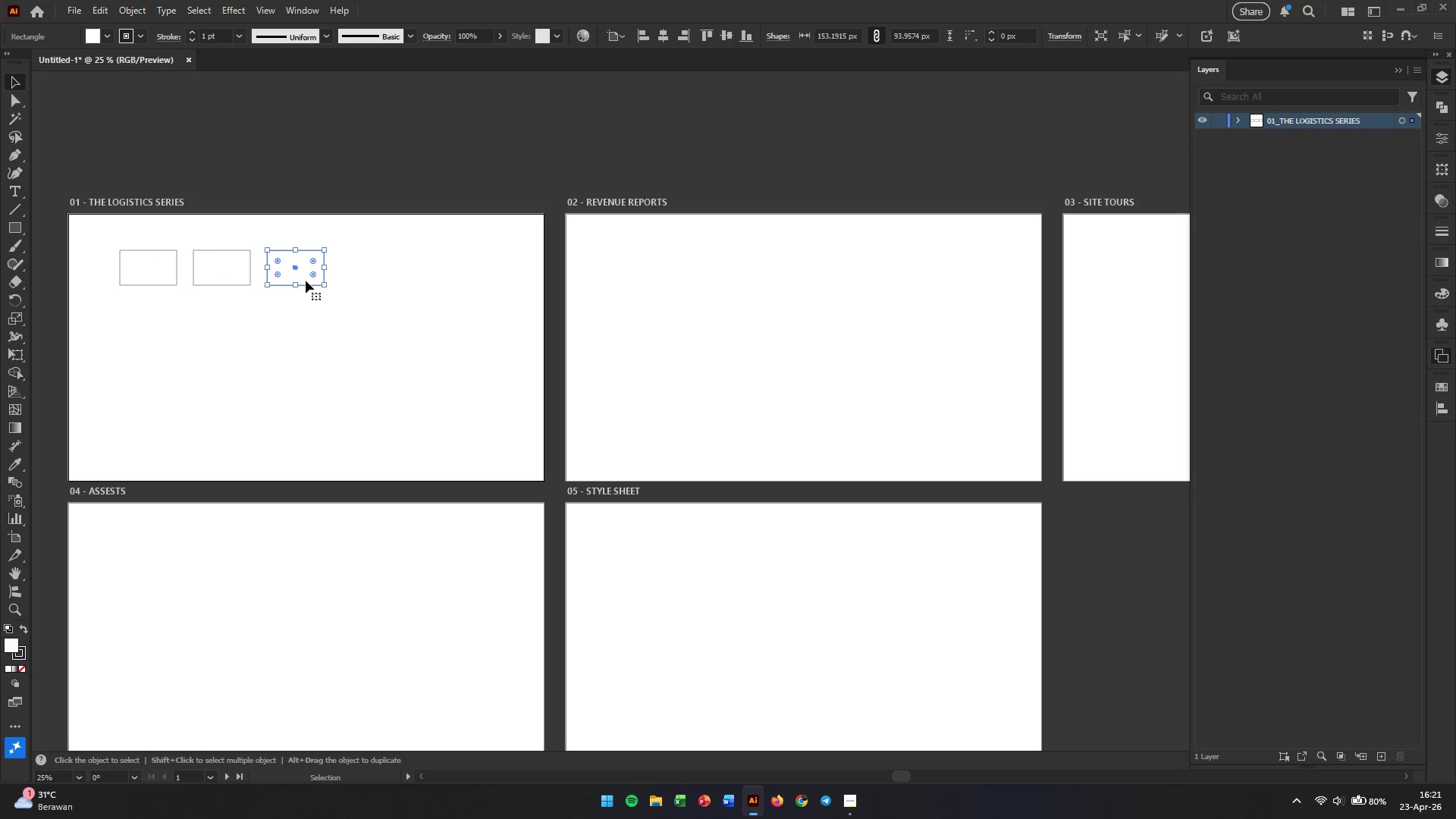 
hold_key(key=ShiftLeft, duration=0.81)
 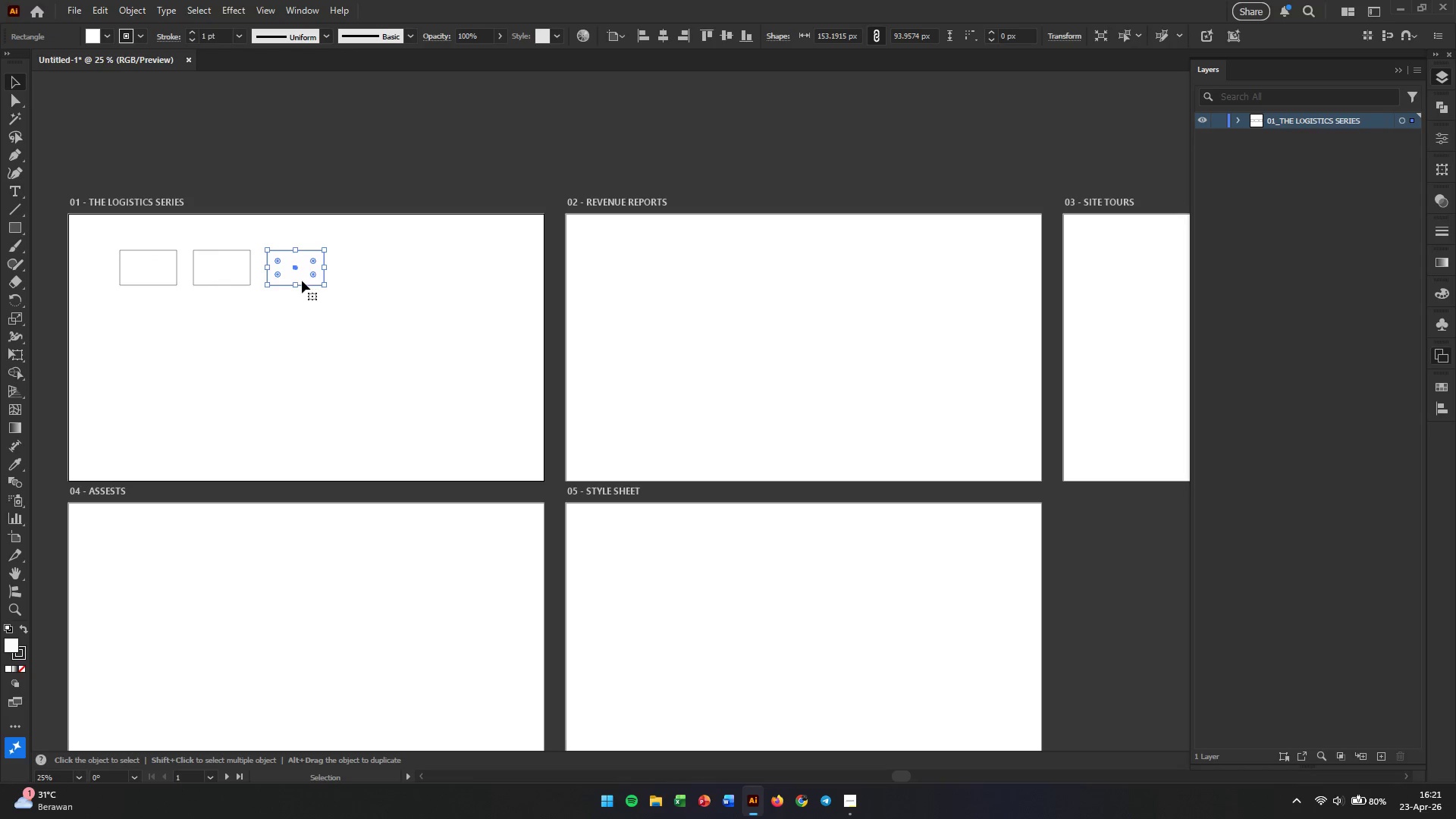 
hold_key(key=AltLeft, duration=1.27)
left_click_drag(start_coordinate=[306, 281], to_coordinate=[380, 281])
 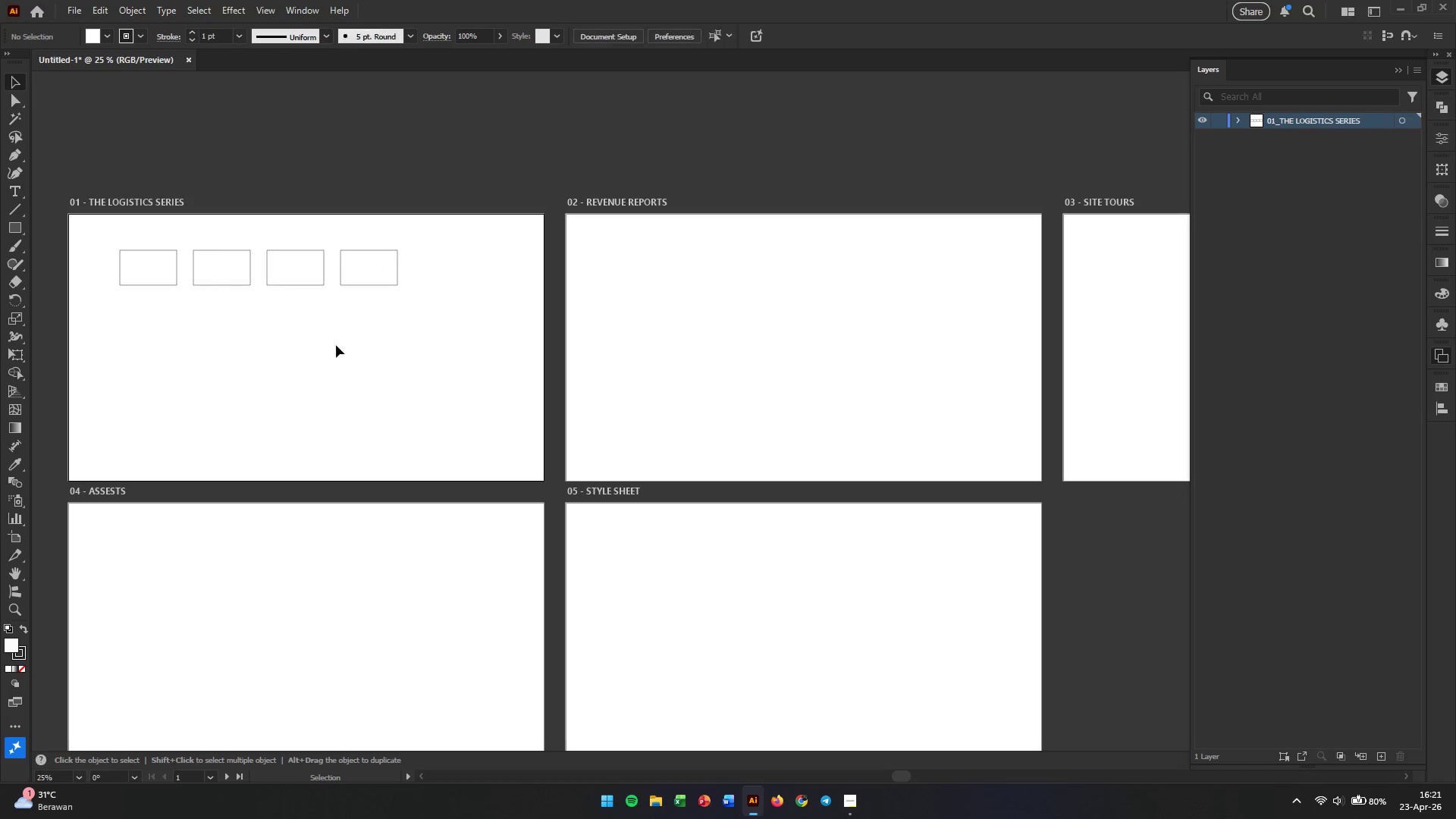 
hold_key(key=ShiftLeft, duration=1.09)
 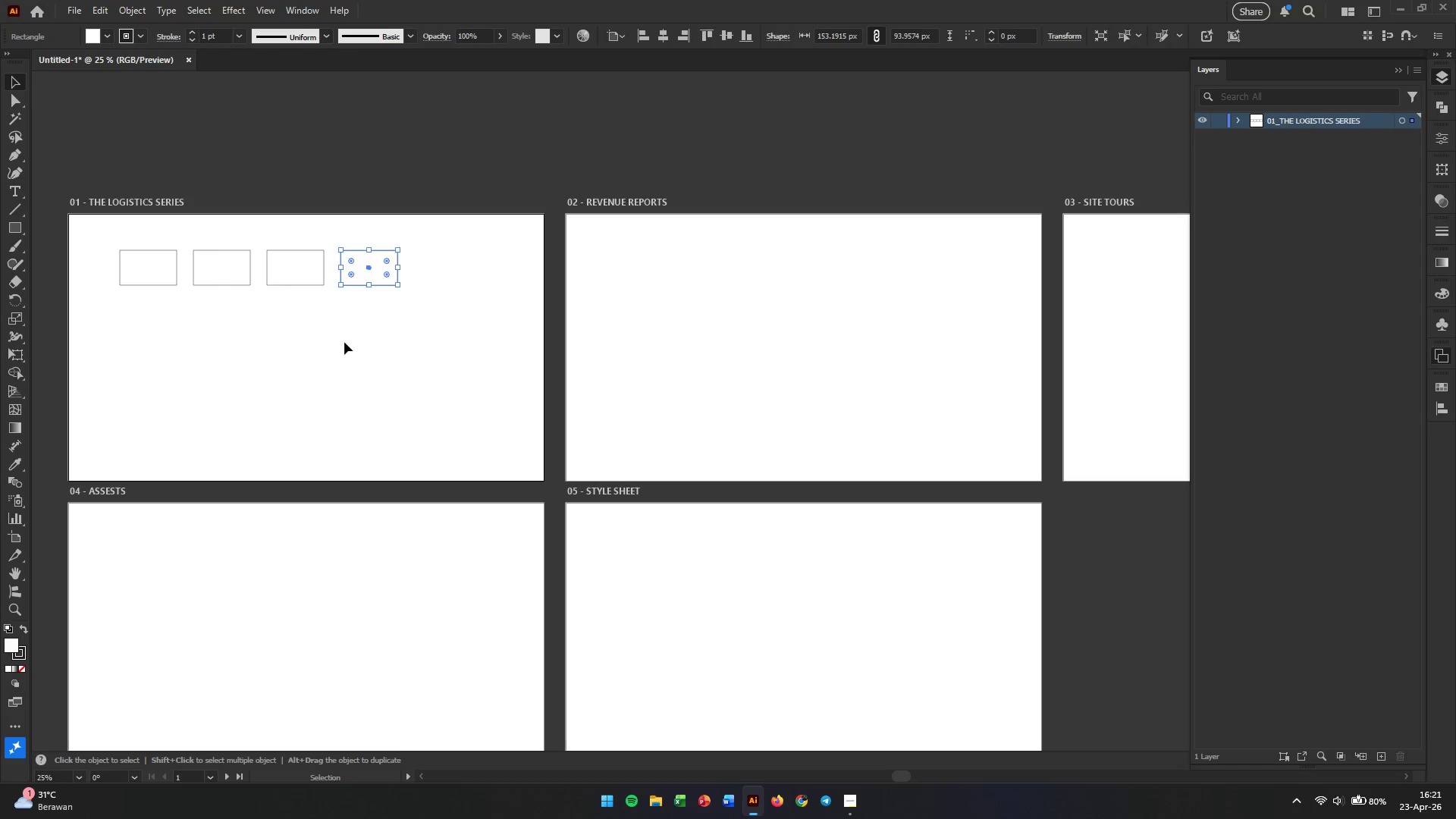 
left_click([344, 342])
 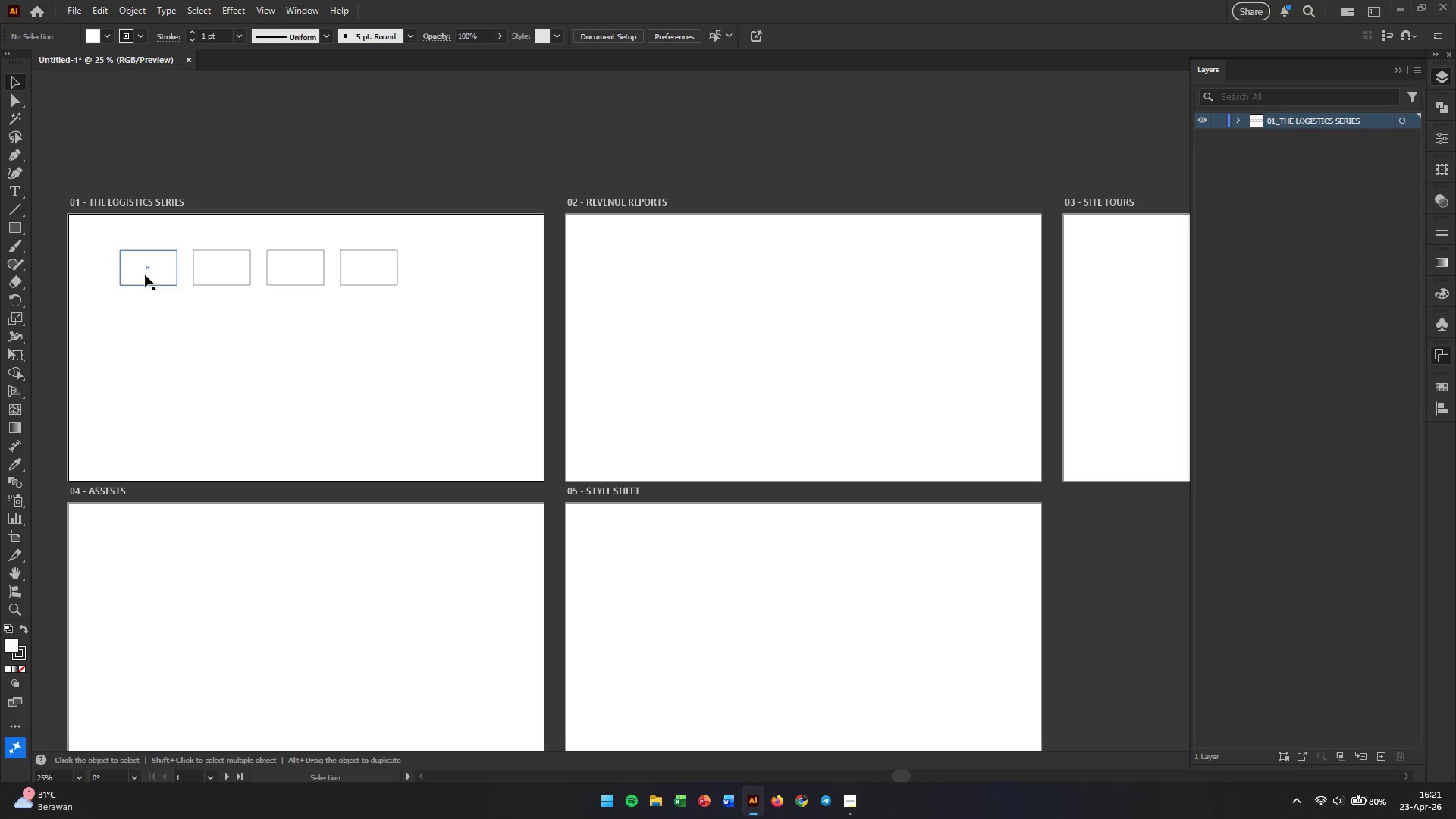 
left_click([140, 268])
 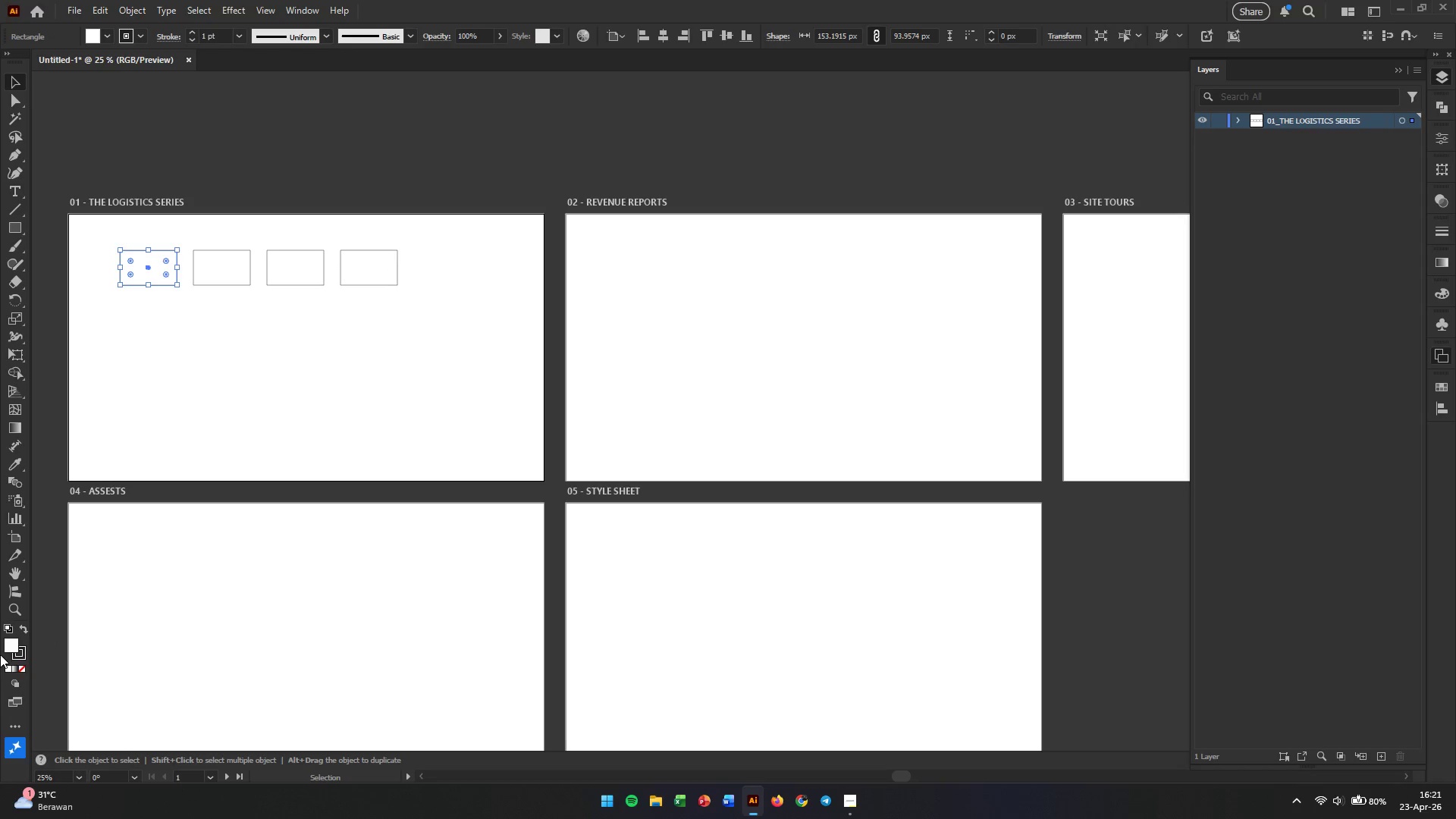 
double_click([11, 640])
 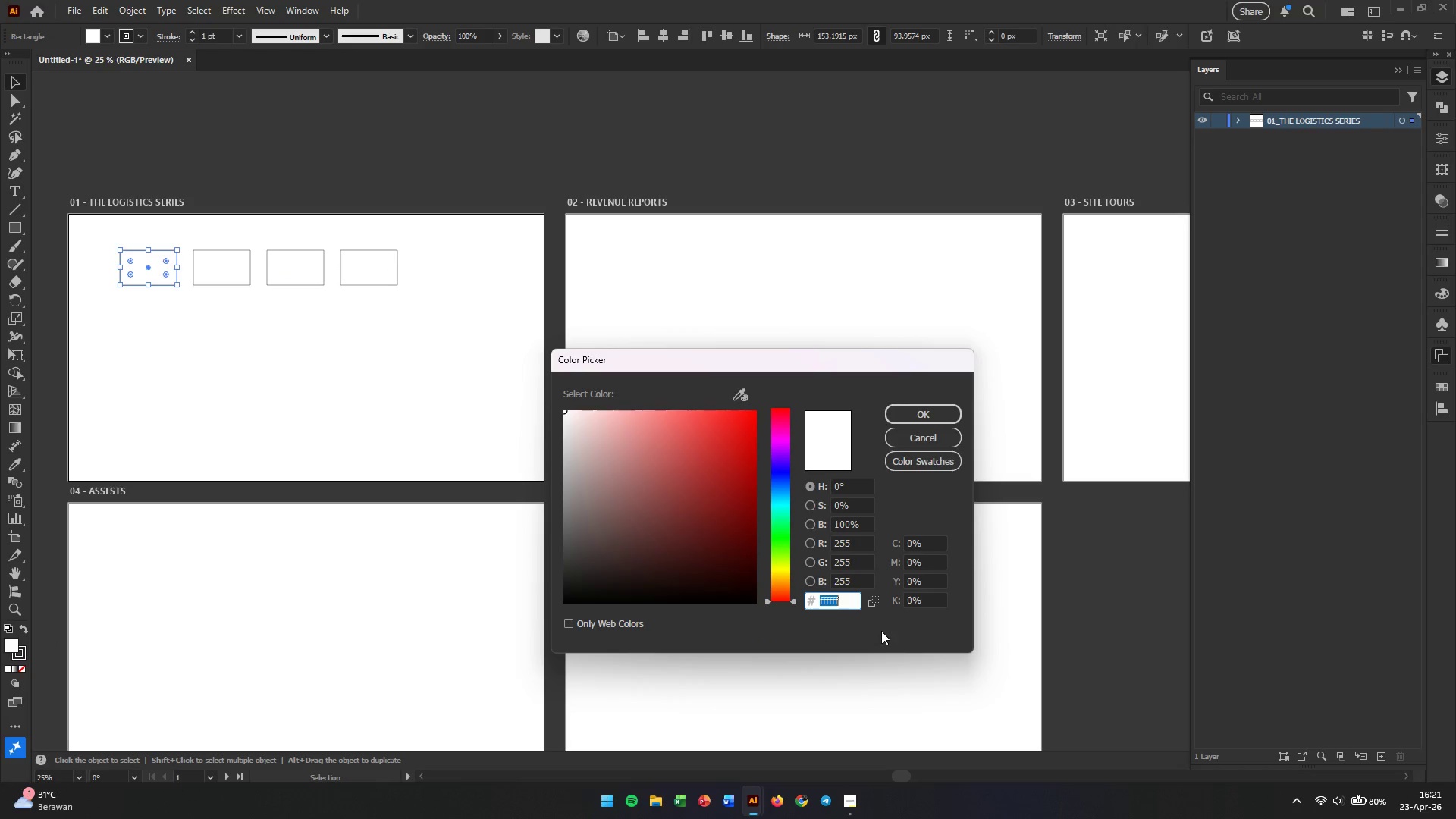 
key(Numpad3)
 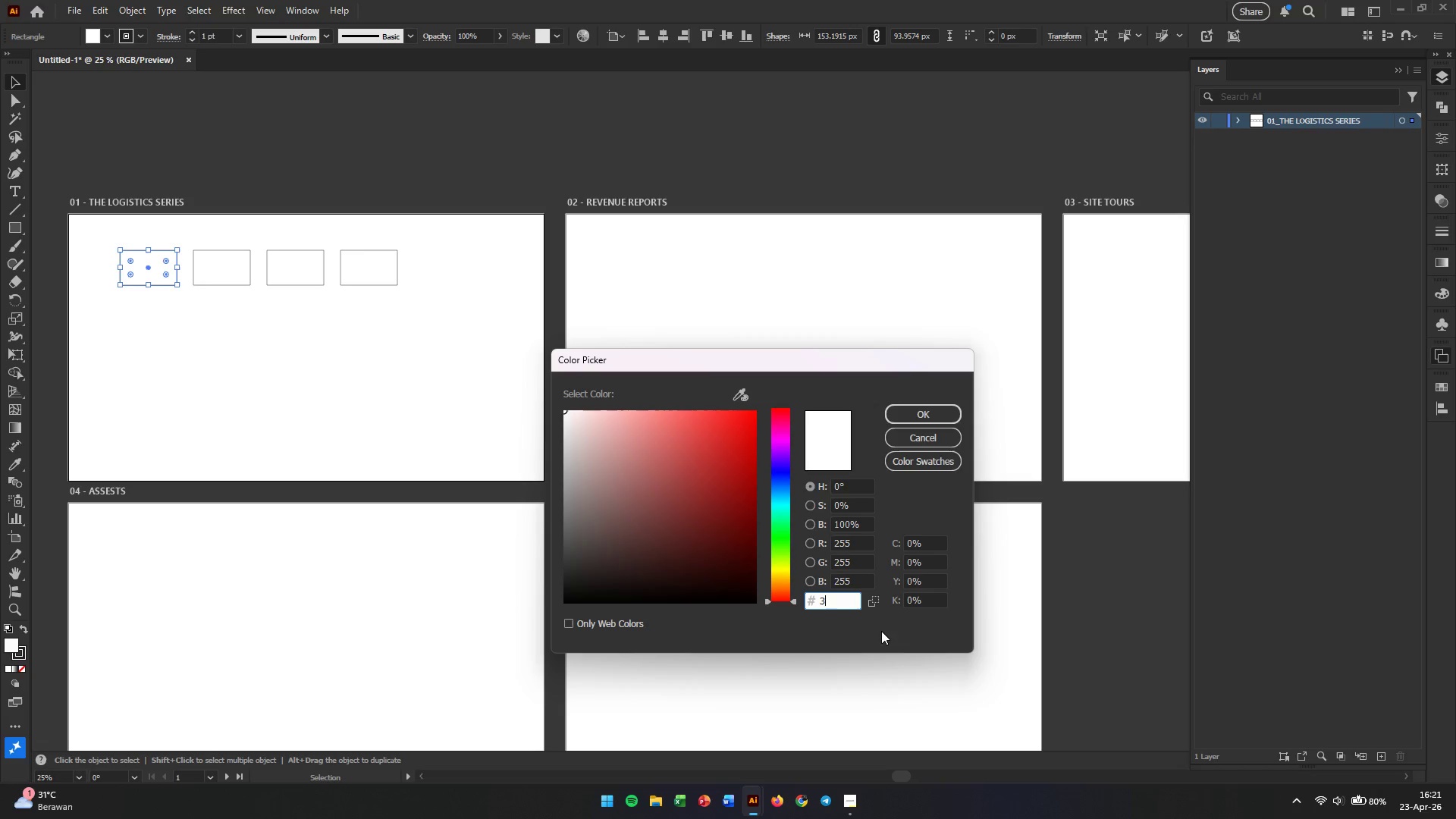 
key(Numpad4)
 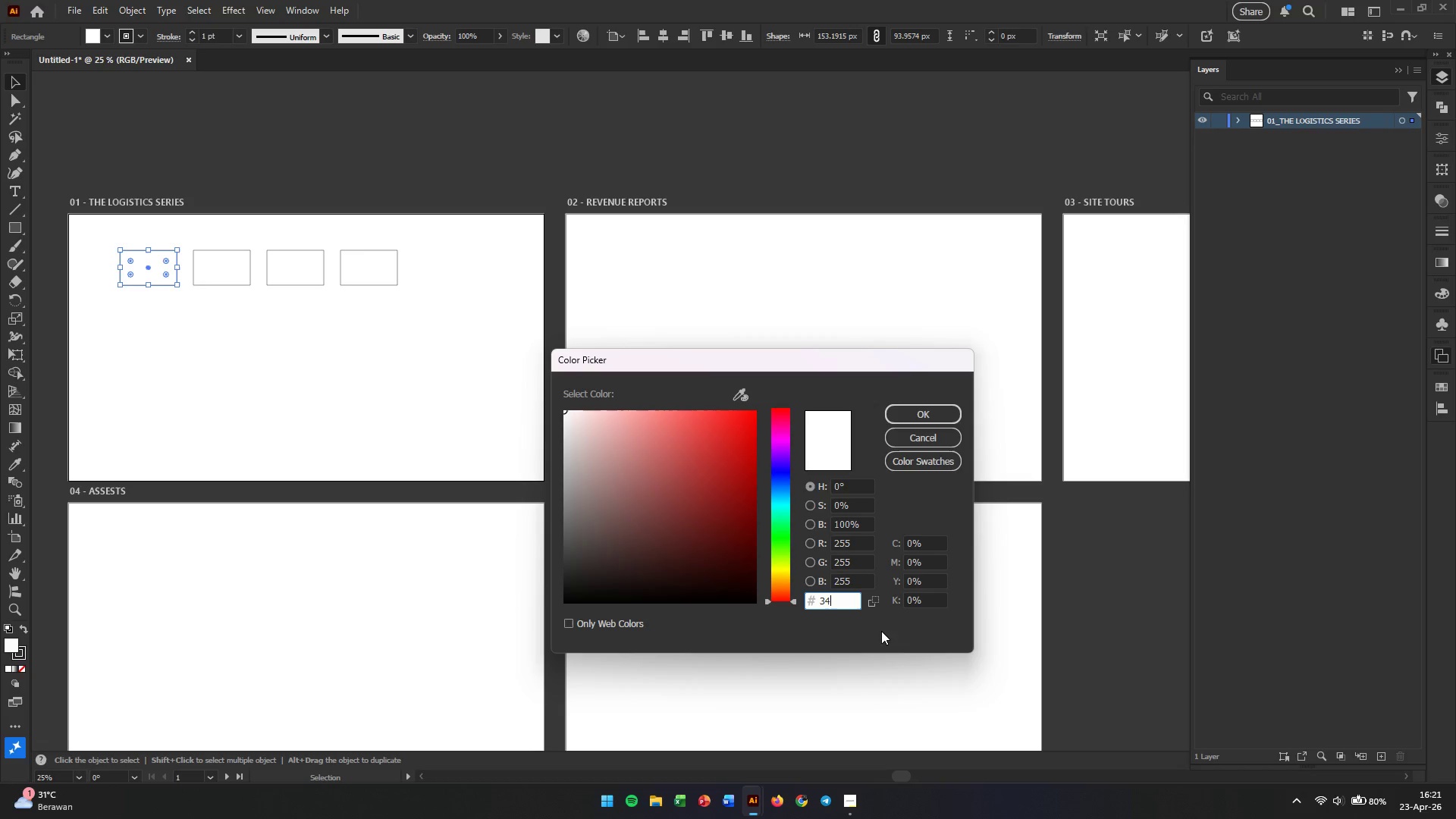 
key(Numpad4)
 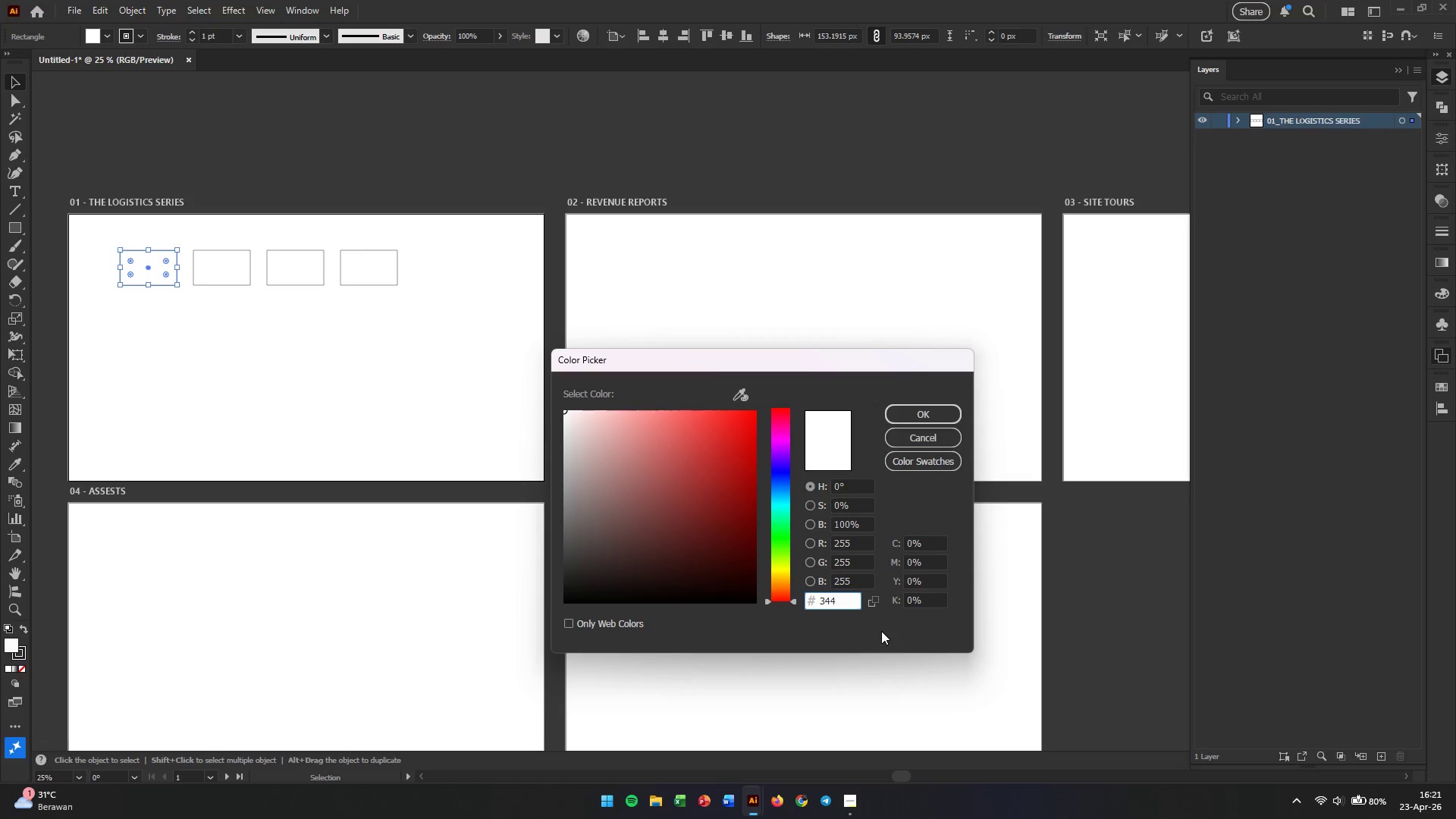 
key(Numpad9)
 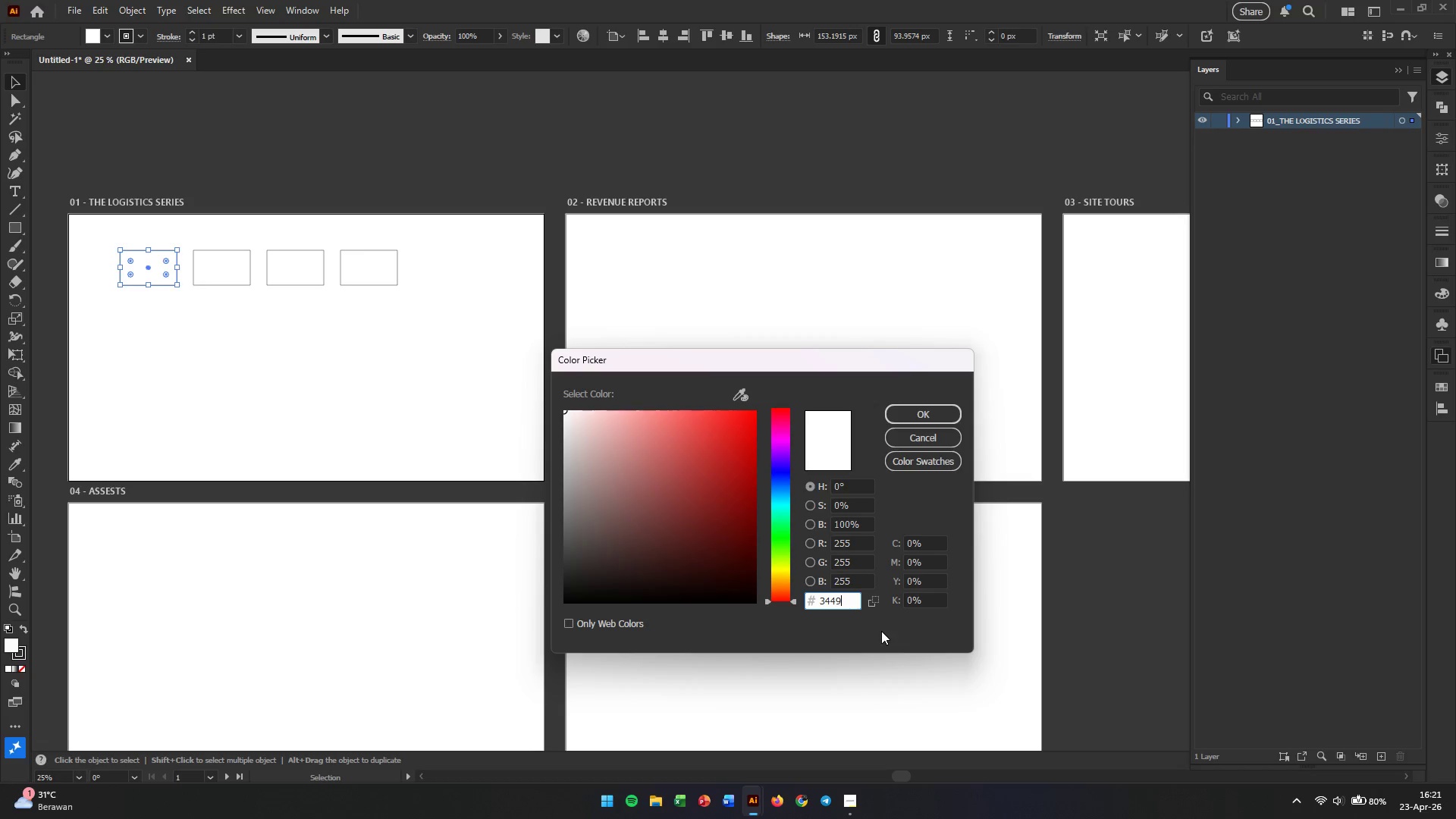 
key(Numpad5)
 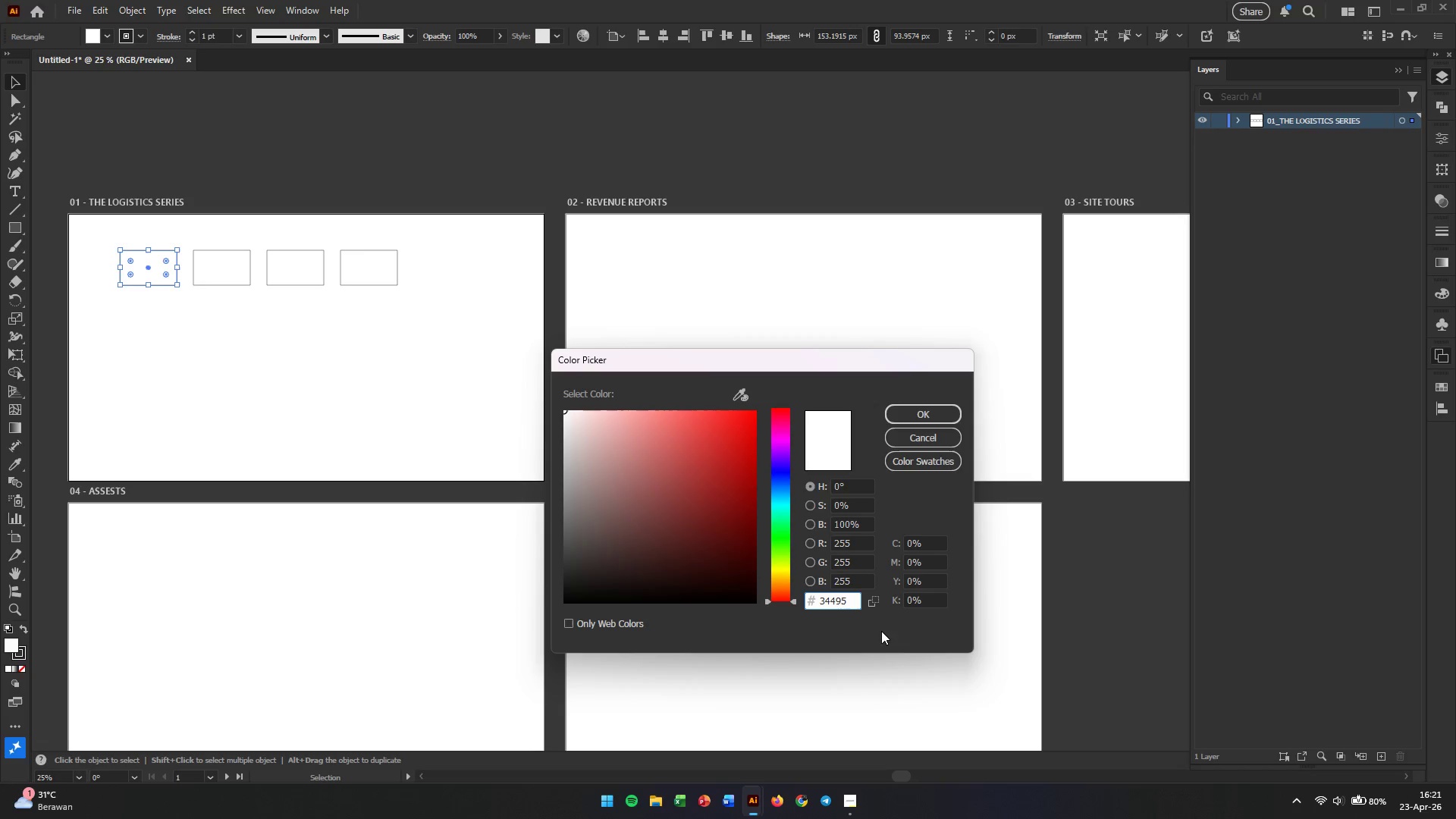 
key(E)
 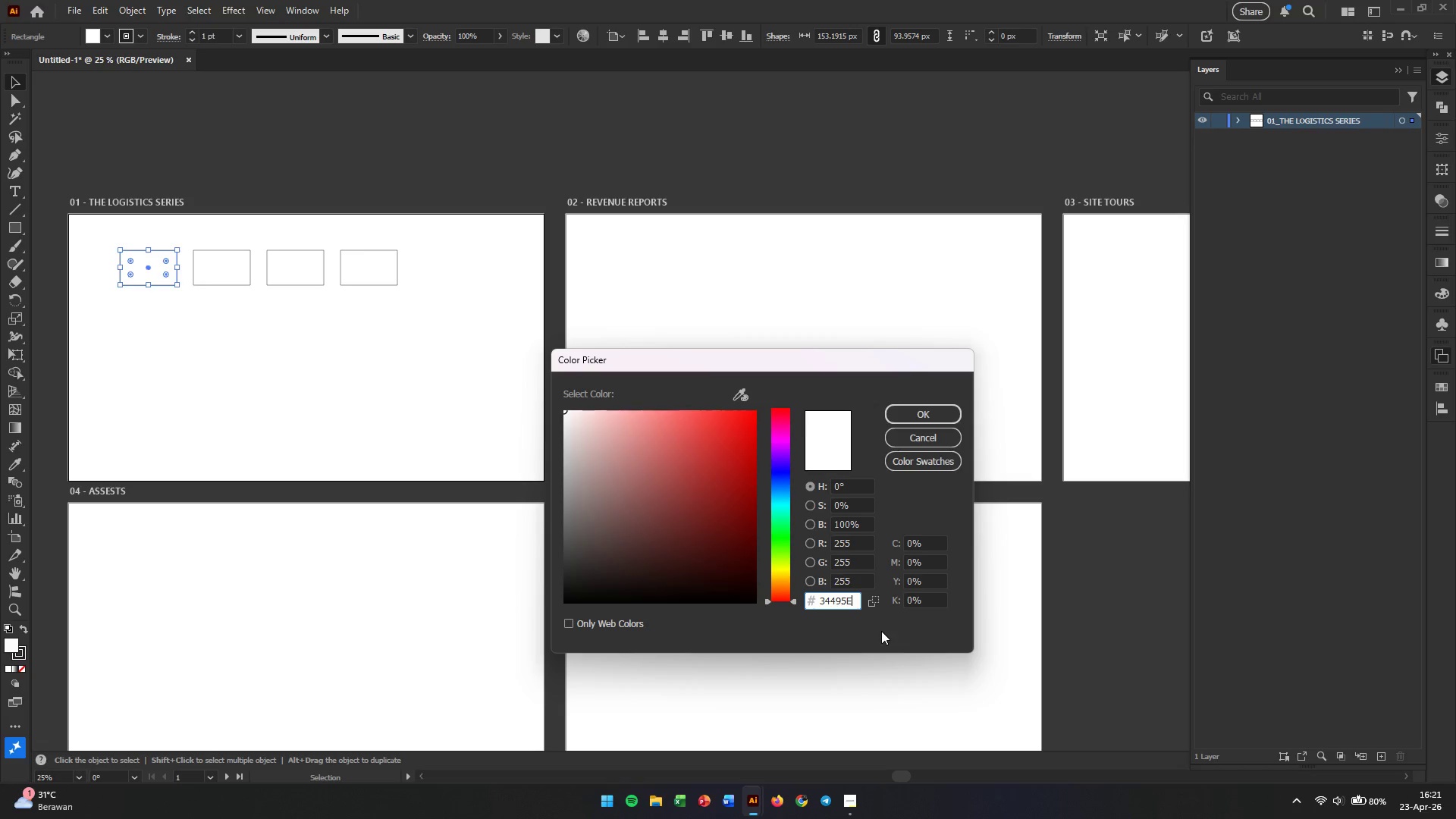 
key(Enter)
 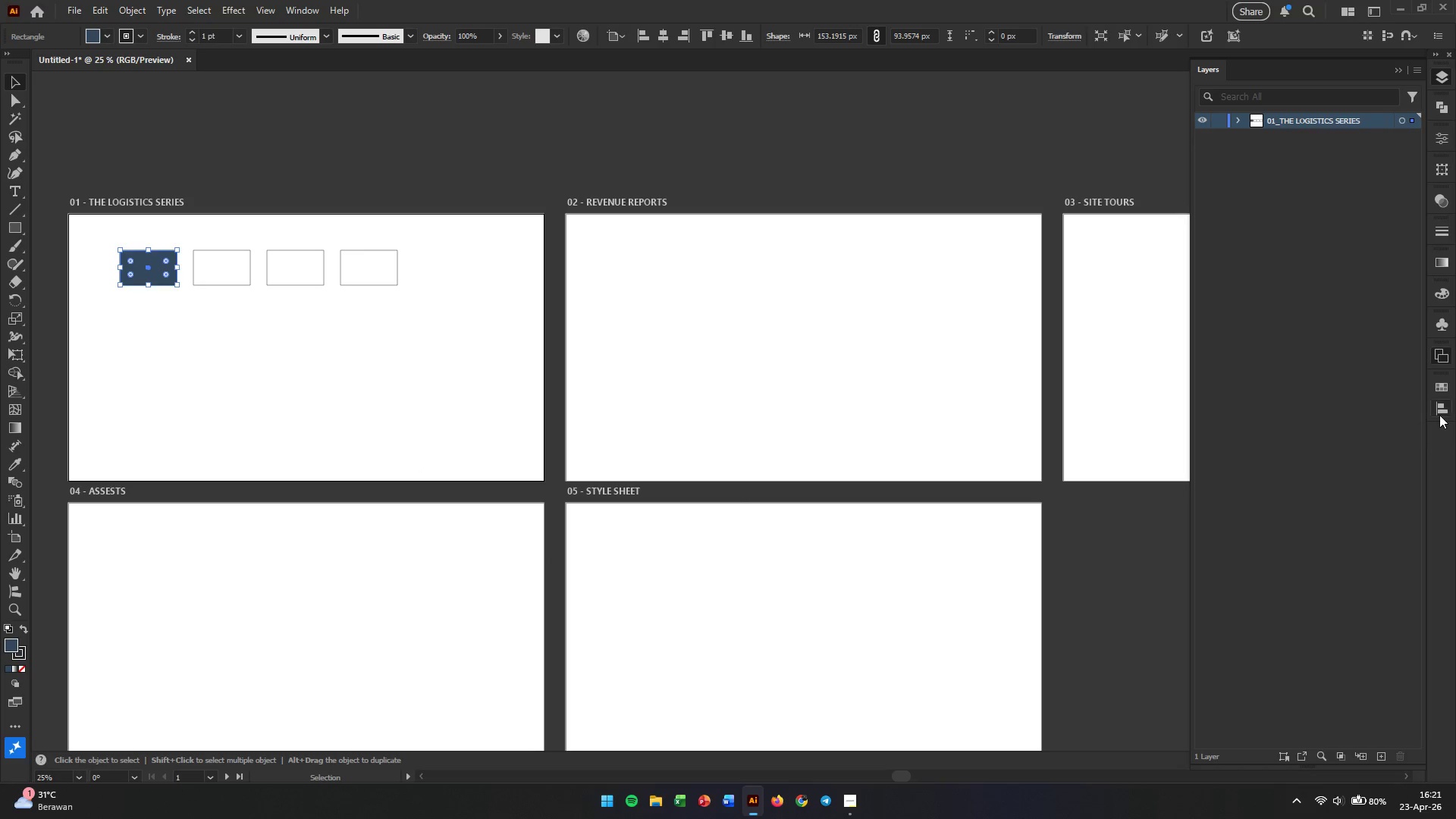 
left_click([133, 312])
 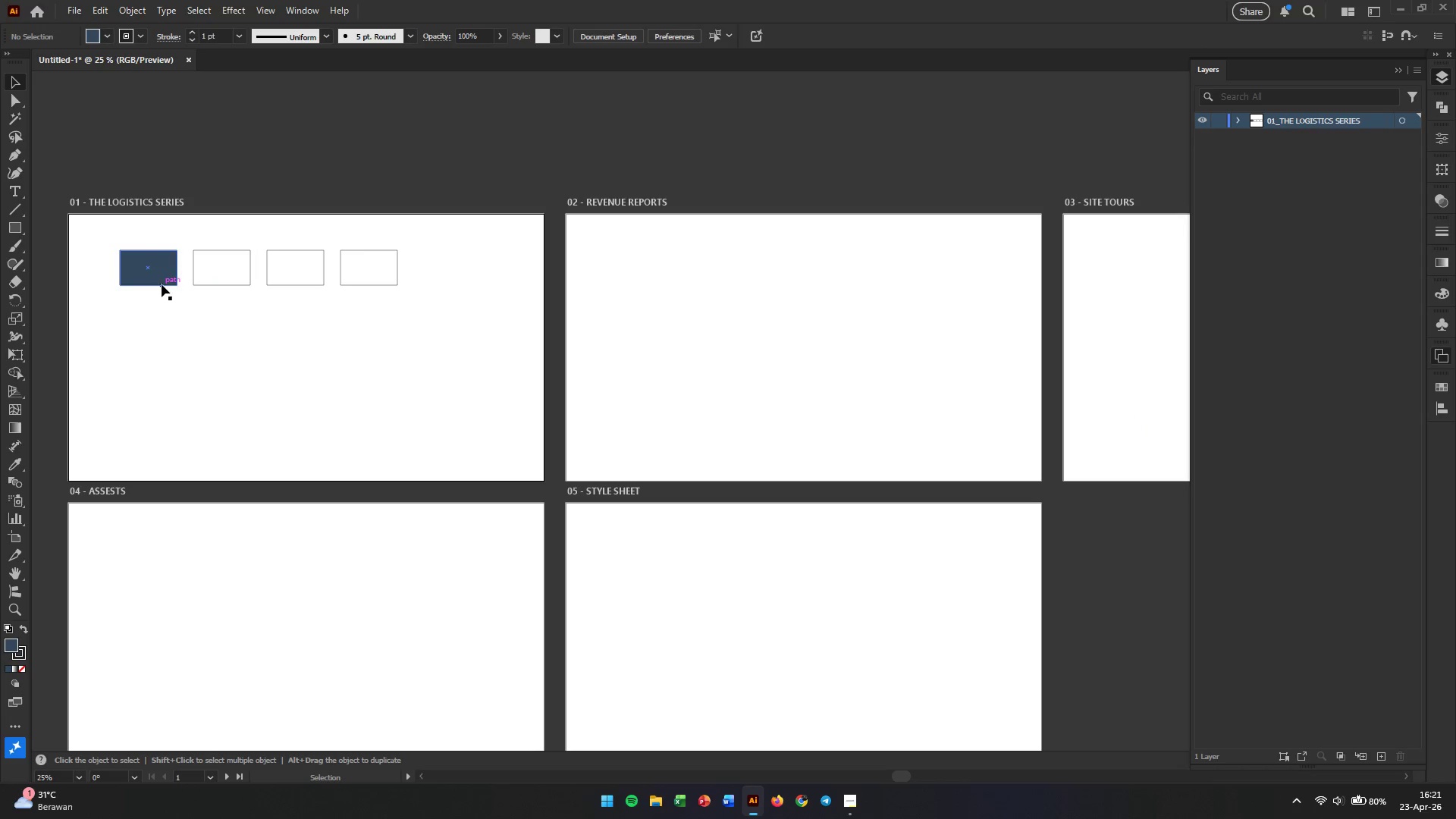 
left_click_drag(start_coordinate=[94, 259], to_coordinate=[502, 323])
 